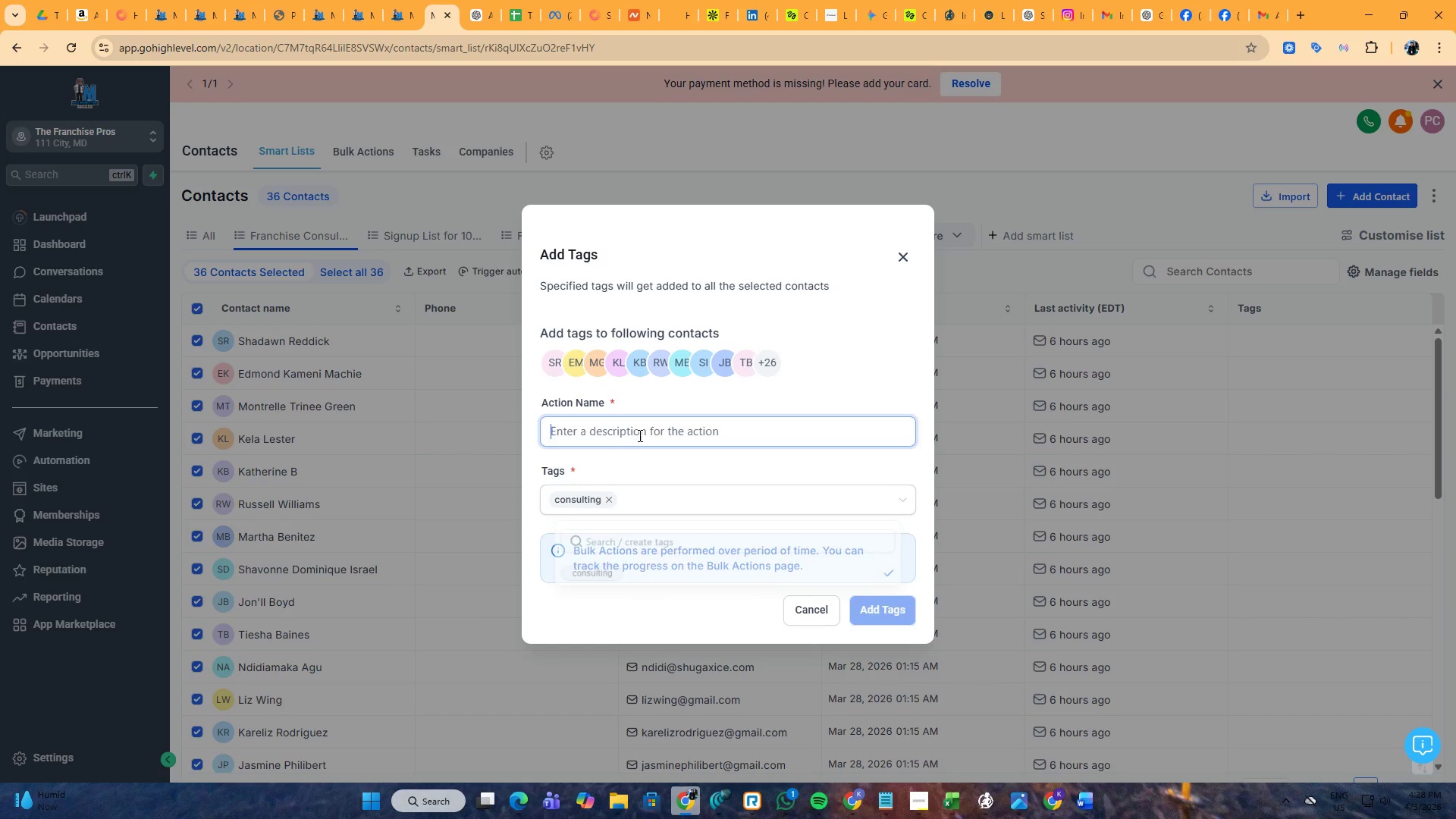 
key(Control+V)
 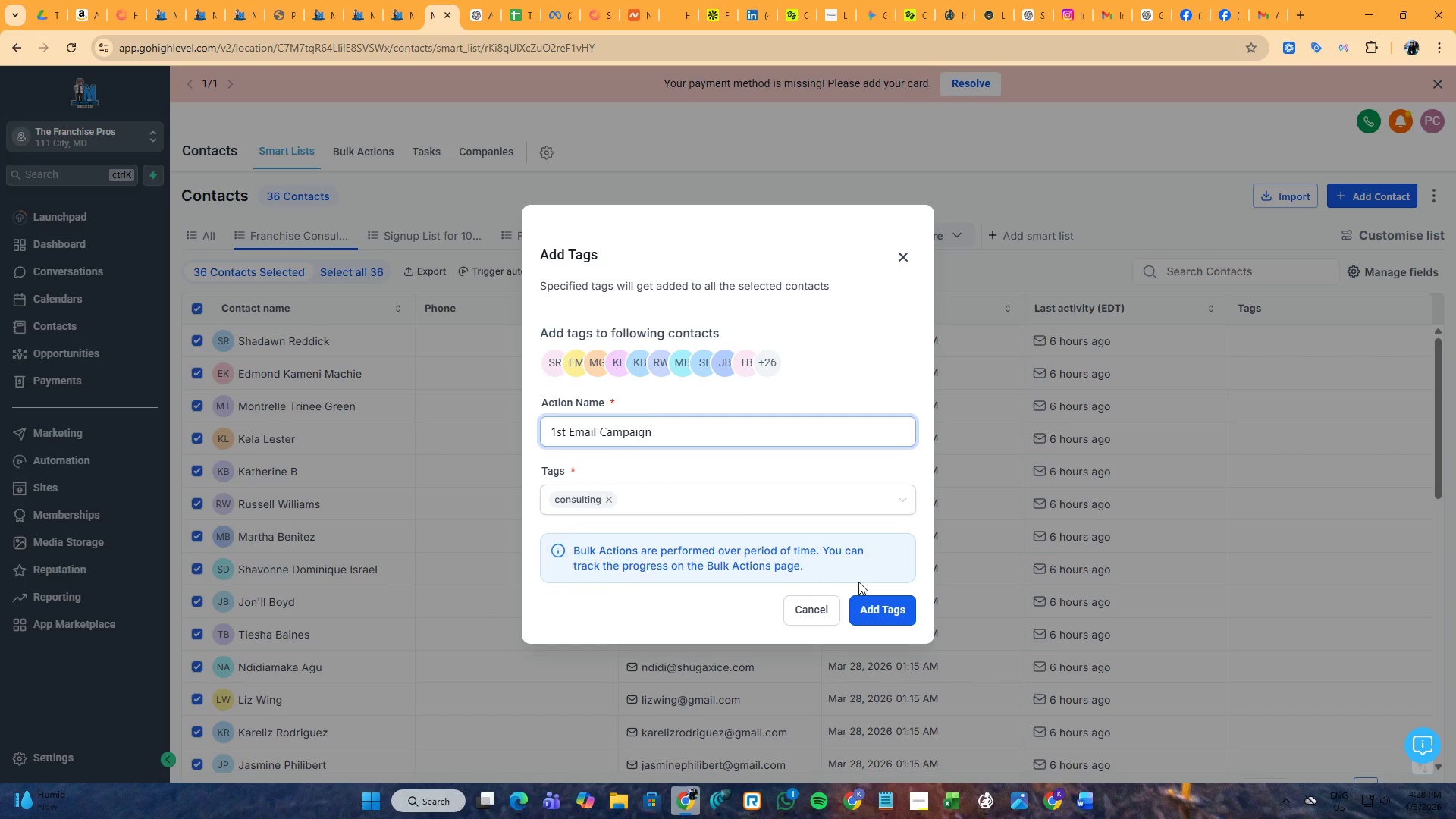 
left_click([883, 604])
 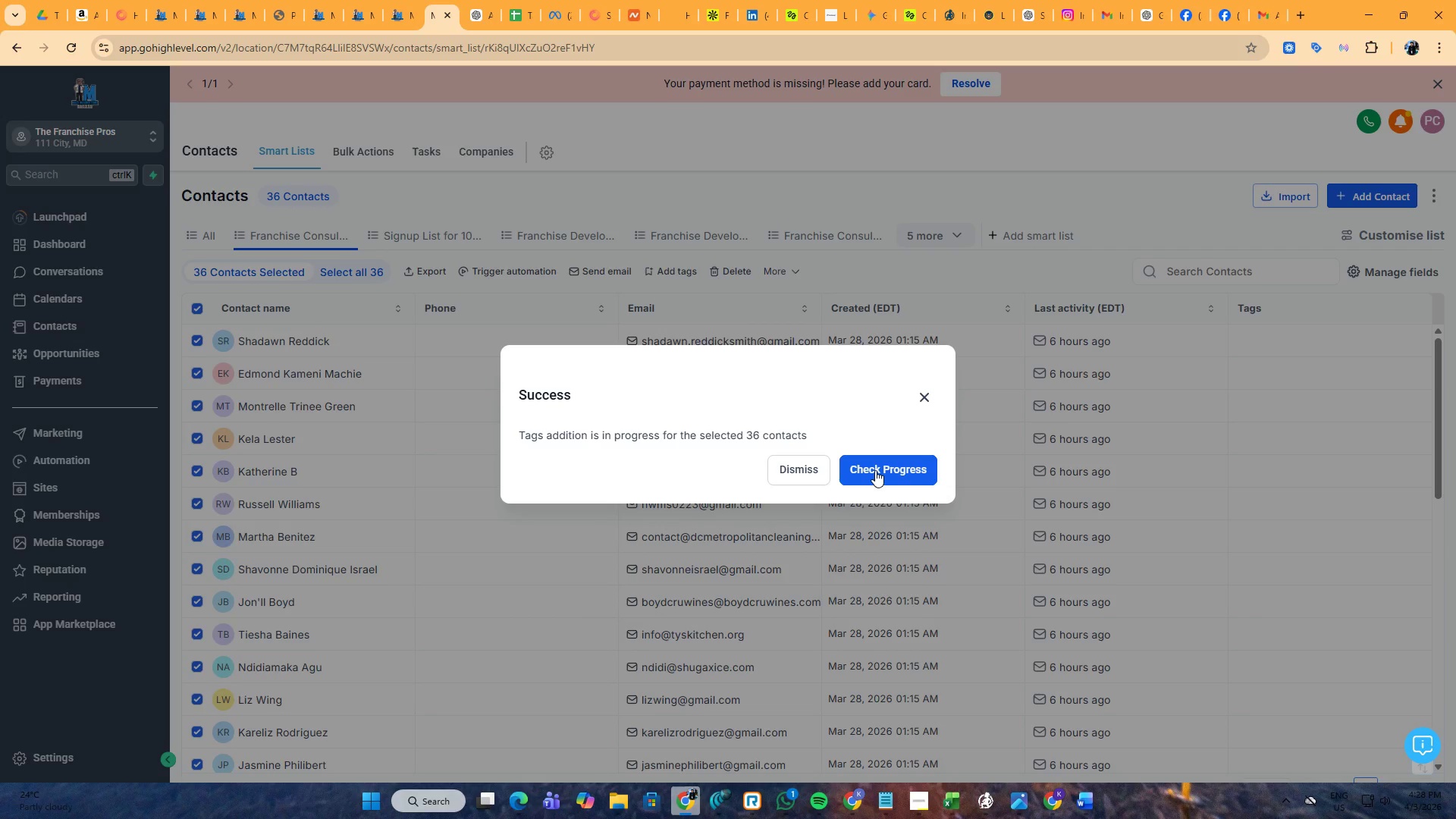 
wait(7.75)
 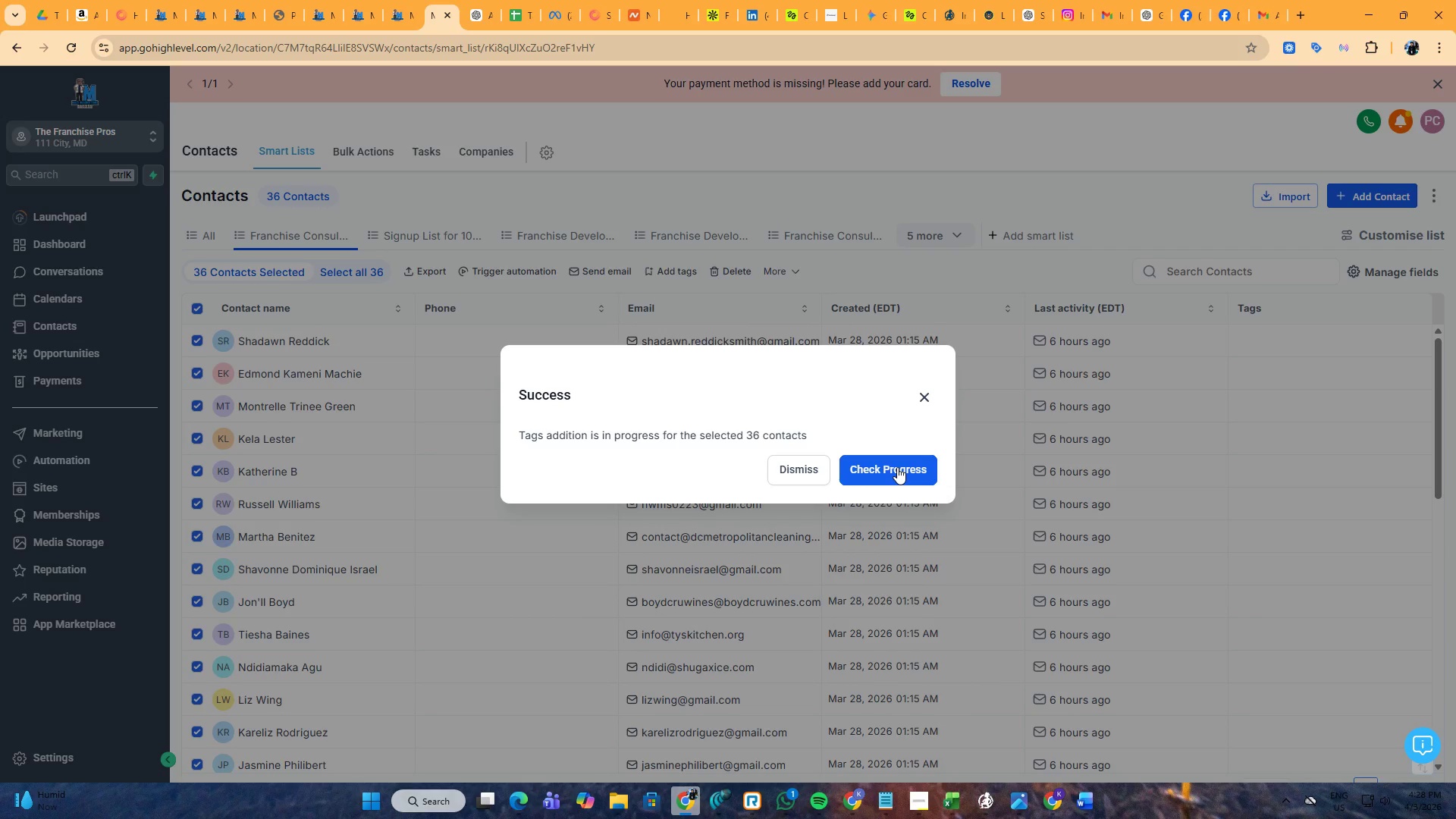 
left_click([786, 470])
 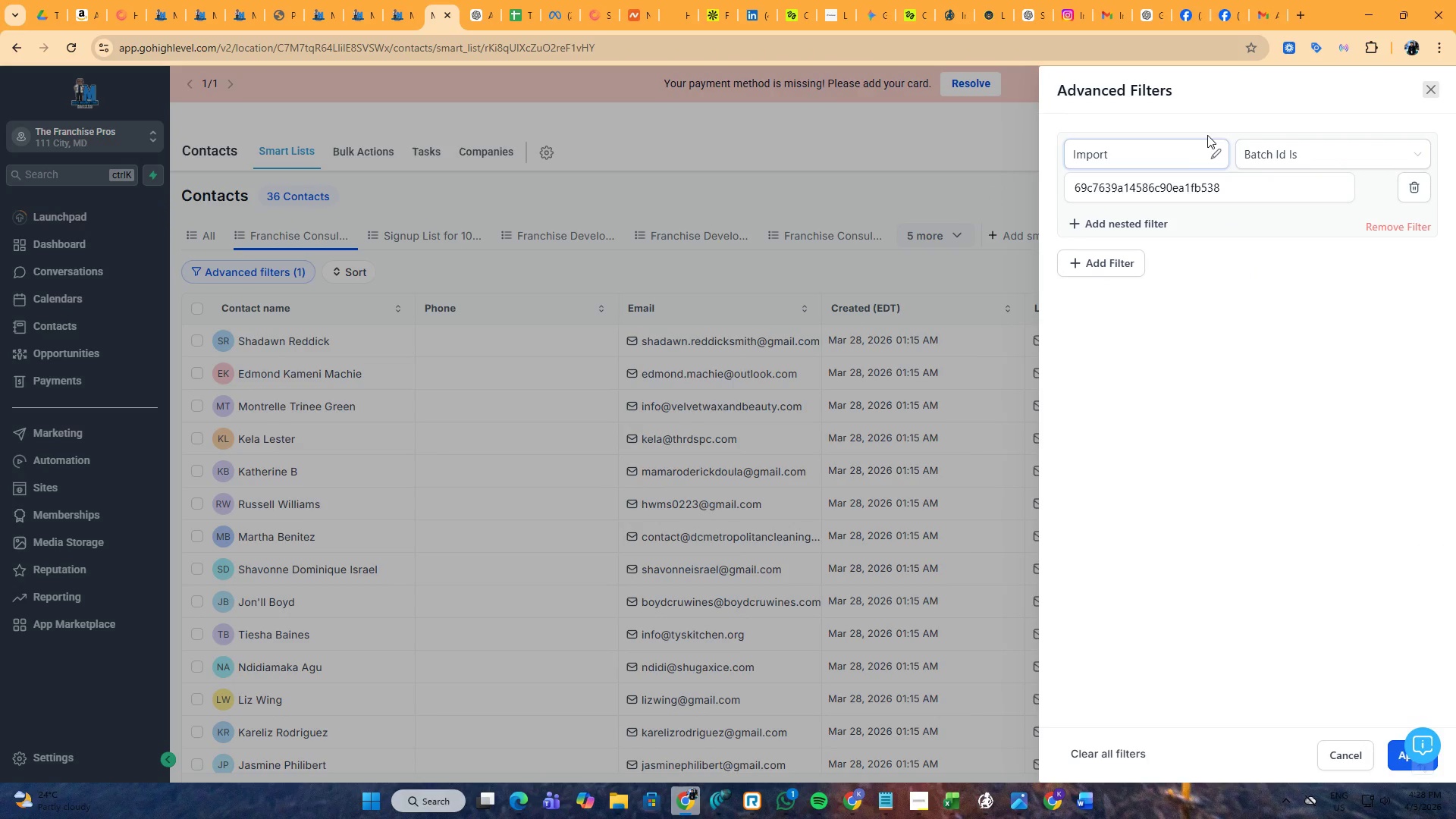 
left_click([1294, 155])
 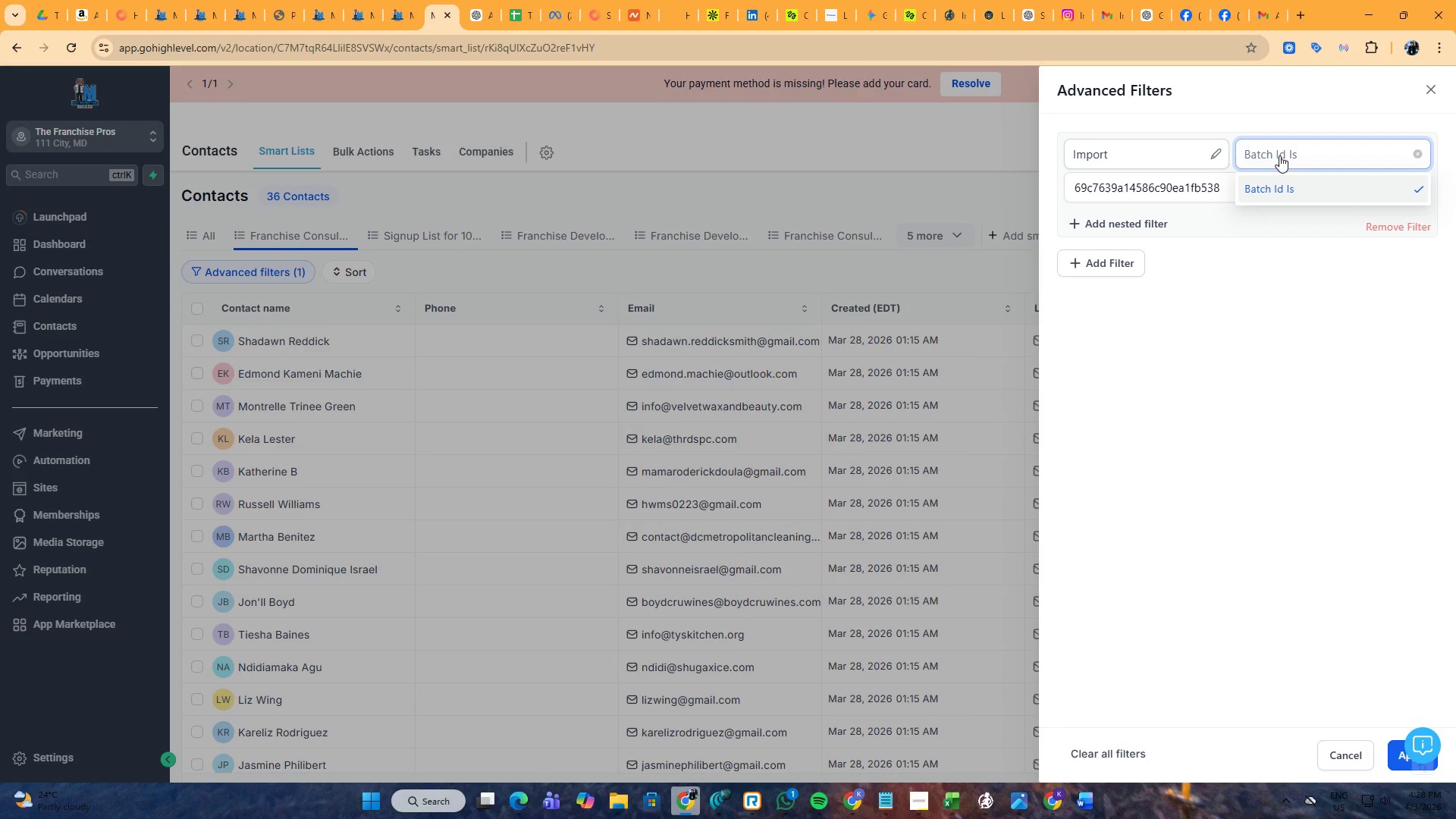 
left_click([1194, 155])
 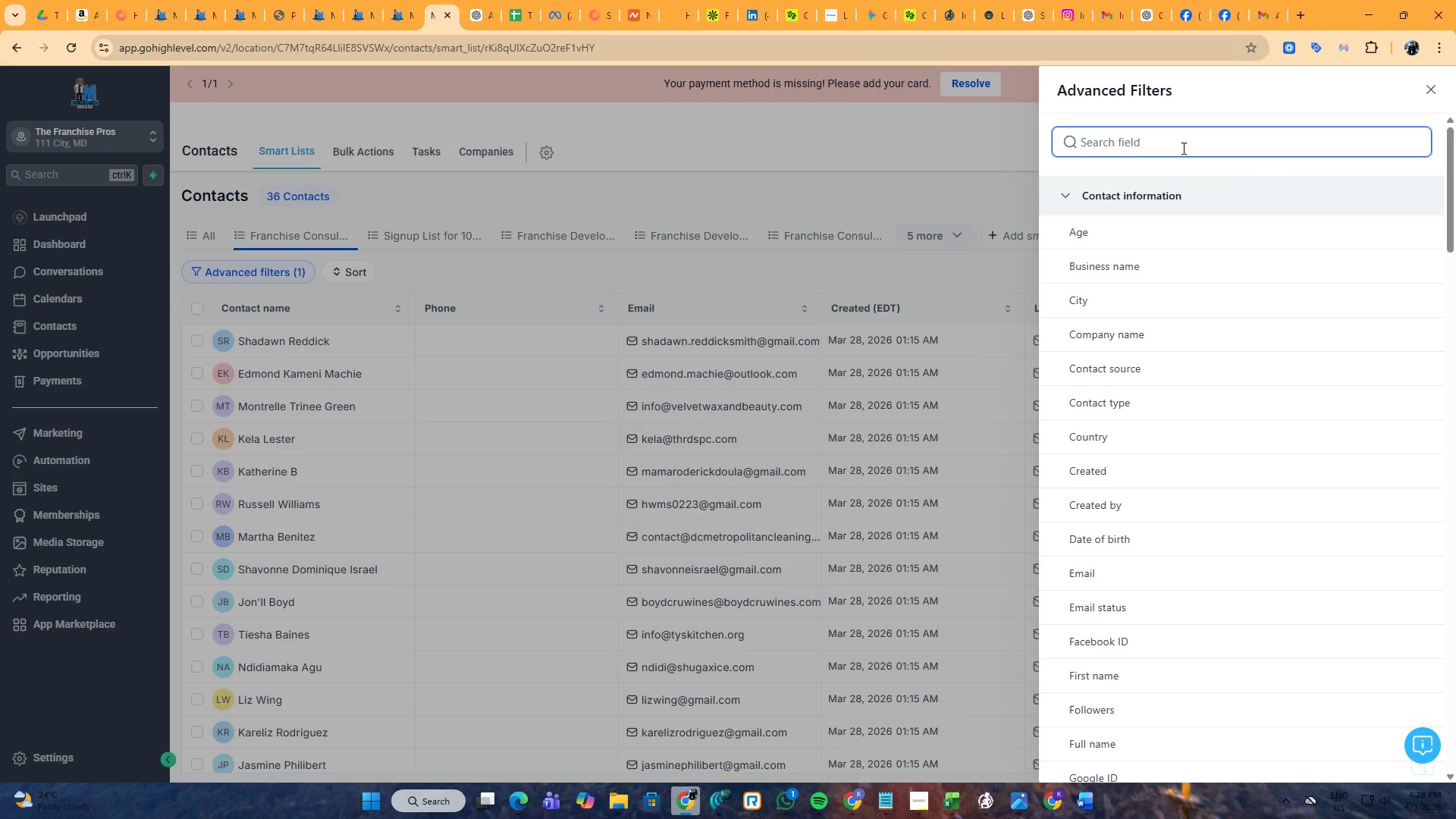 
left_click([1179, 143])
 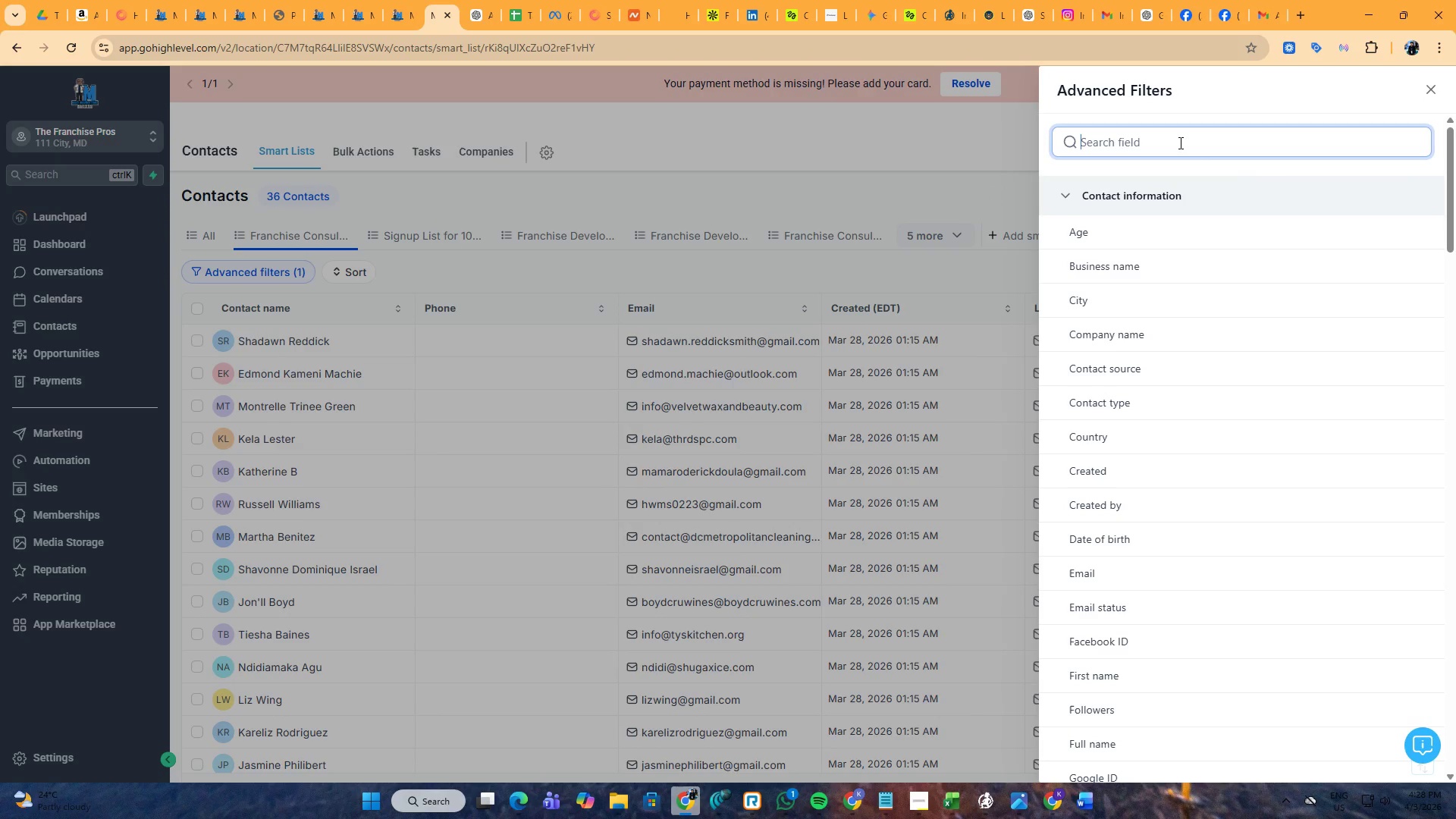 
type(tag)
 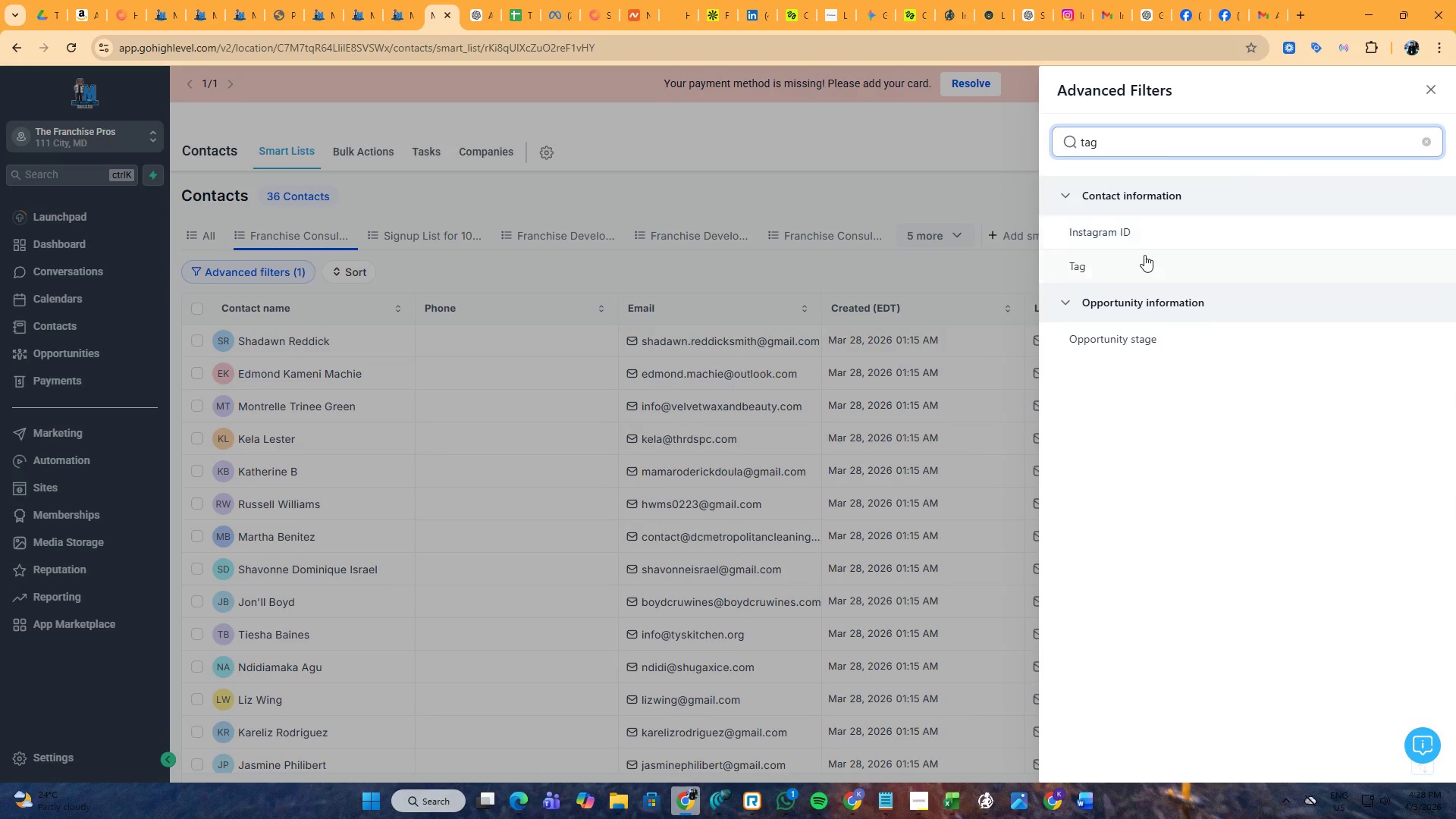 
left_click([1143, 258])
 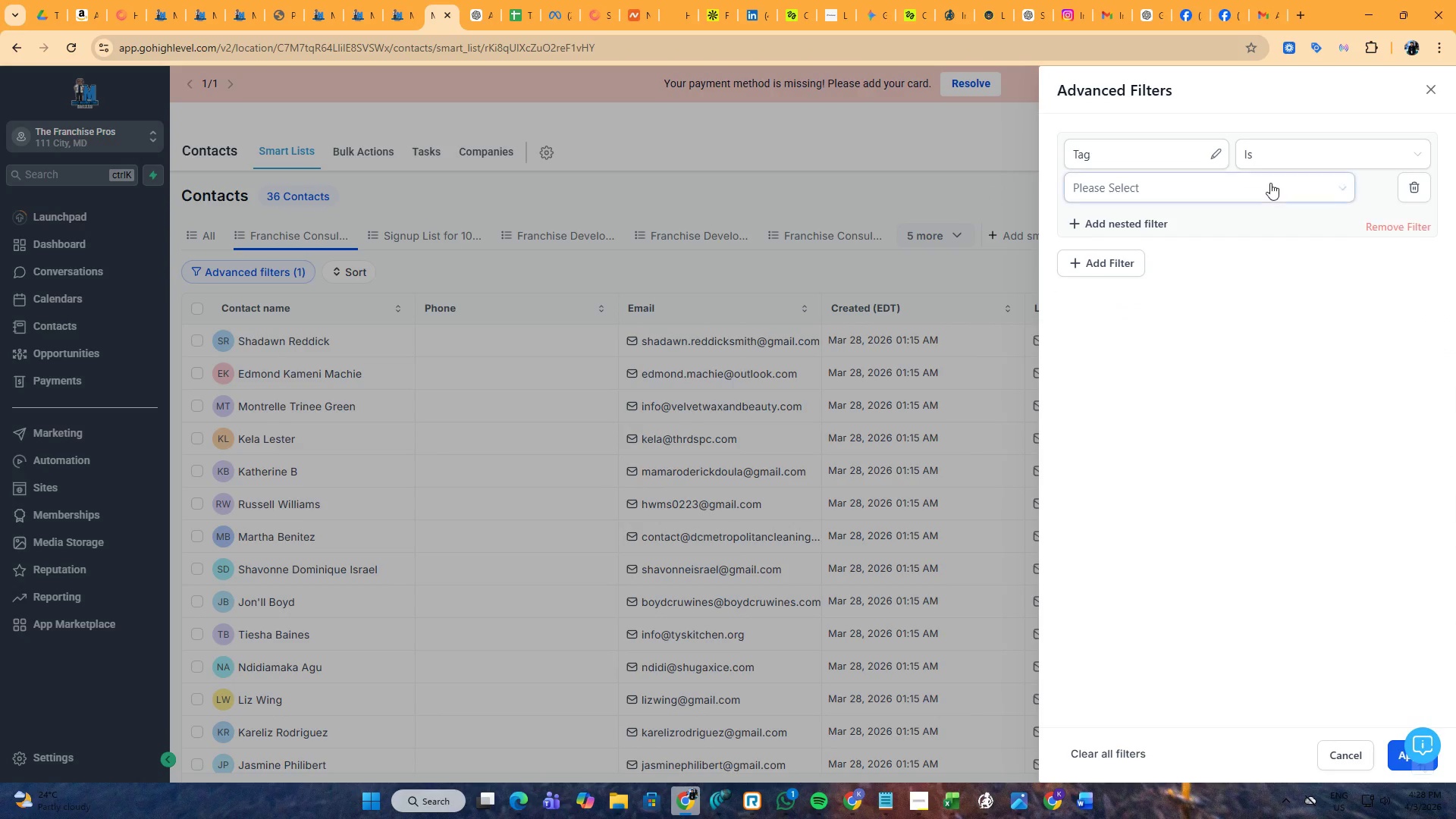 
left_click([1214, 197])
 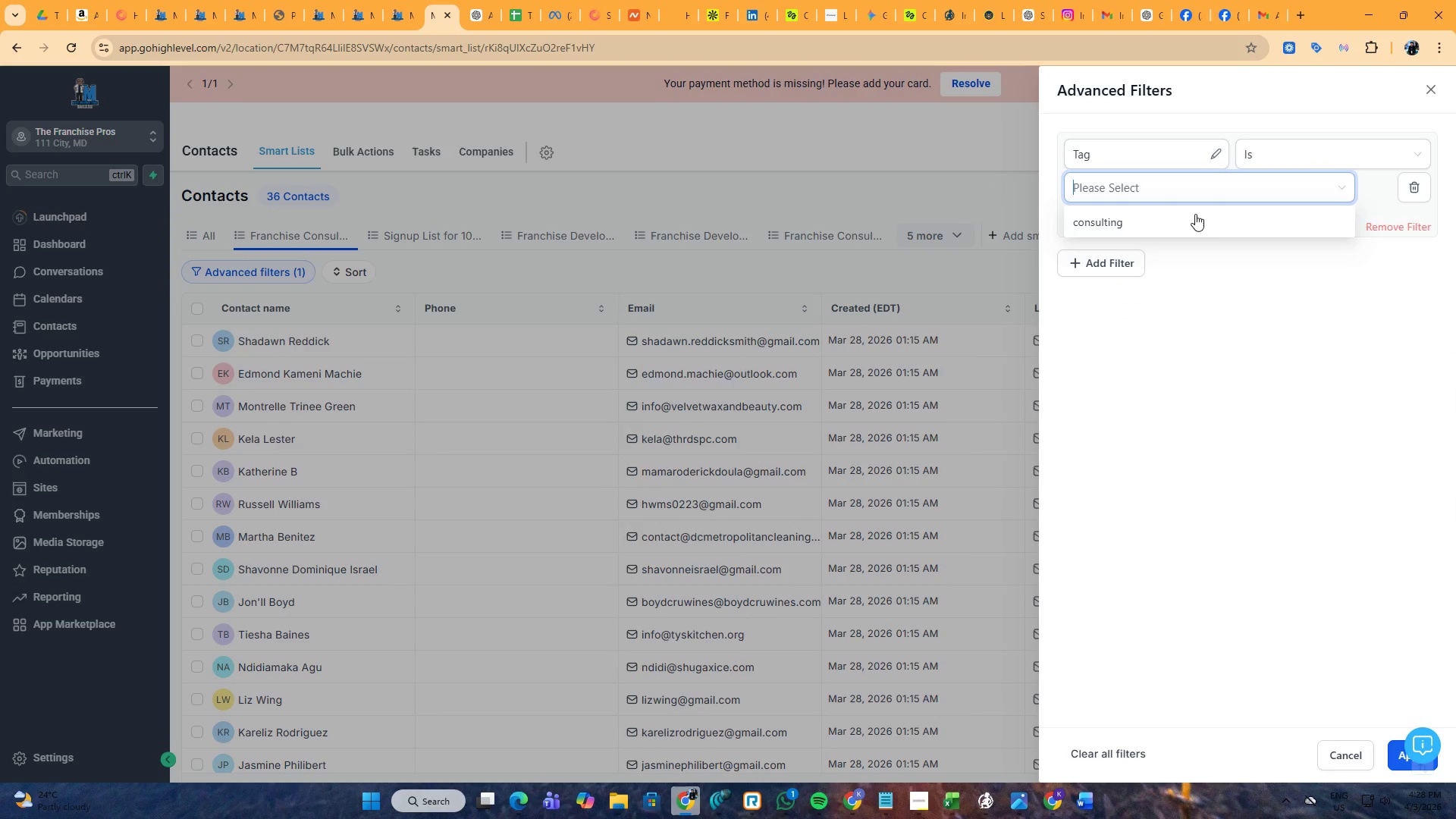 
left_click([1190, 218])
 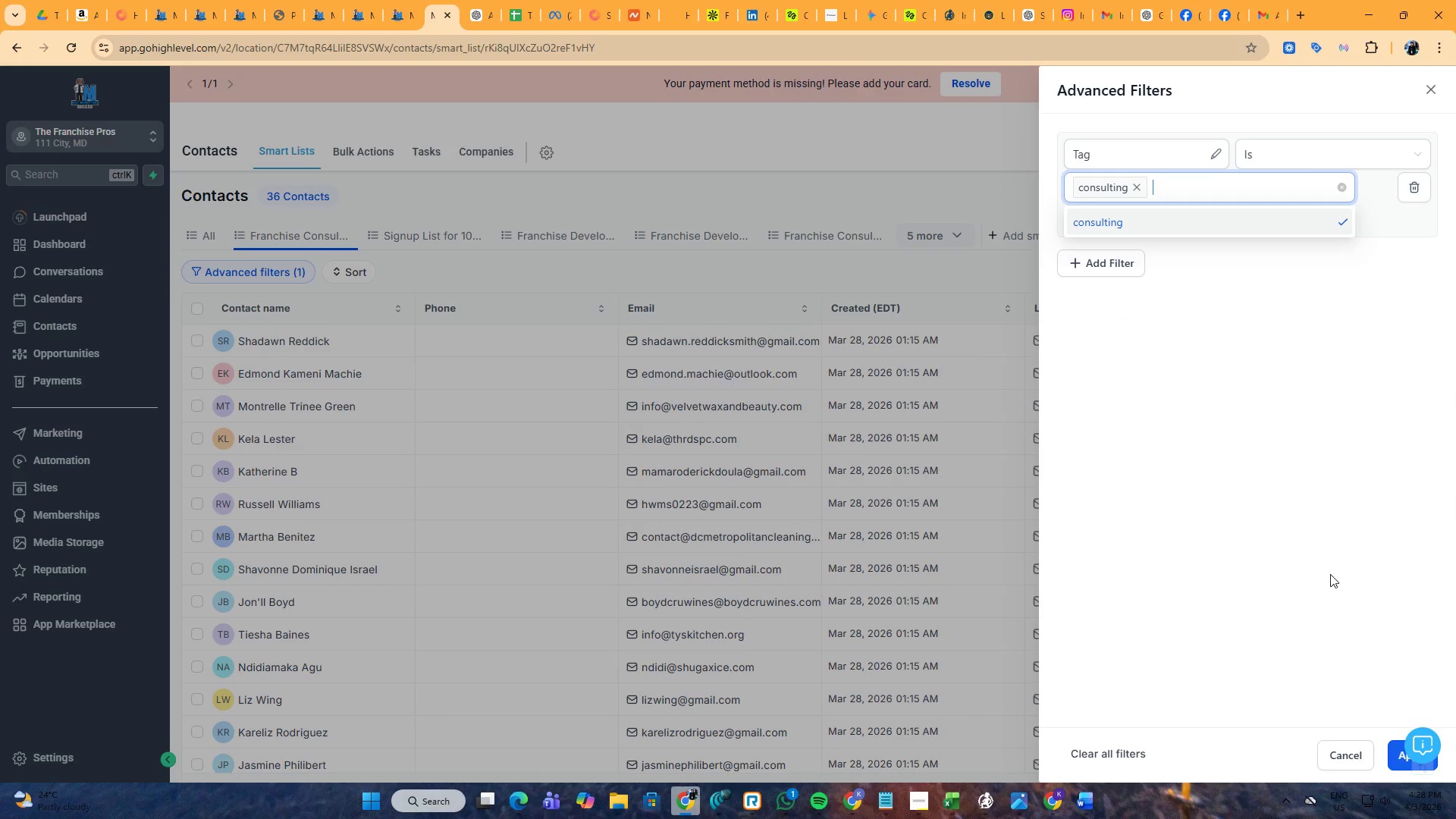 
left_click([1332, 570])
 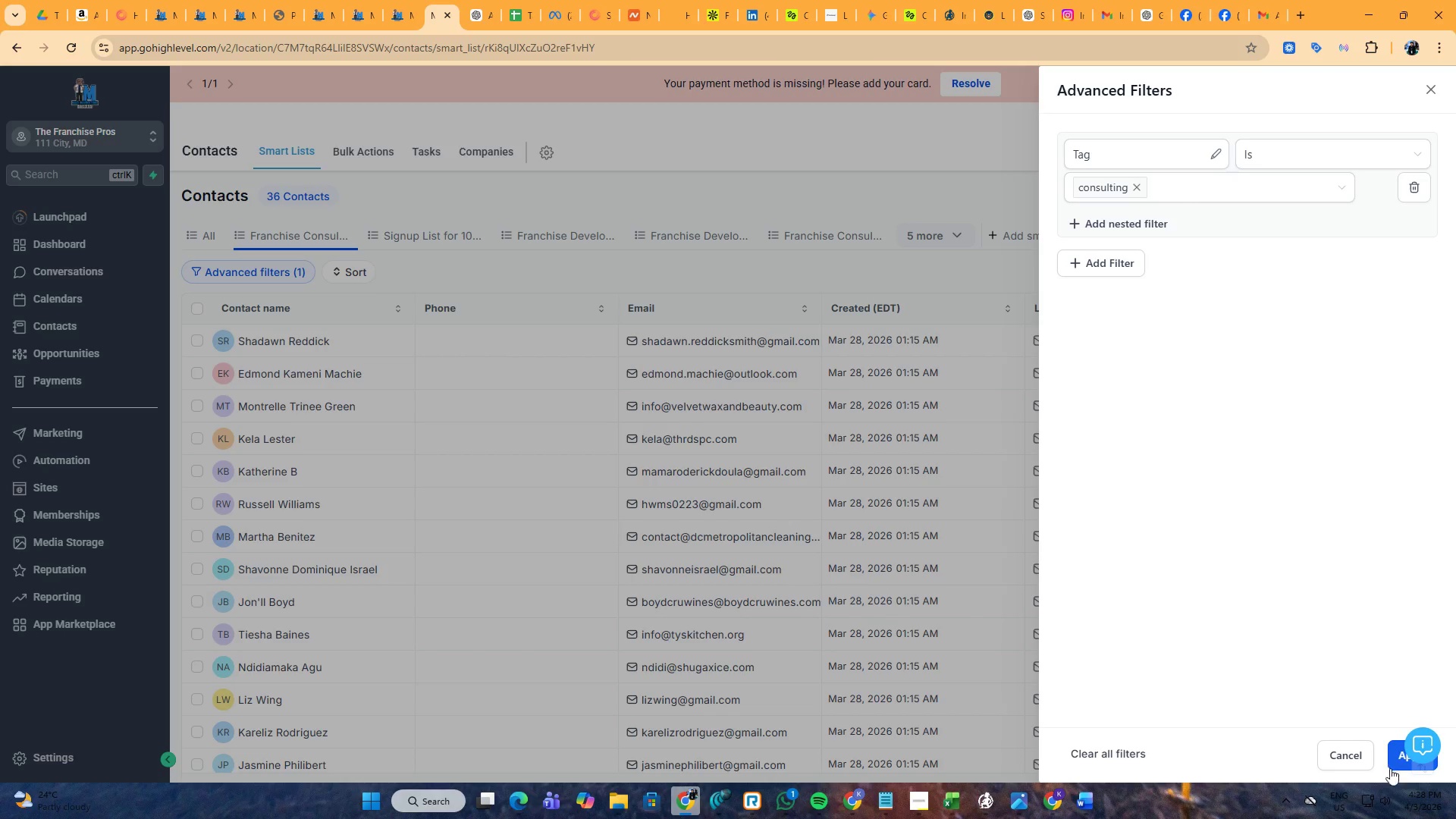 
left_click([1398, 755])
 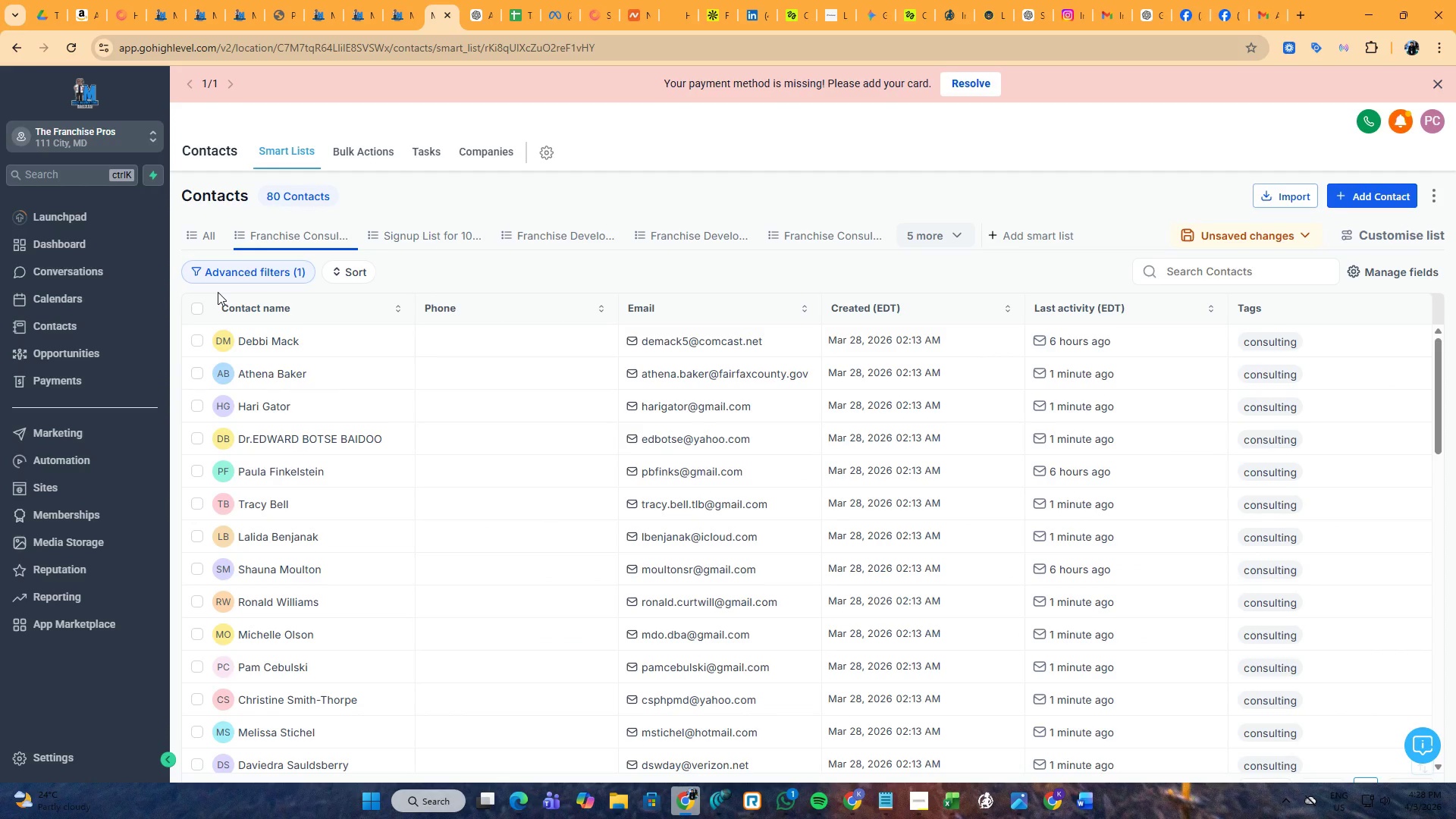 
wait(8.59)
 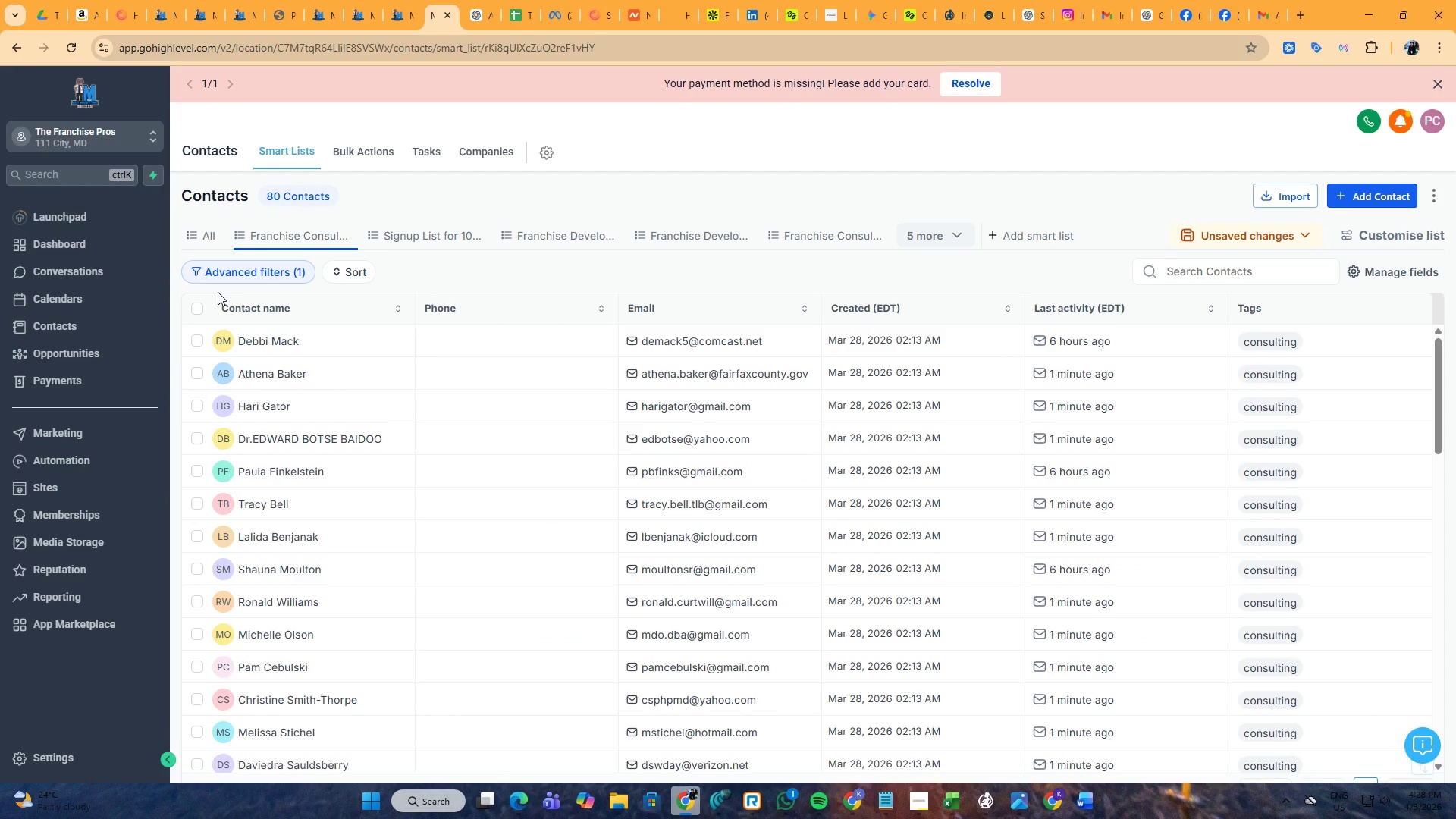 
left_click([279, 272])
 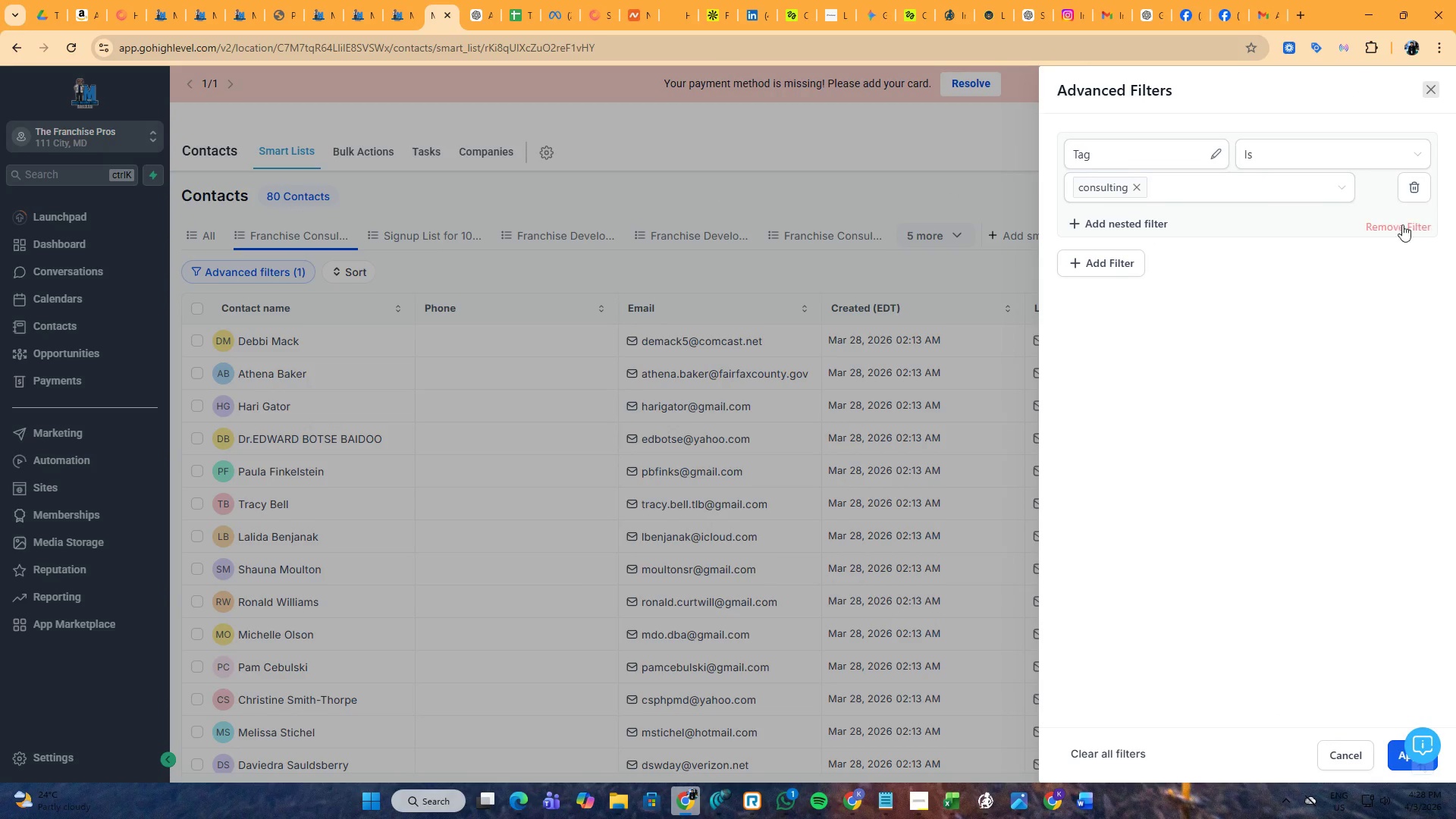 
left_click([1417, 191])
 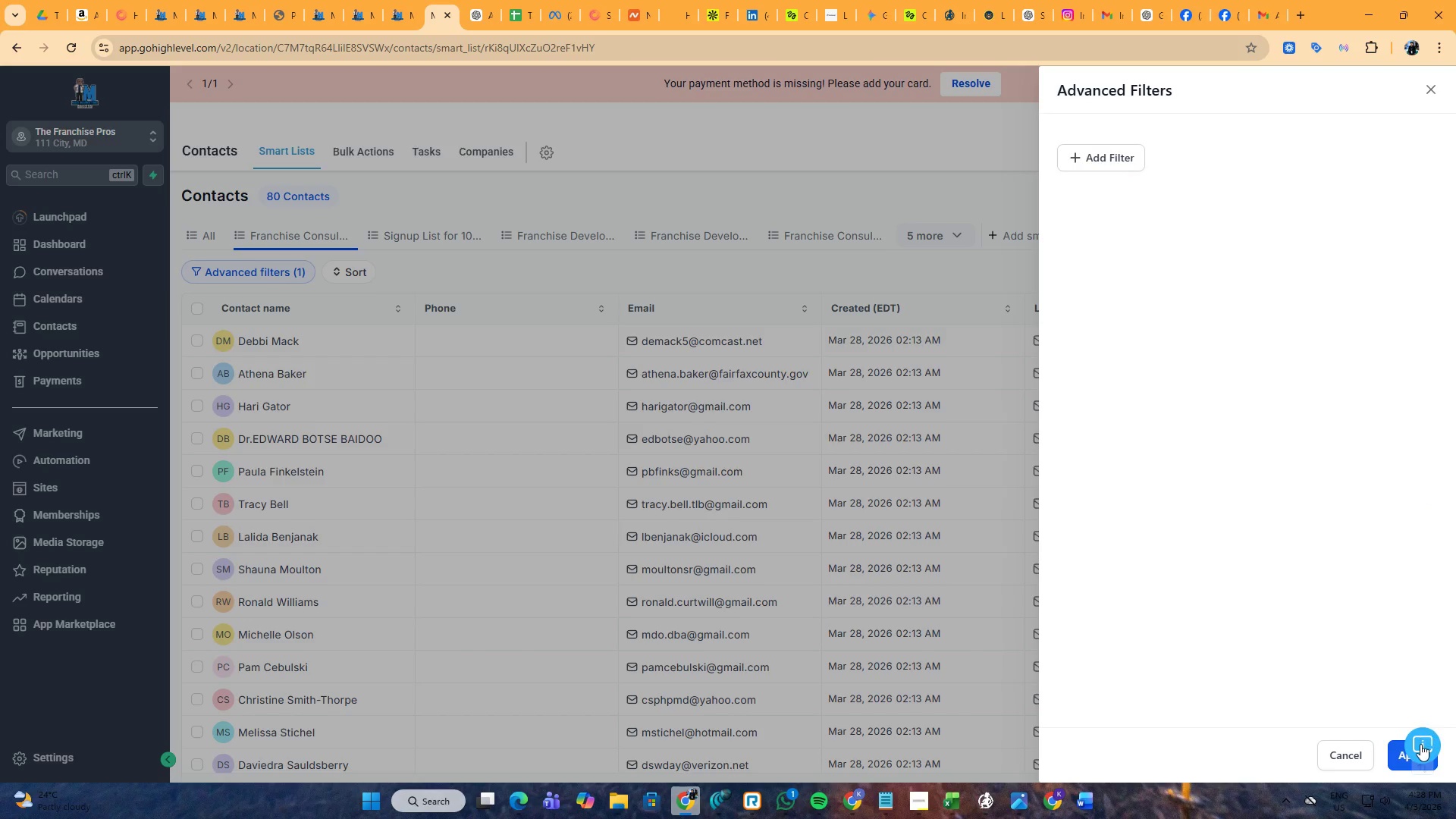 
left_click([1401, 752])
 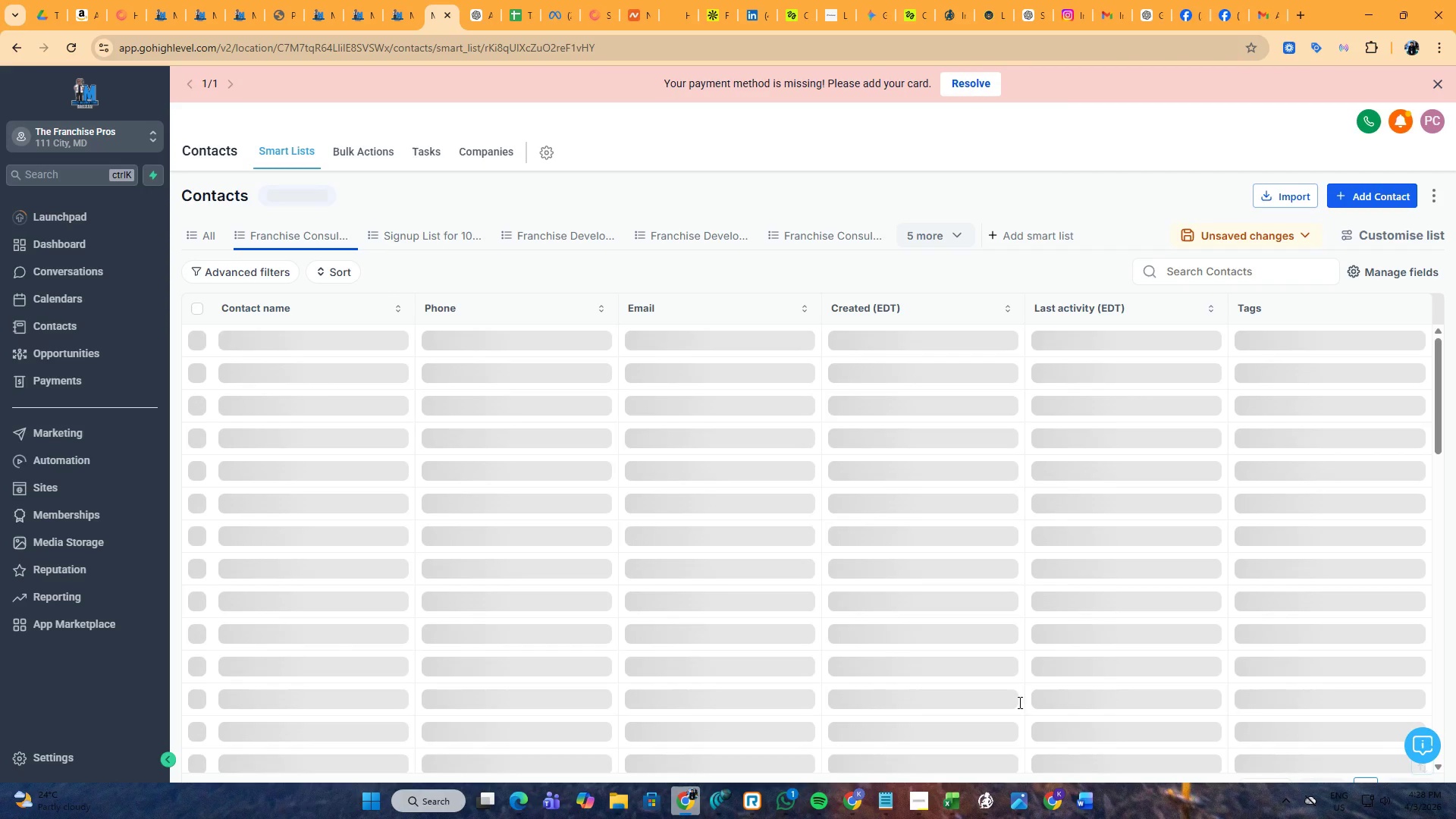 
key(Alt+AltLeft)
 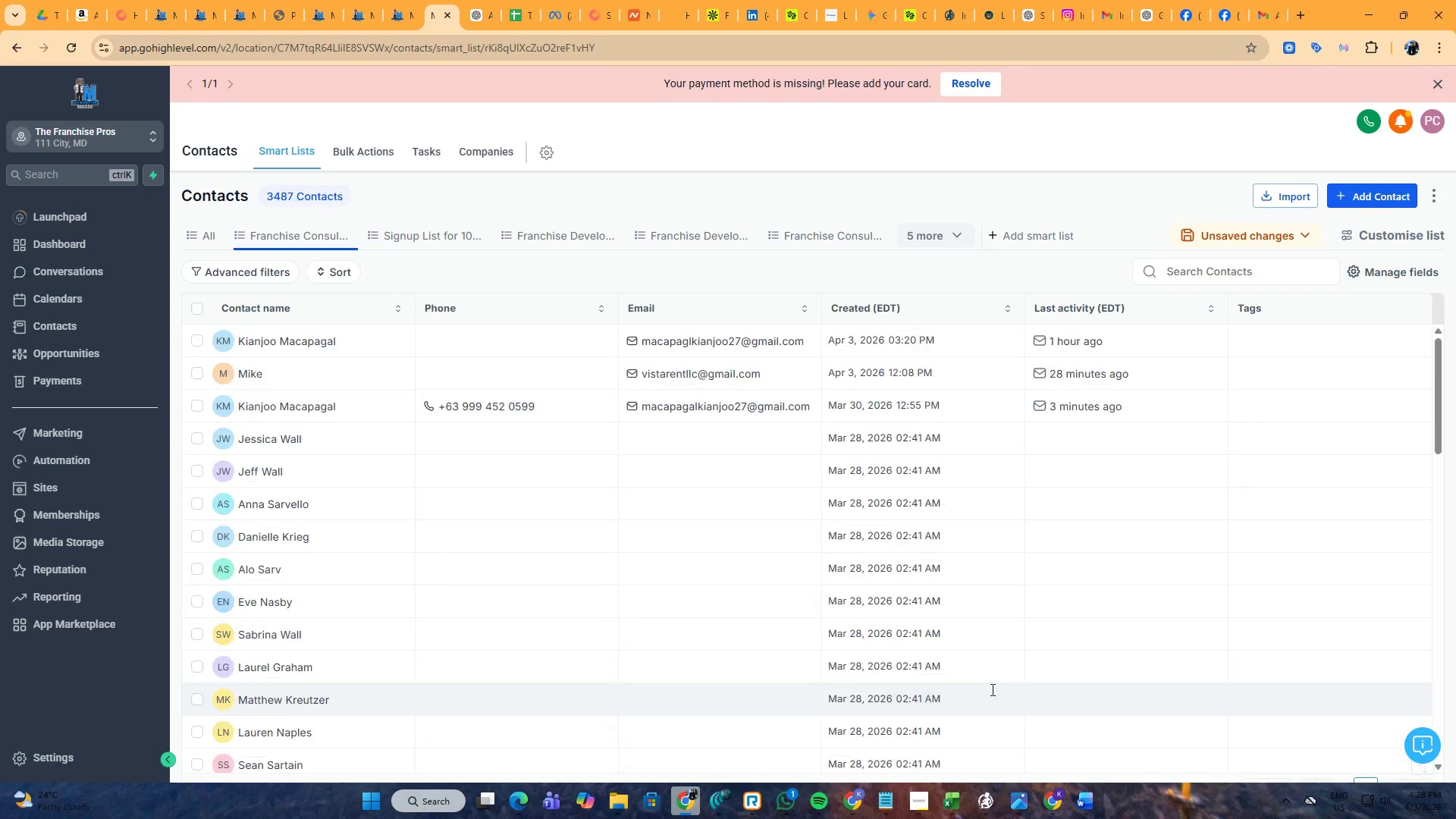 
key(Alt+Tab)
 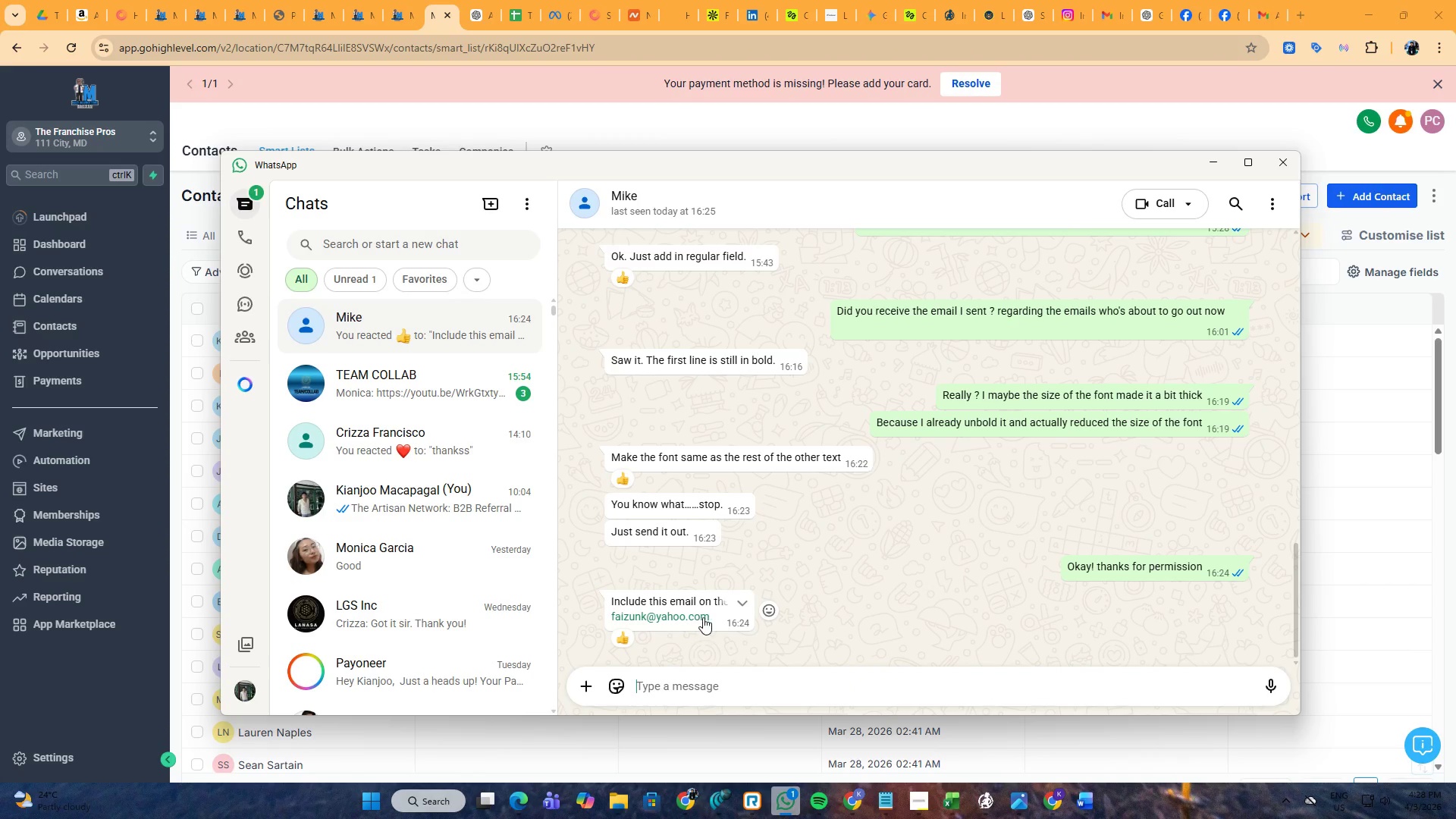 
left_click_drag(start_coordinate=[717, 615], to_coordinate=[612, 616])
 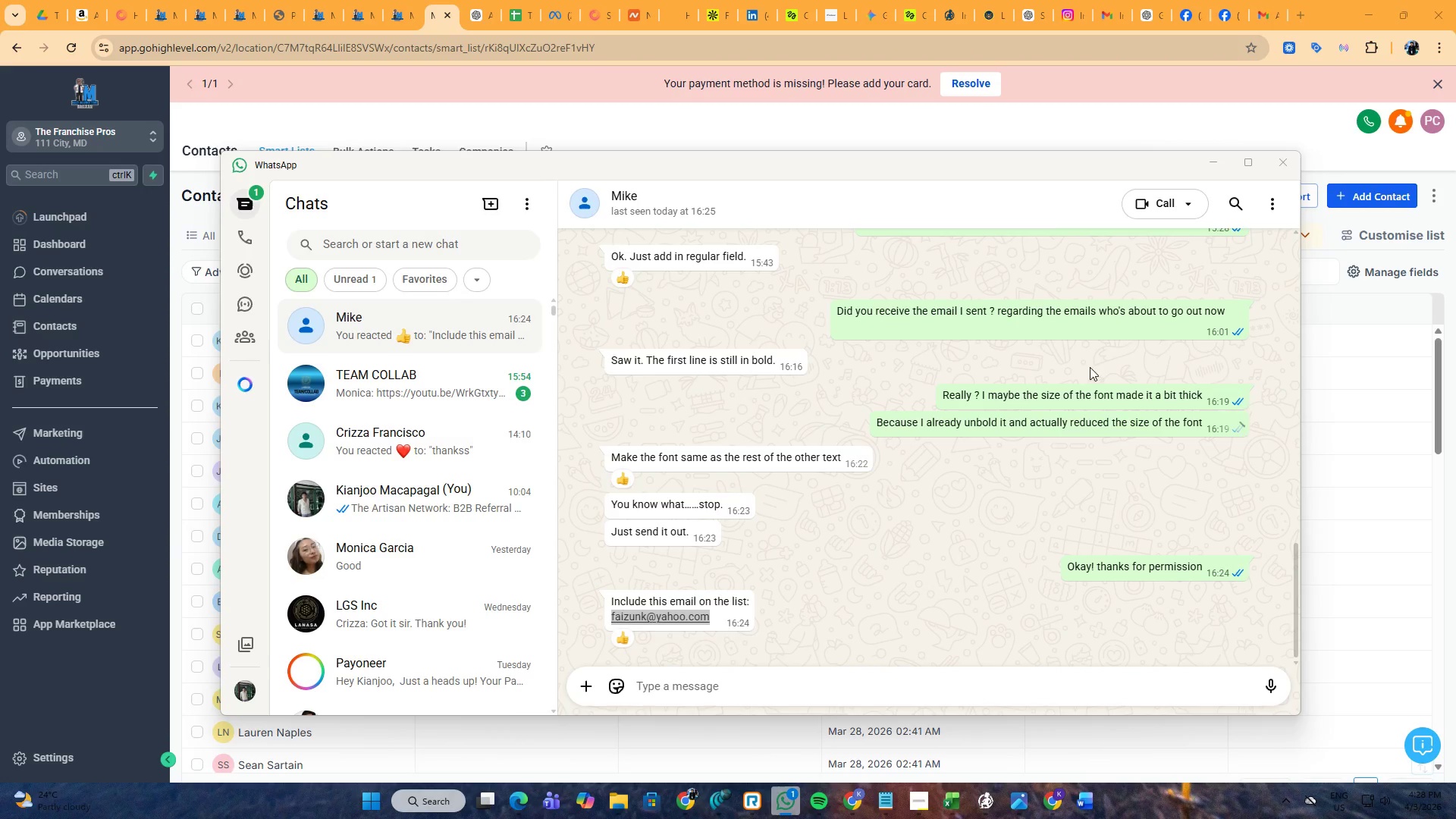 
key(Control+ControlLeft)
 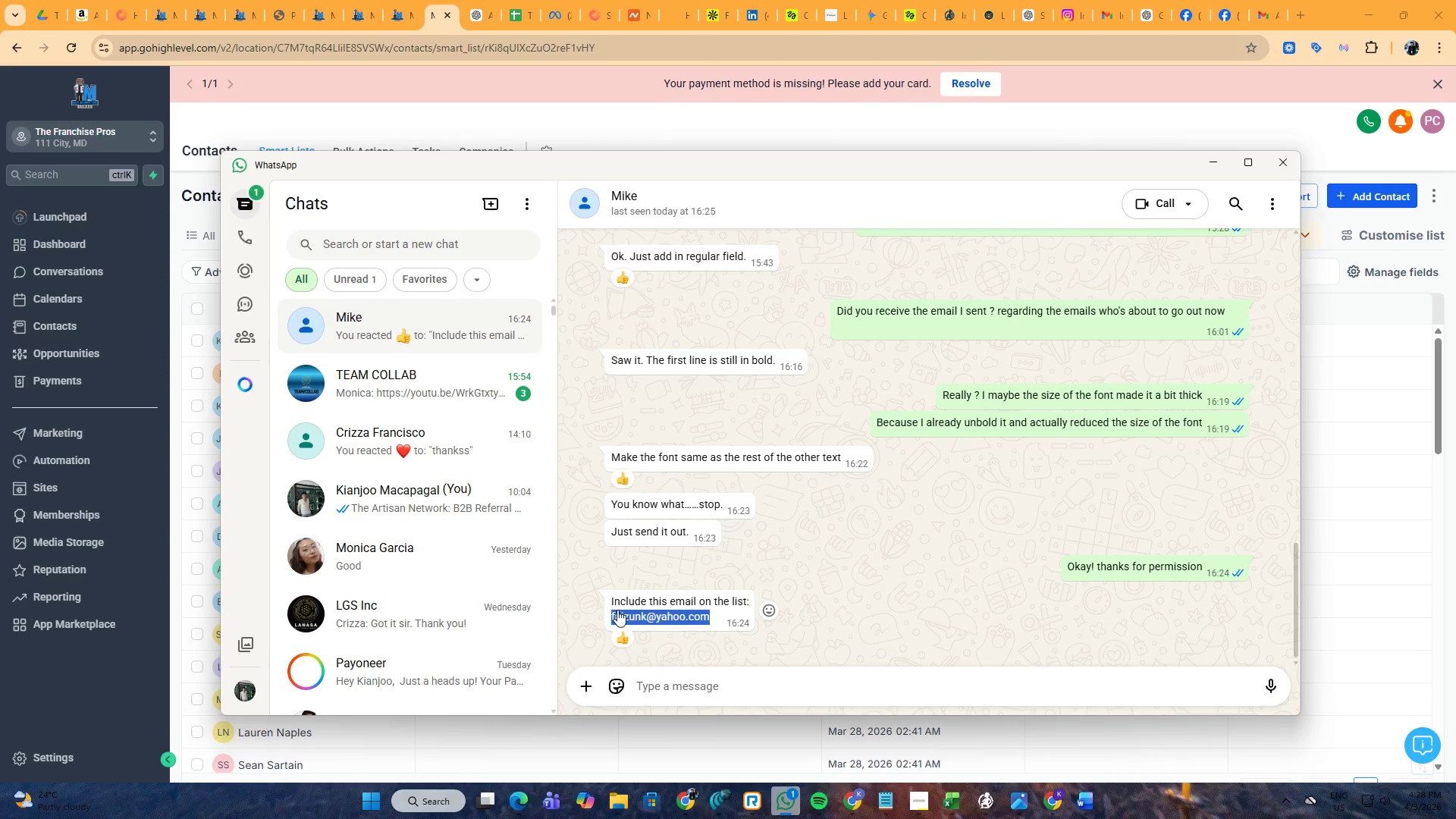 
key(Control+C)
 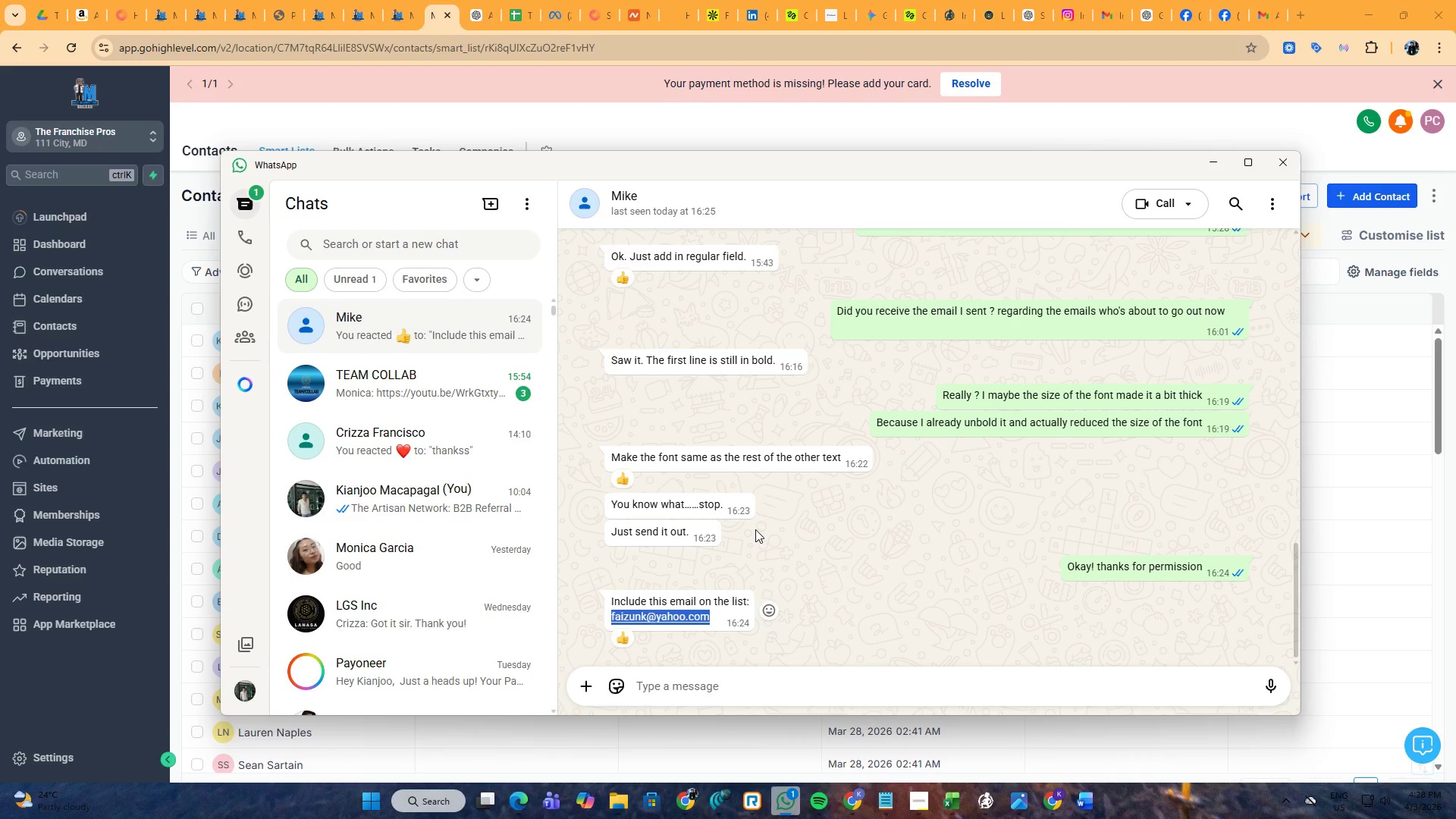 
key(Alt+AltLeft)
 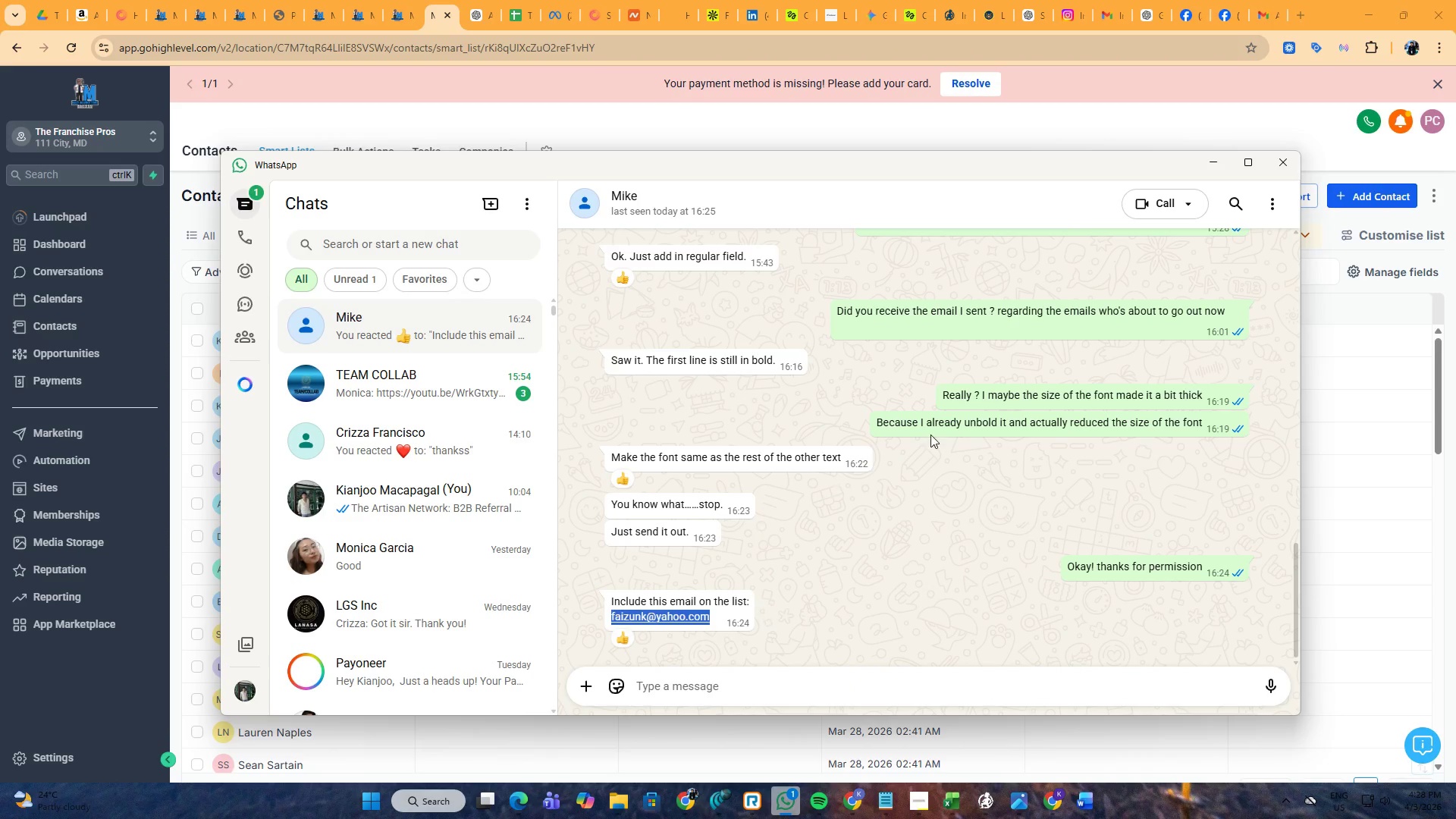 
key(Alt+Tab)
 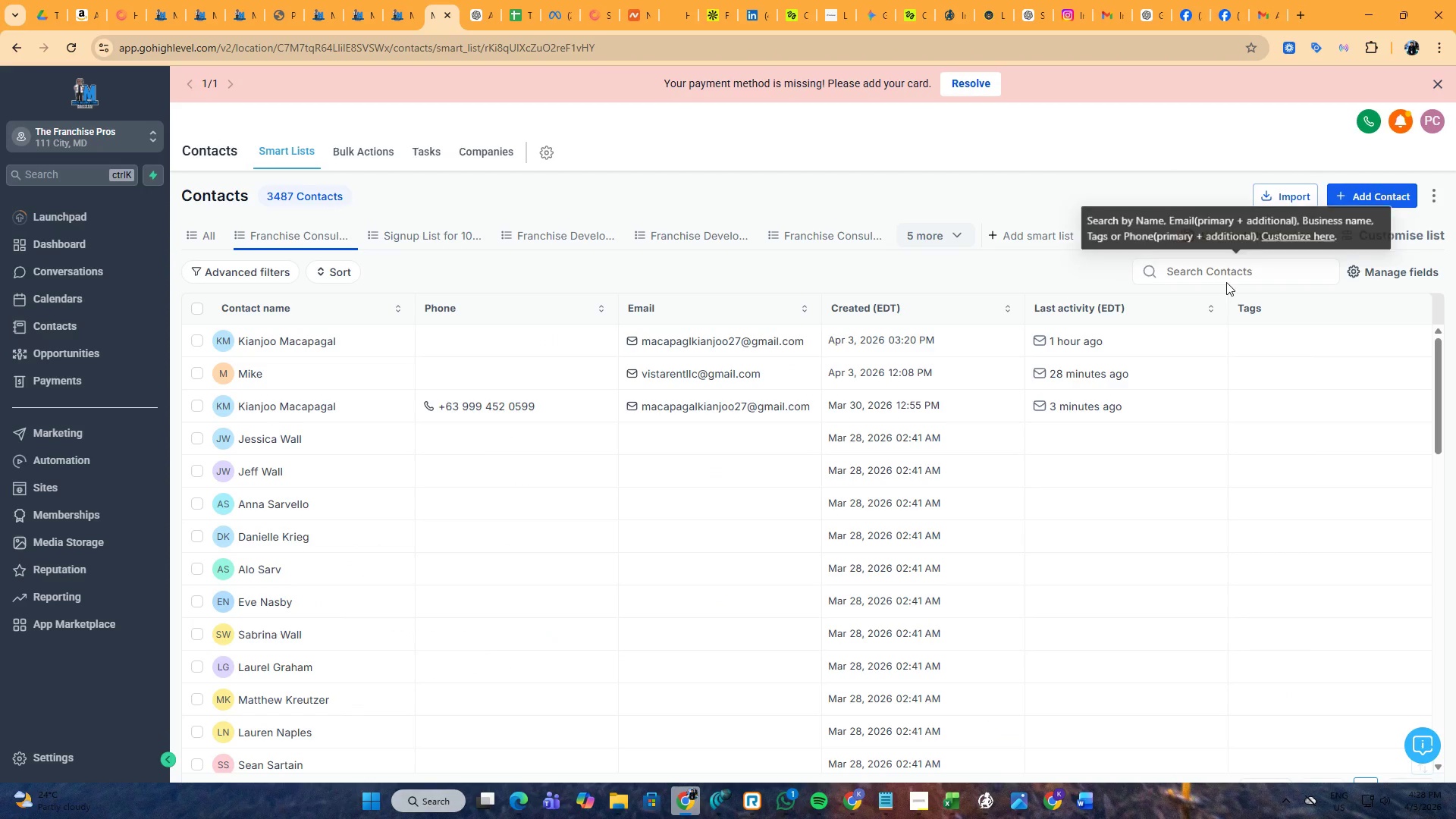 
double_click([1226, 279])
 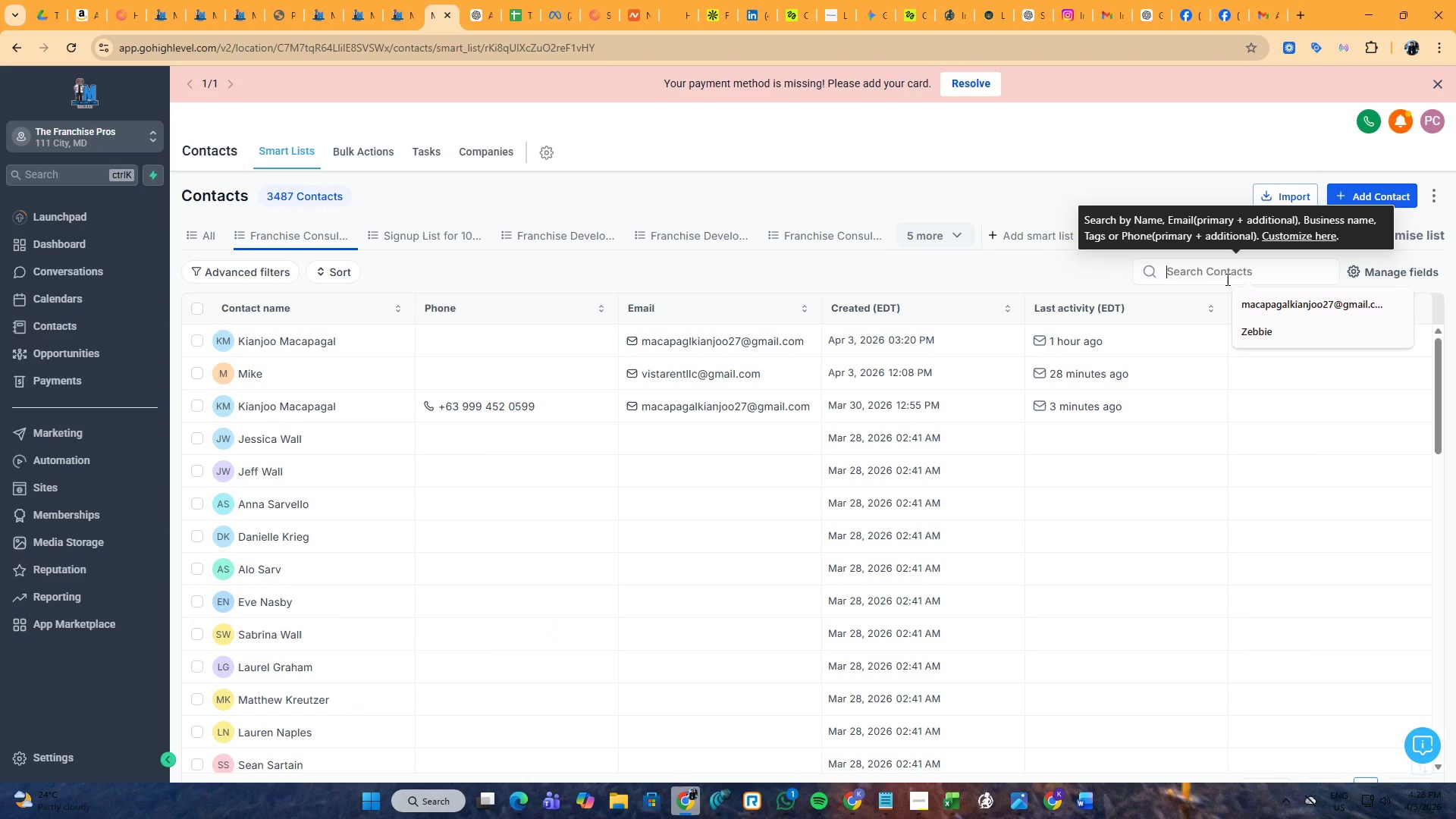 
key(Control+ControlLeft)
 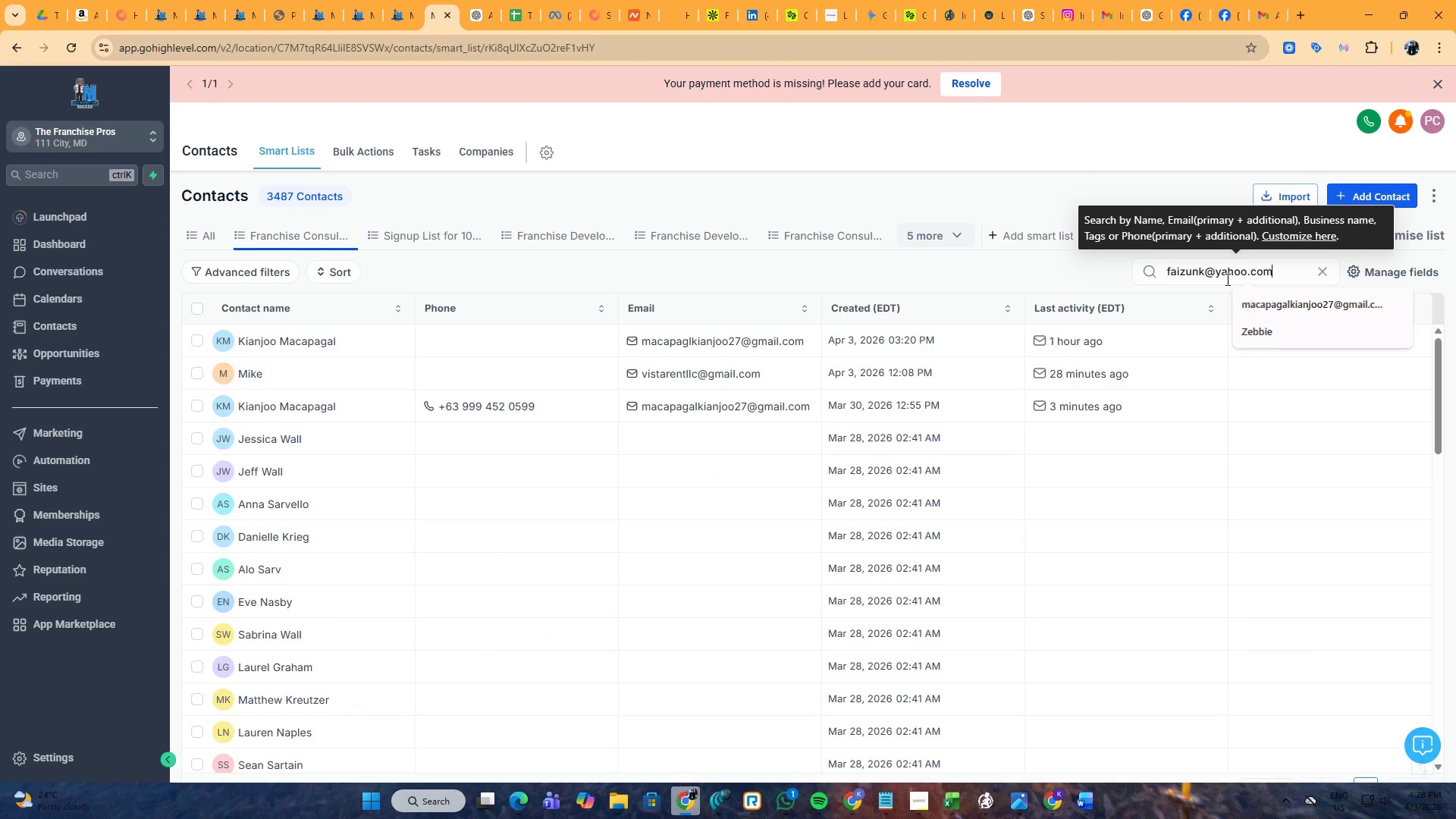 
key(Control+V)
 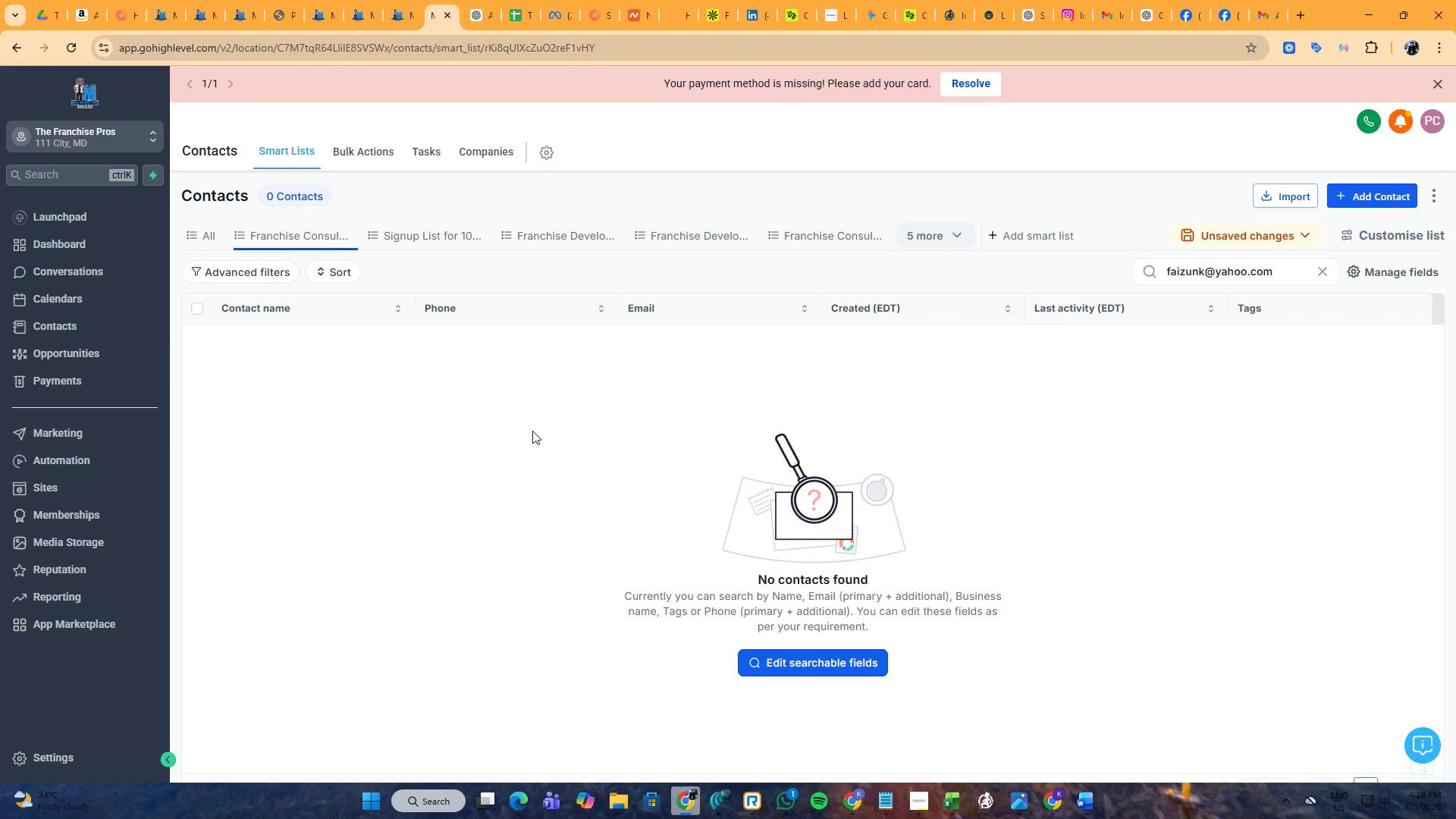 
wait(10.88)
 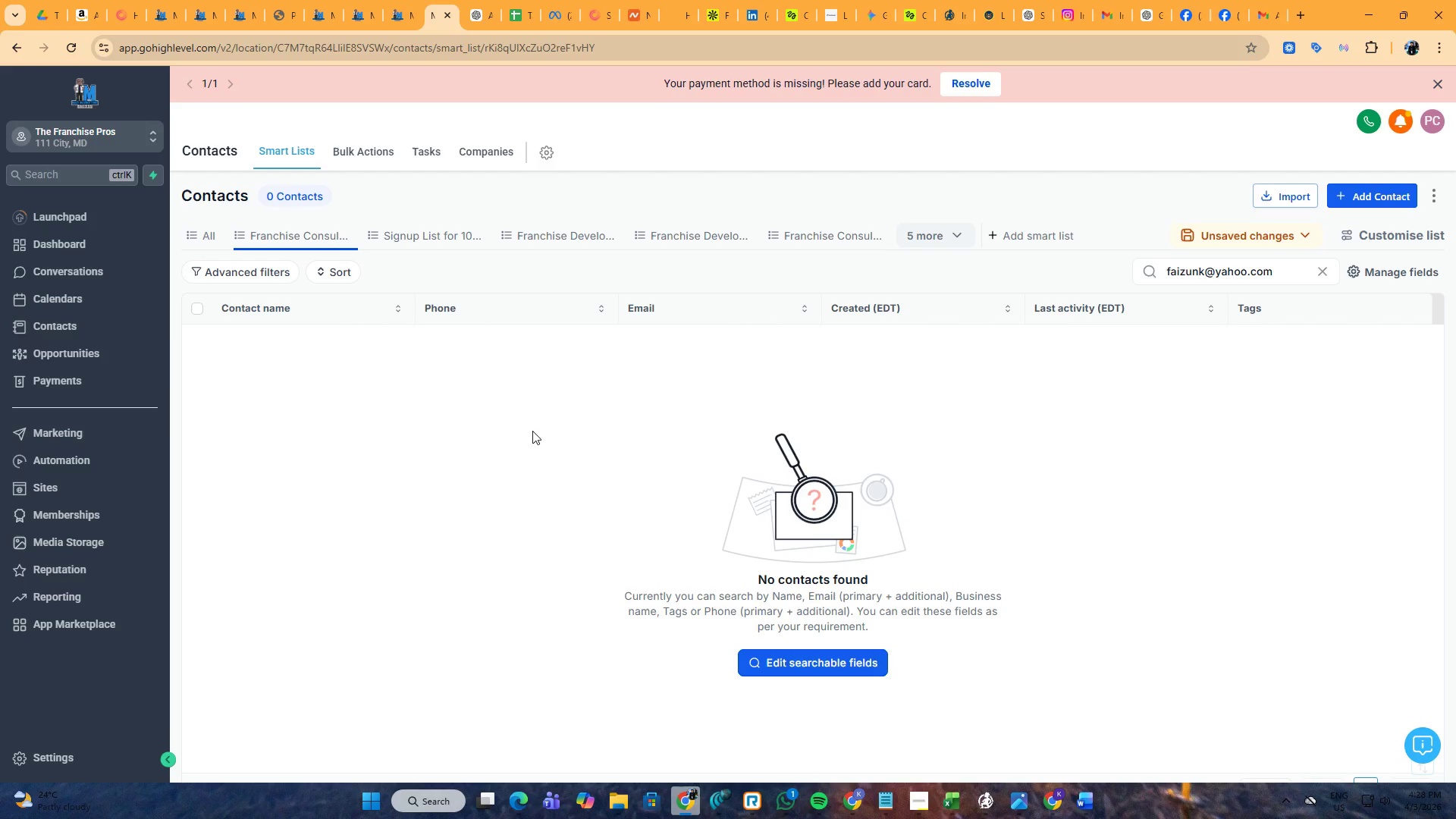 
left_click([206, 234])
 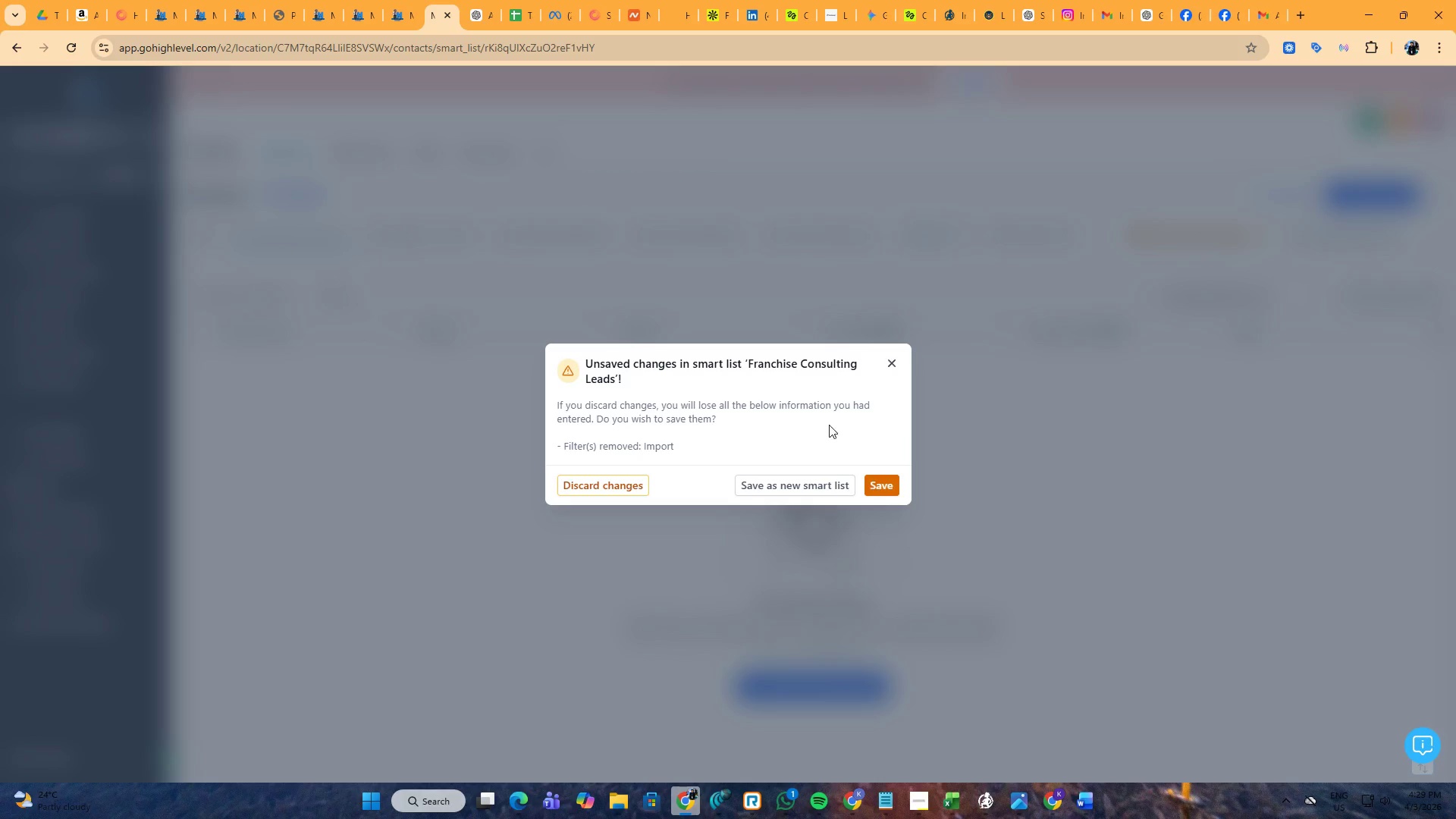 
left_click([896, 366])
 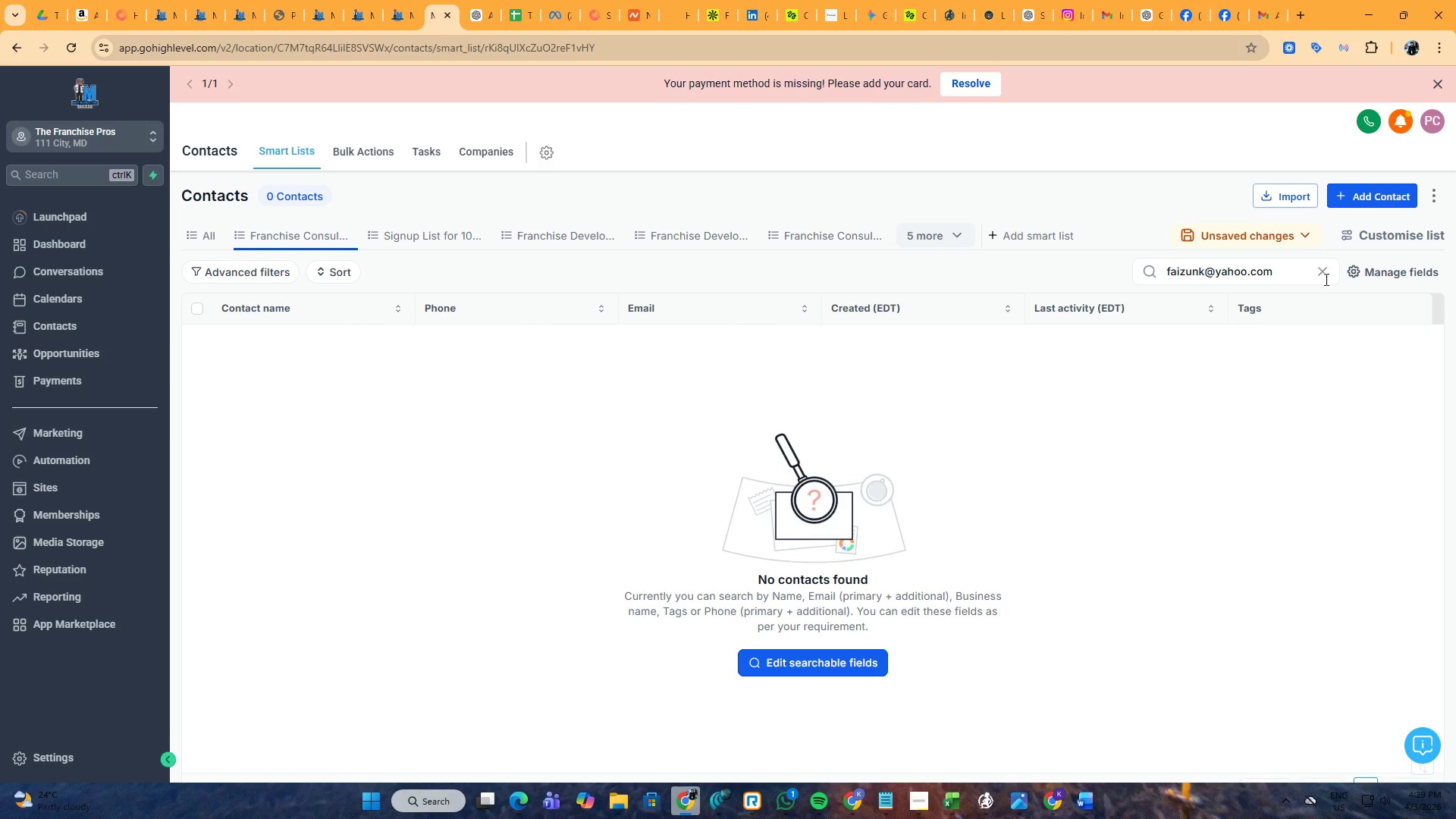 
left_click([1326, 278])
 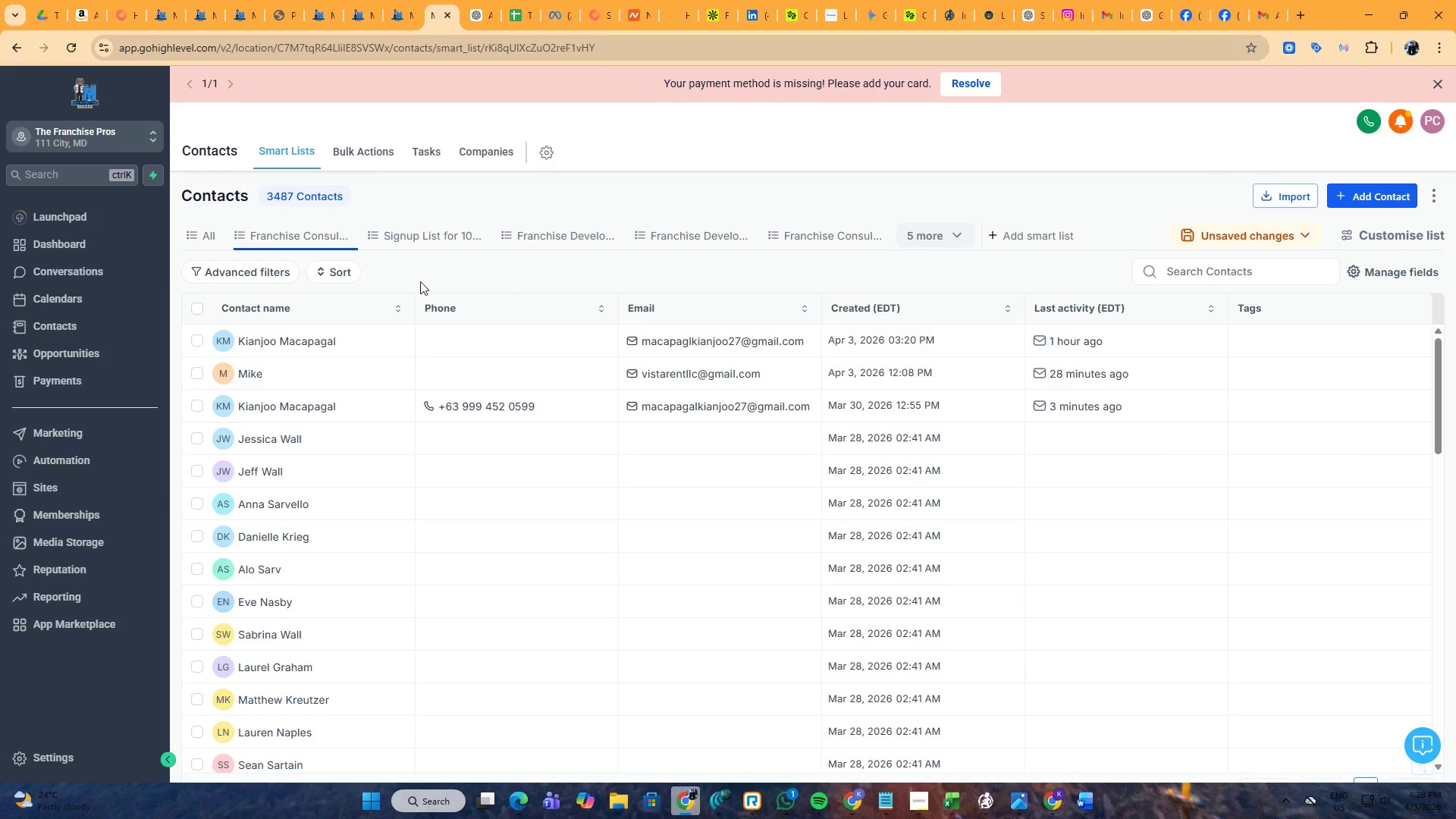 
left_click([213, 245])
 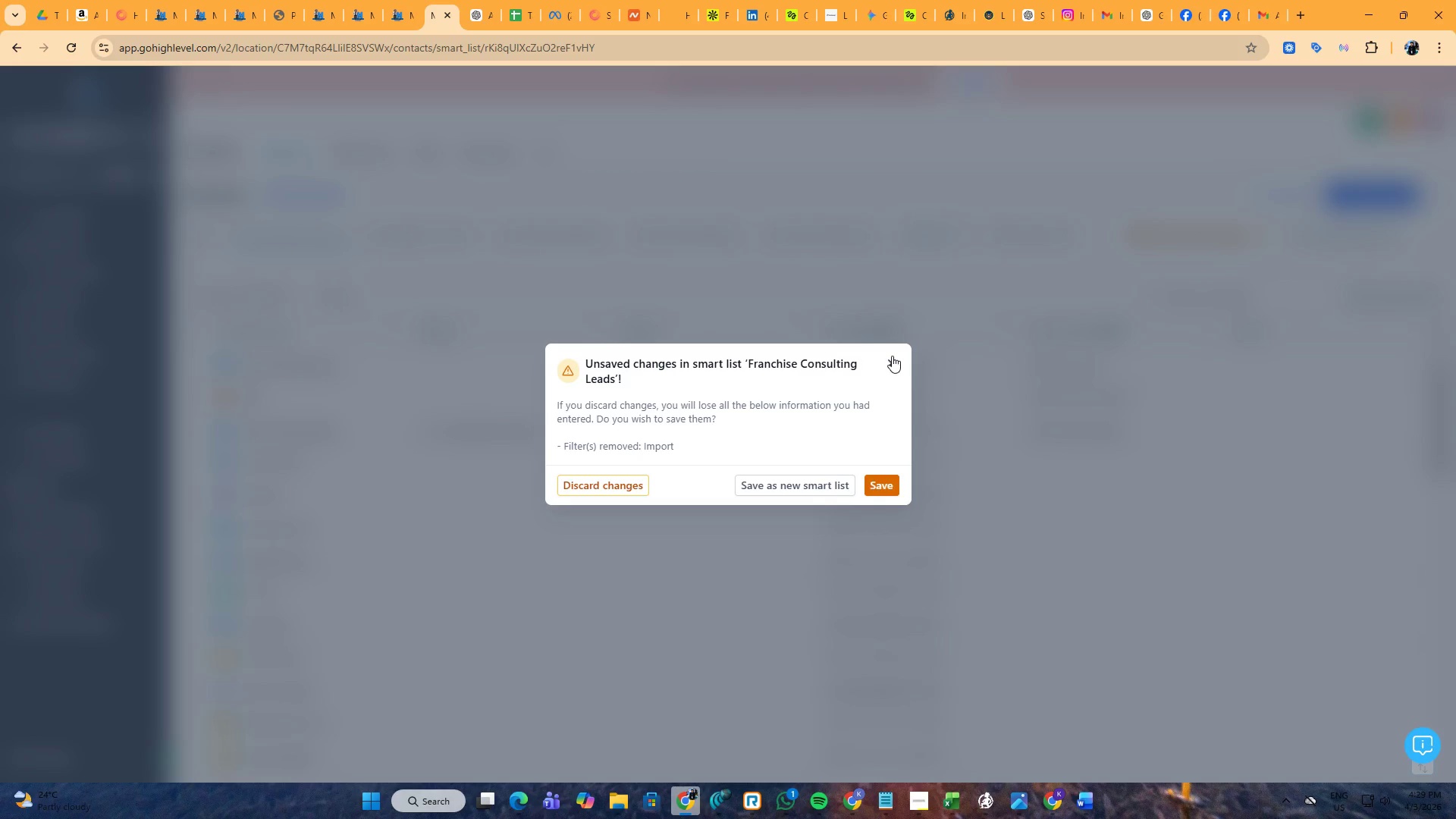 
left_click([892, 356])
 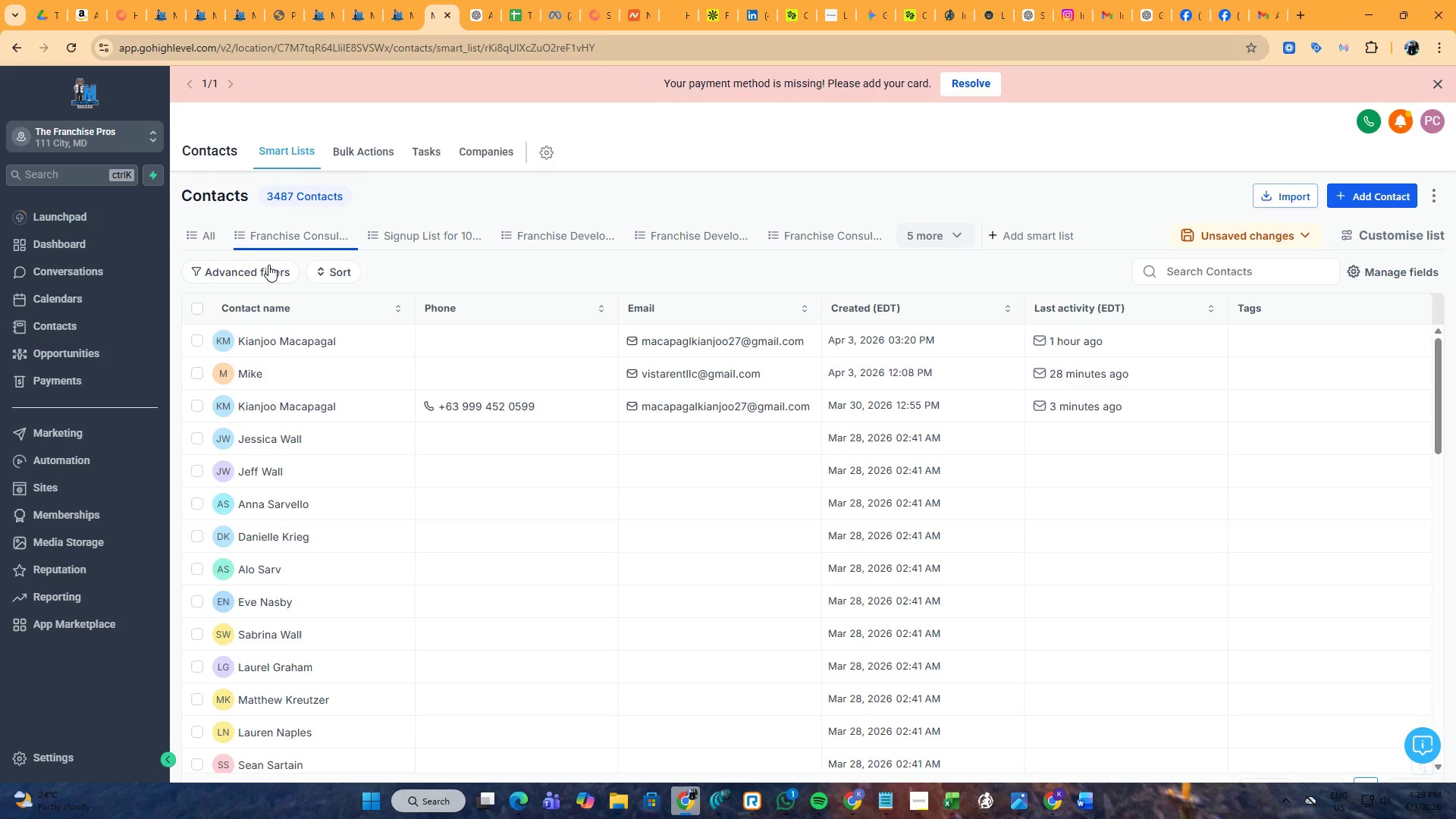 
wait(5.77)
 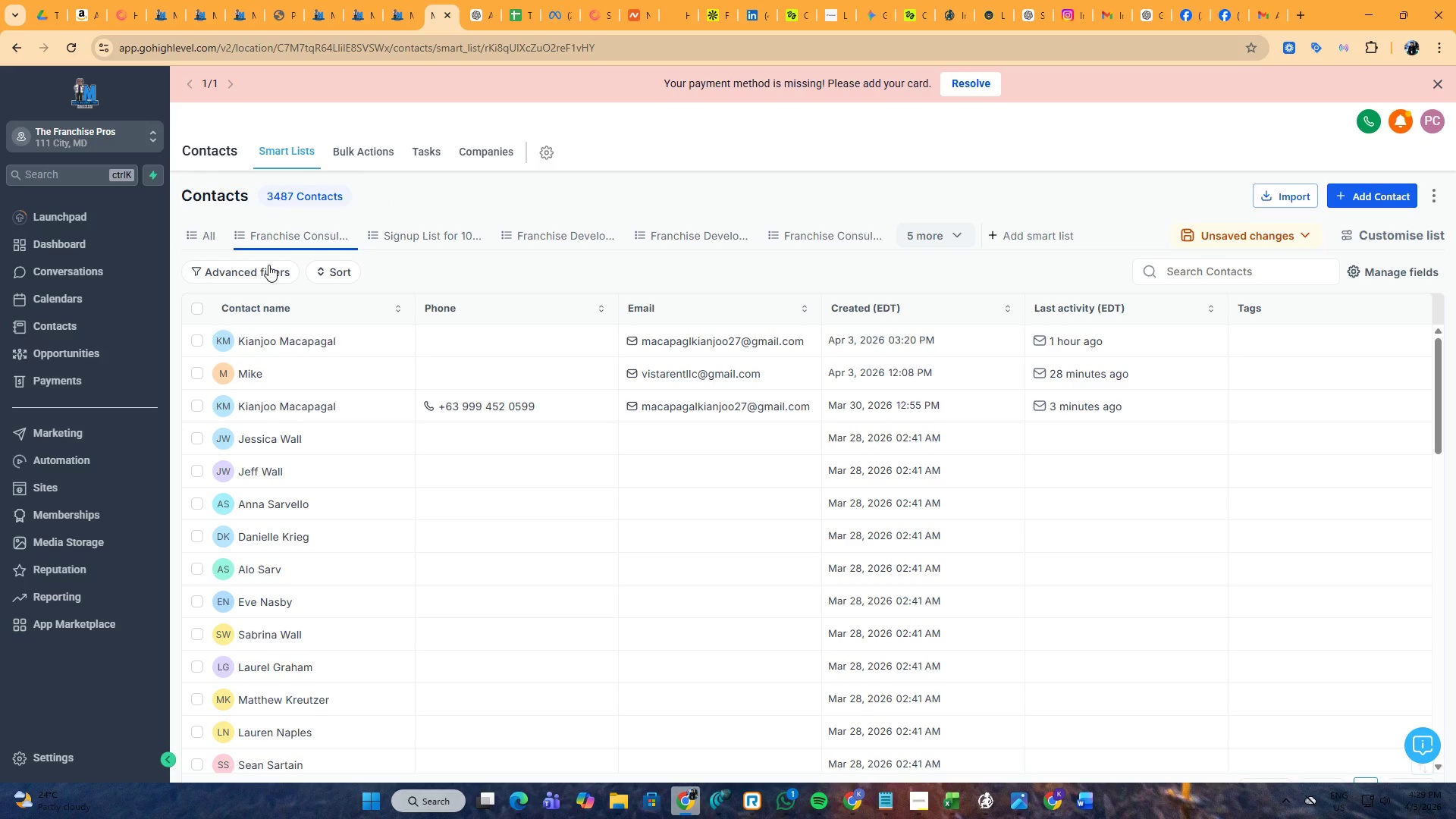 
left_click([411, 0])
 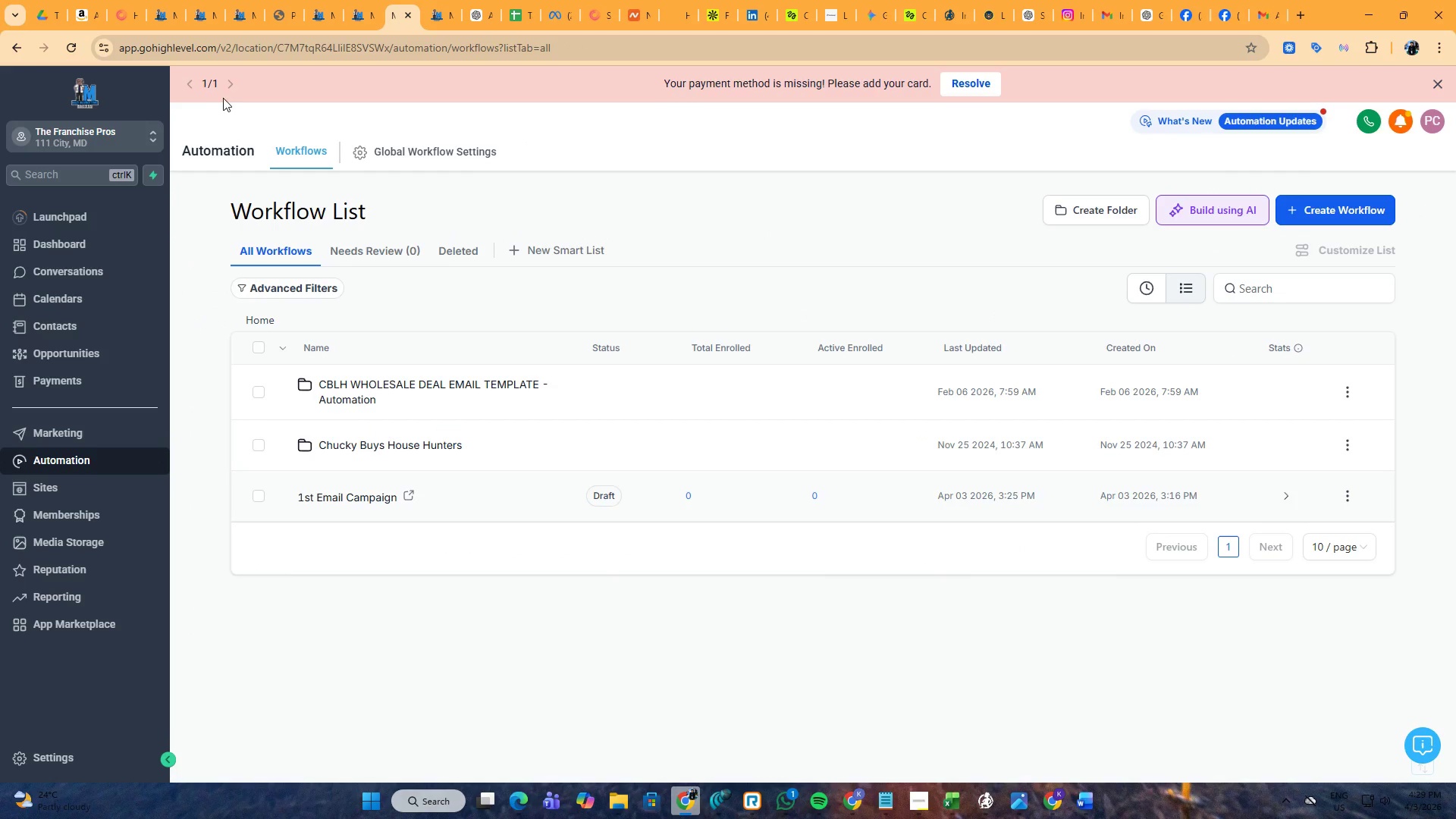 
left_click([68, 47])
 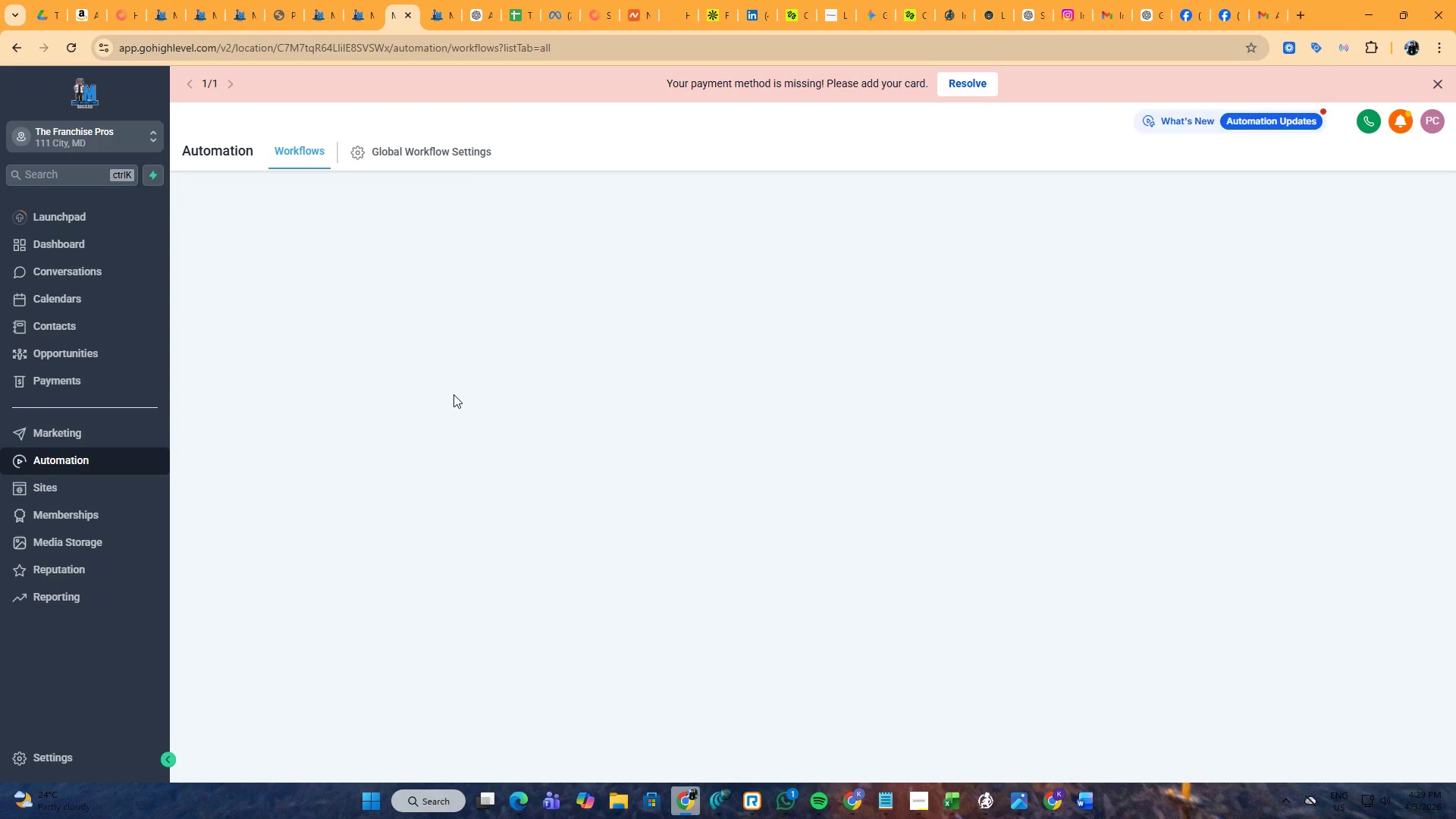 
wait(7.88)
 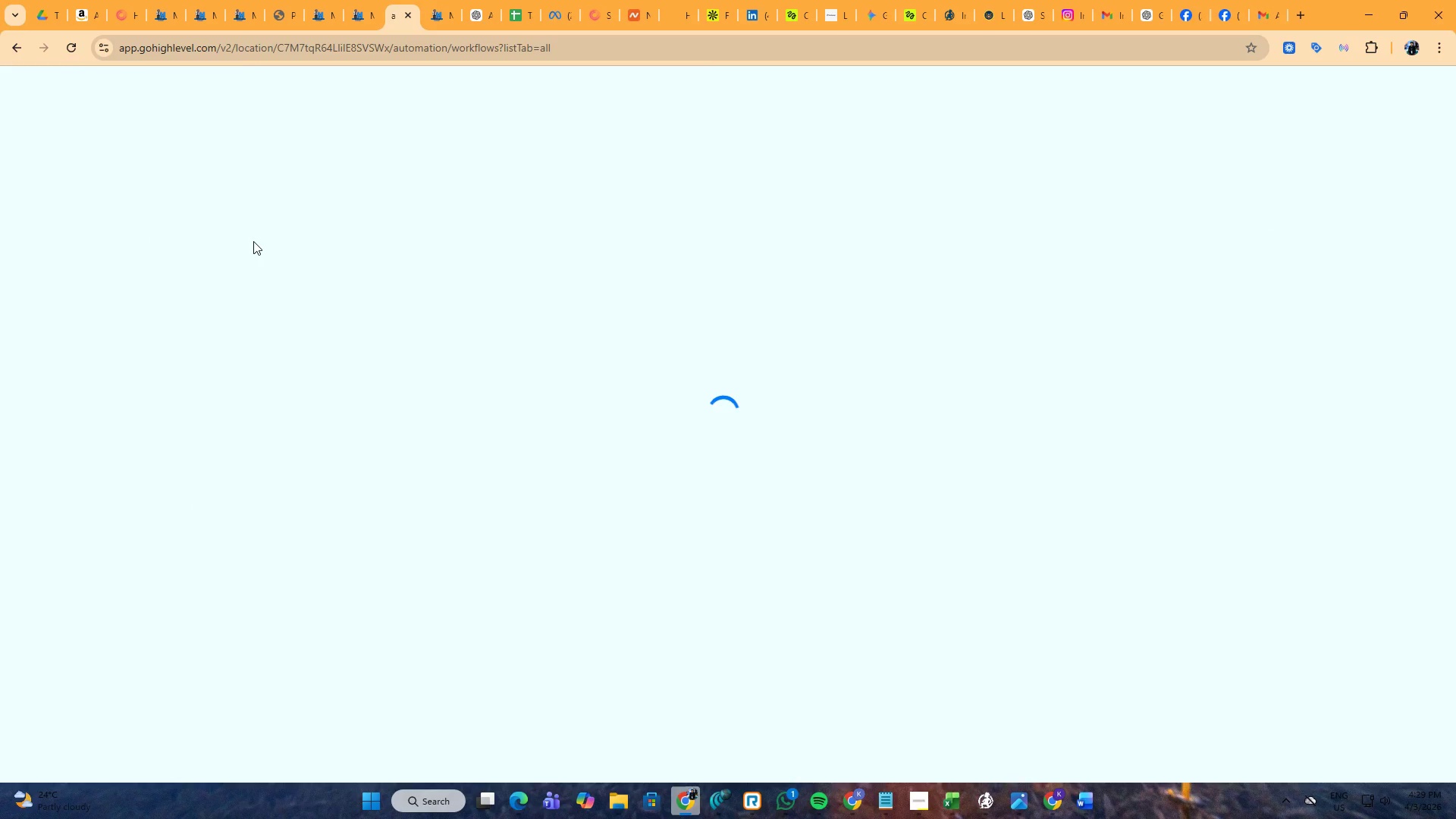 
mouse_move([425, 496])
 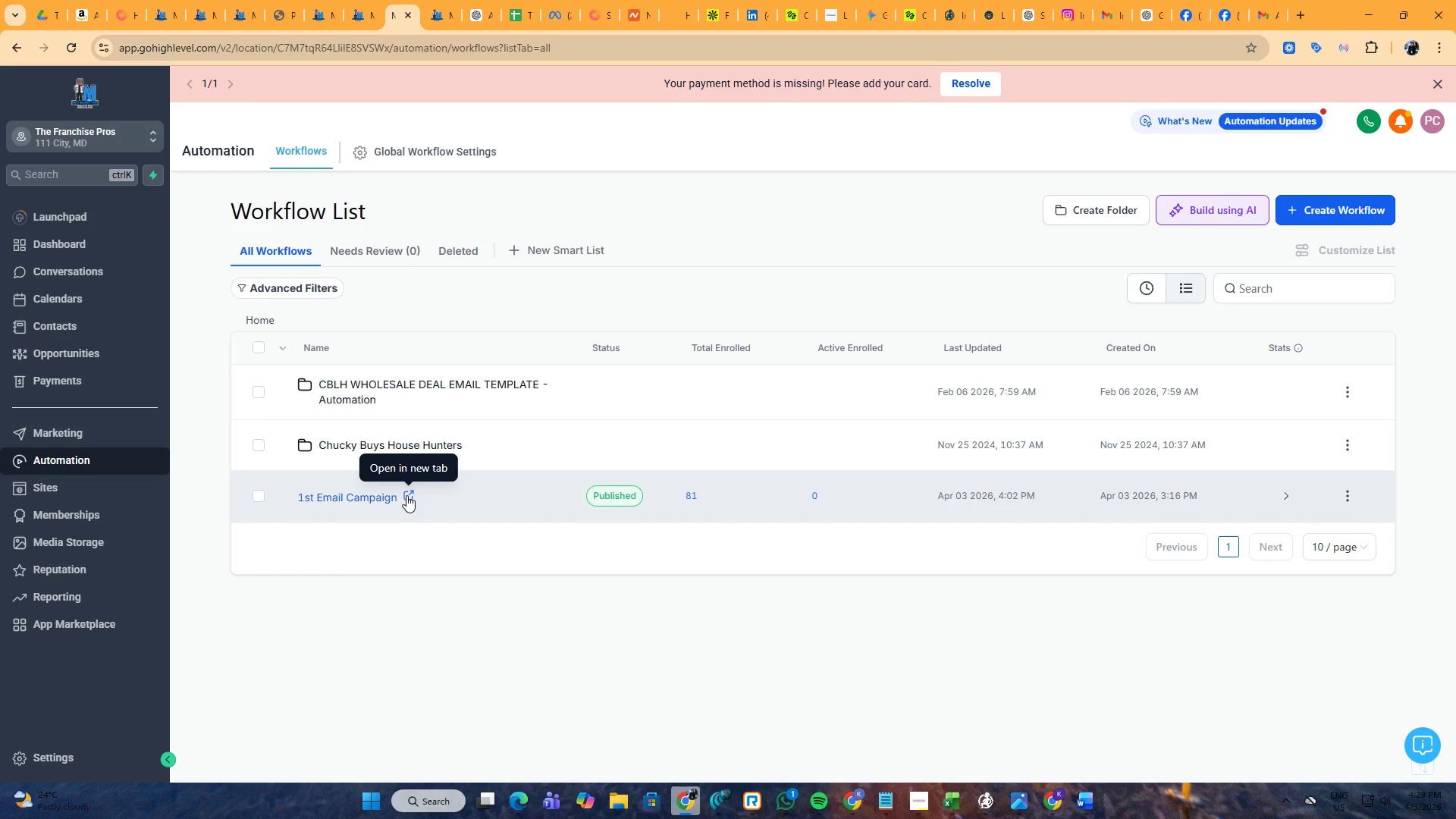 
wait(6.73)
 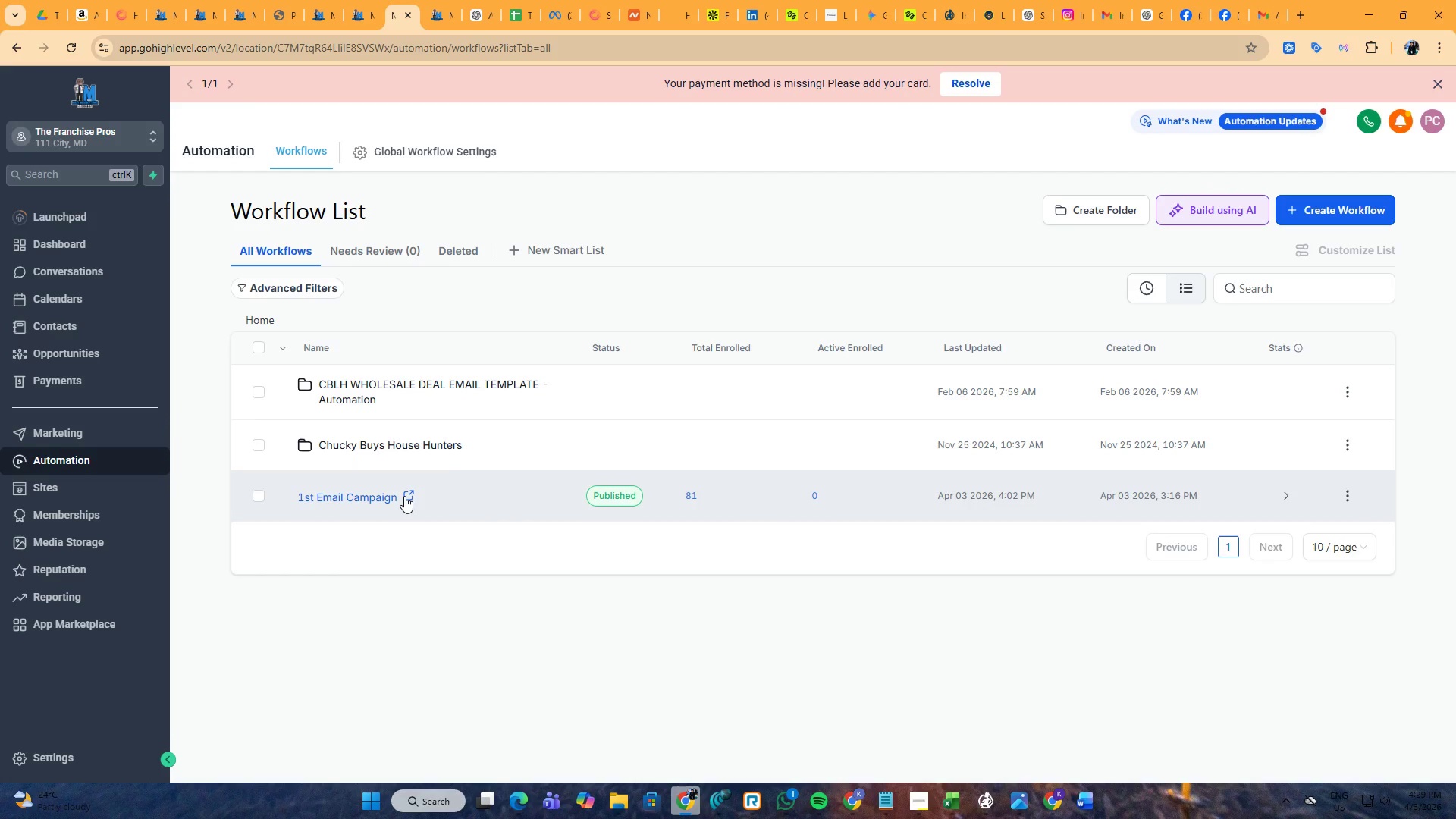 
left_click([406, 495])
 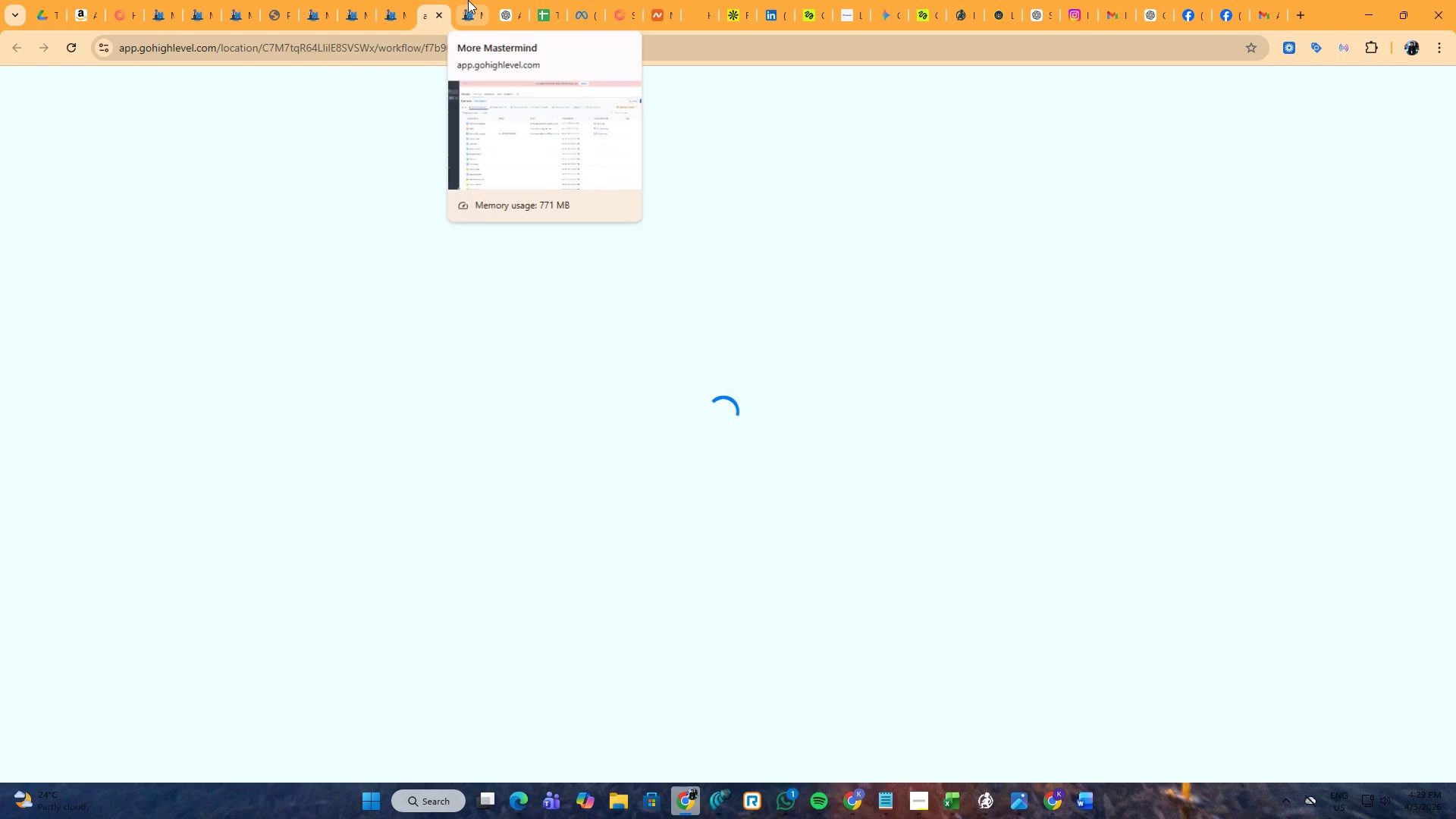 
left_click([326, 0])
 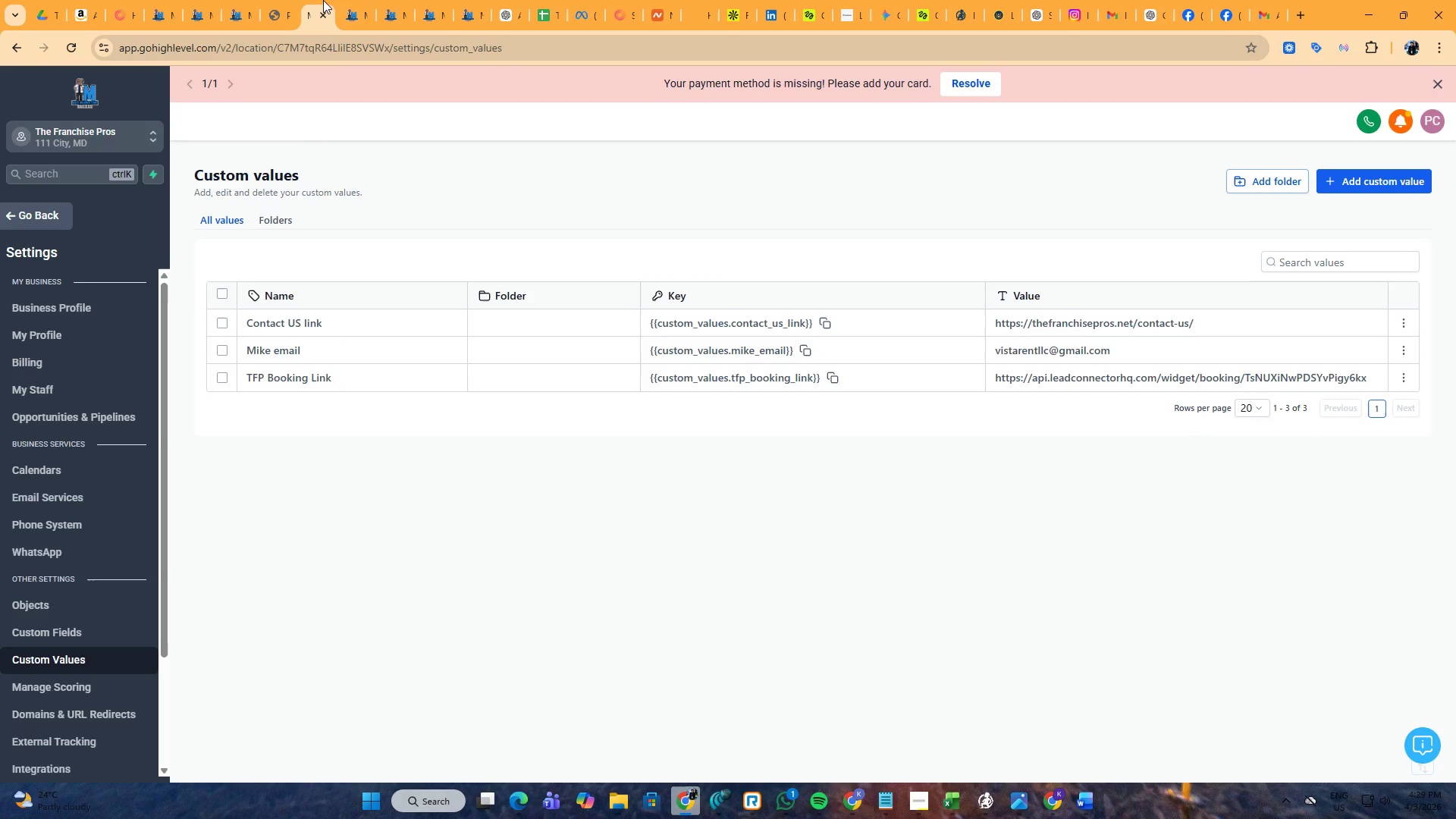 
left_click([239, 0])
 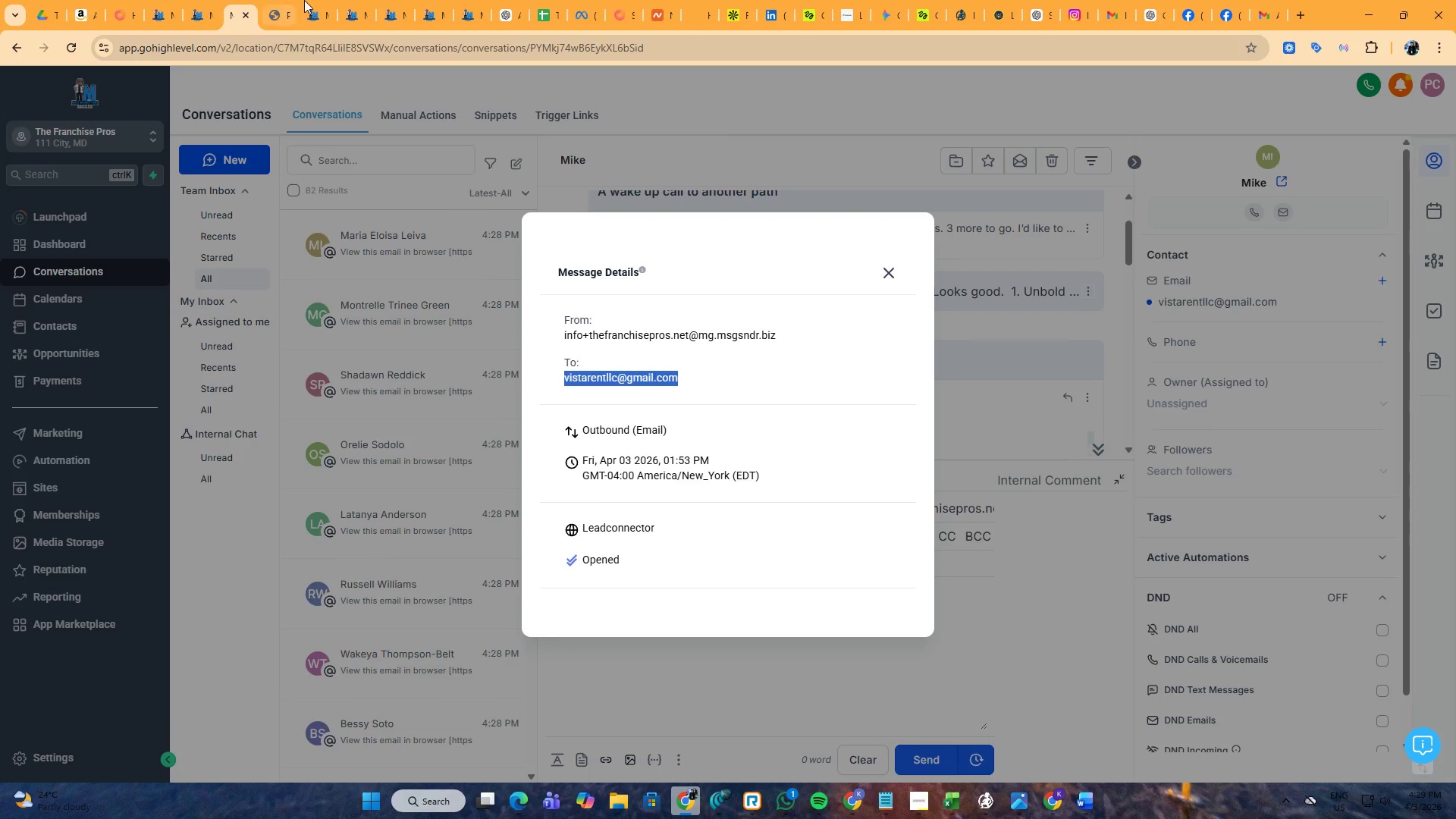 
left_click([304, 0])
 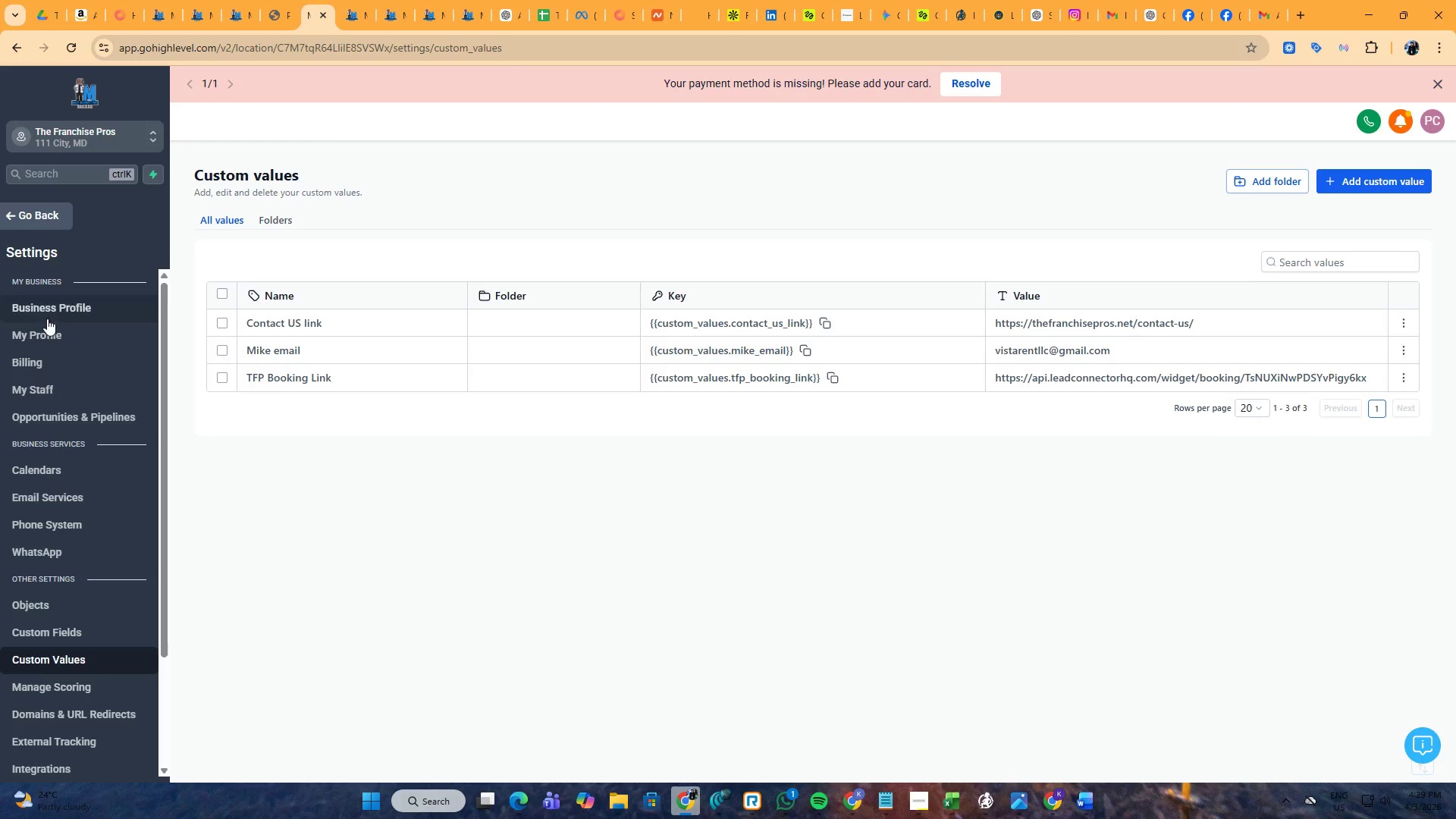 
left_click([33, 220])
 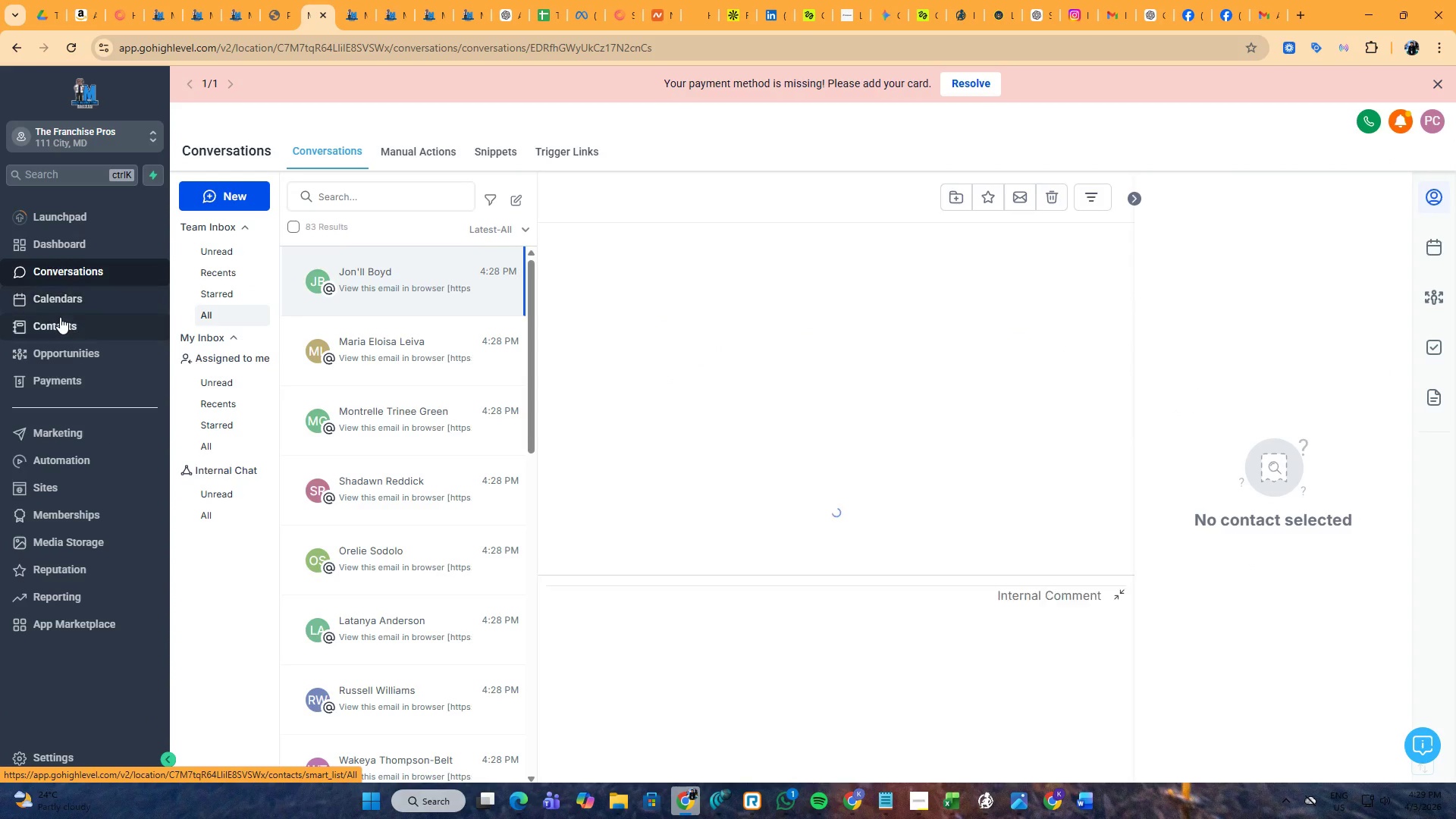 
left_click([61, 326])
 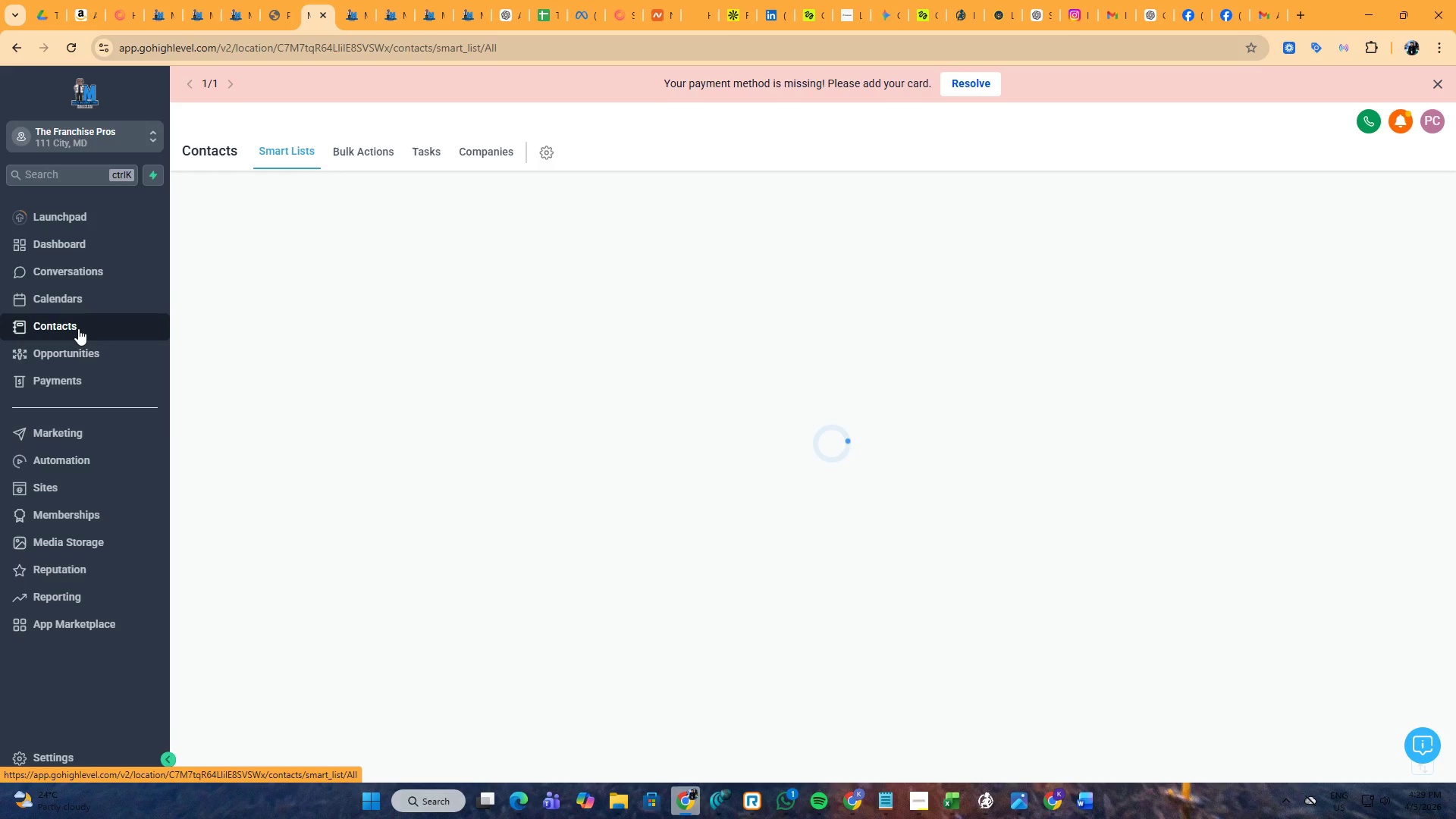 
left_click([105, 273])
 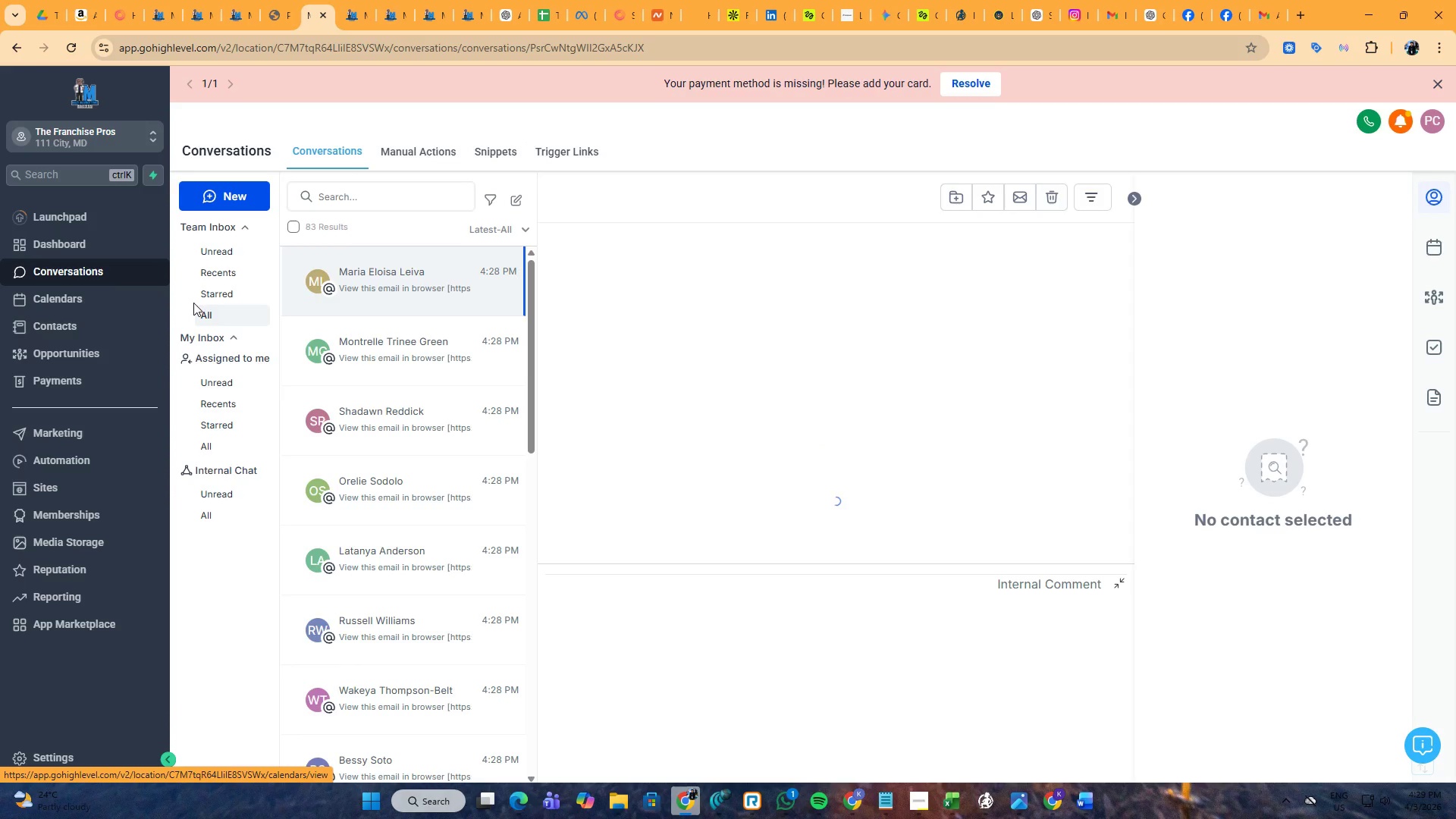 
mouse_move([478, 352])
 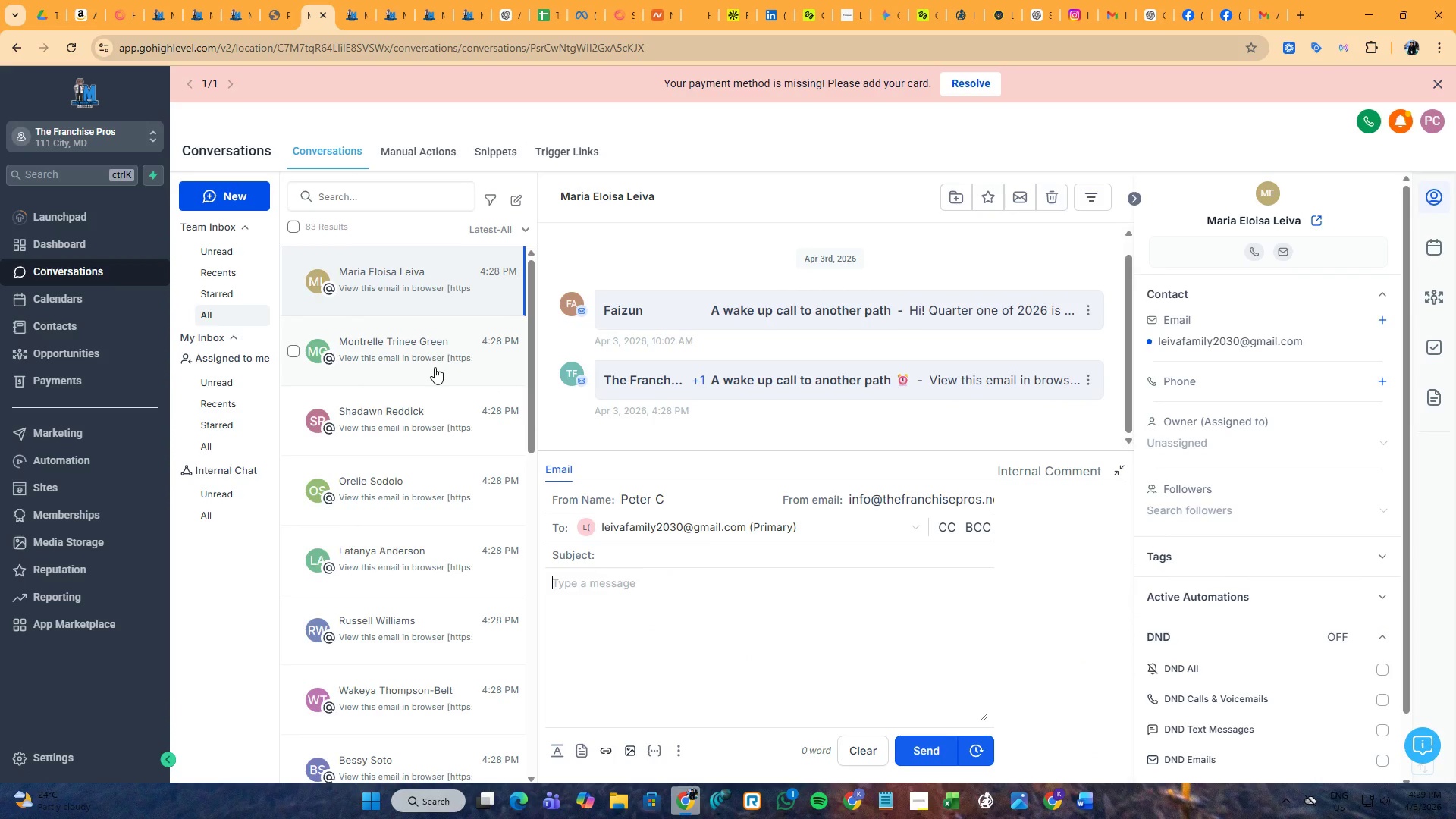 
wait(8.42)
 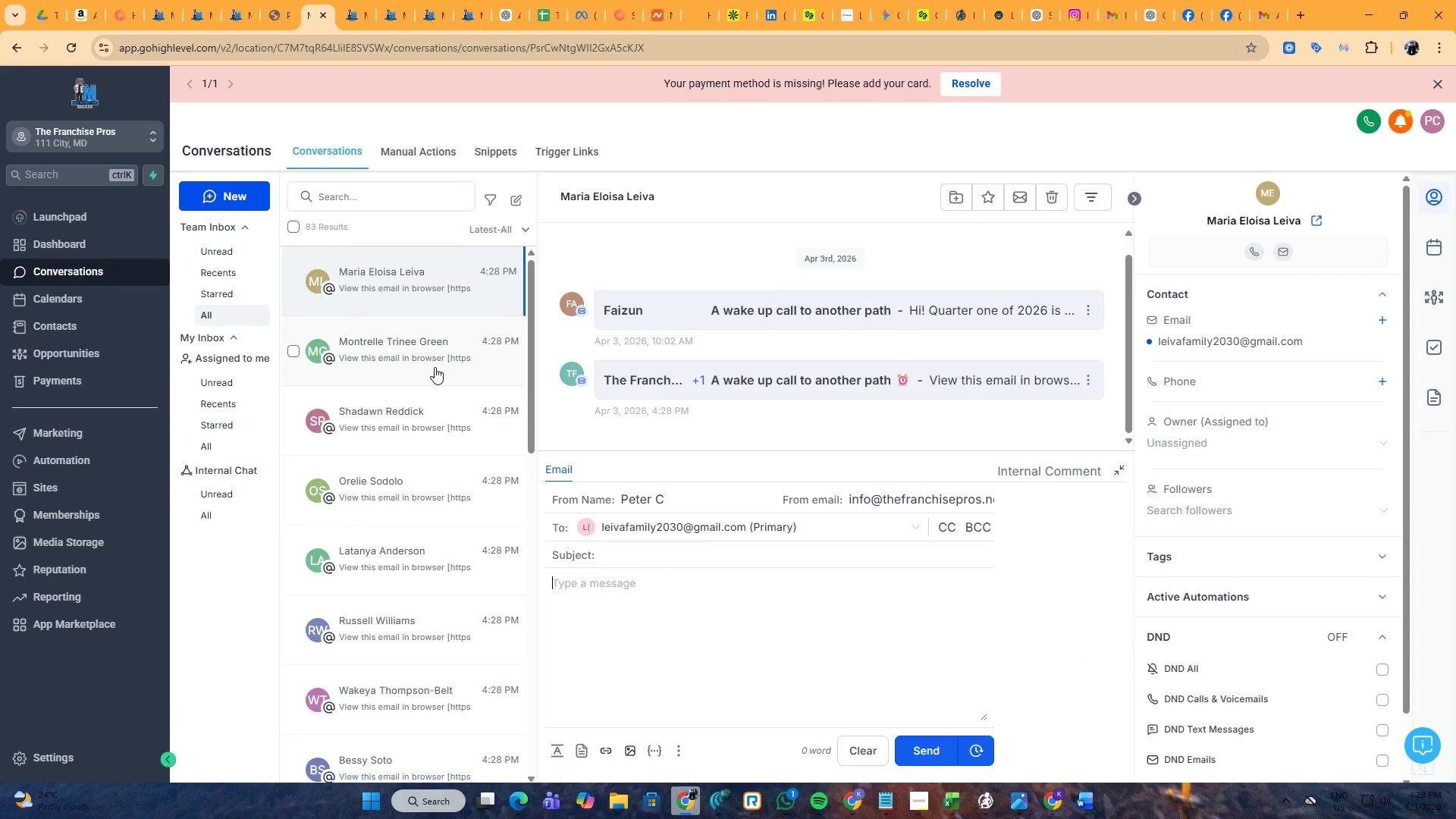 
left_click([676, 315])
 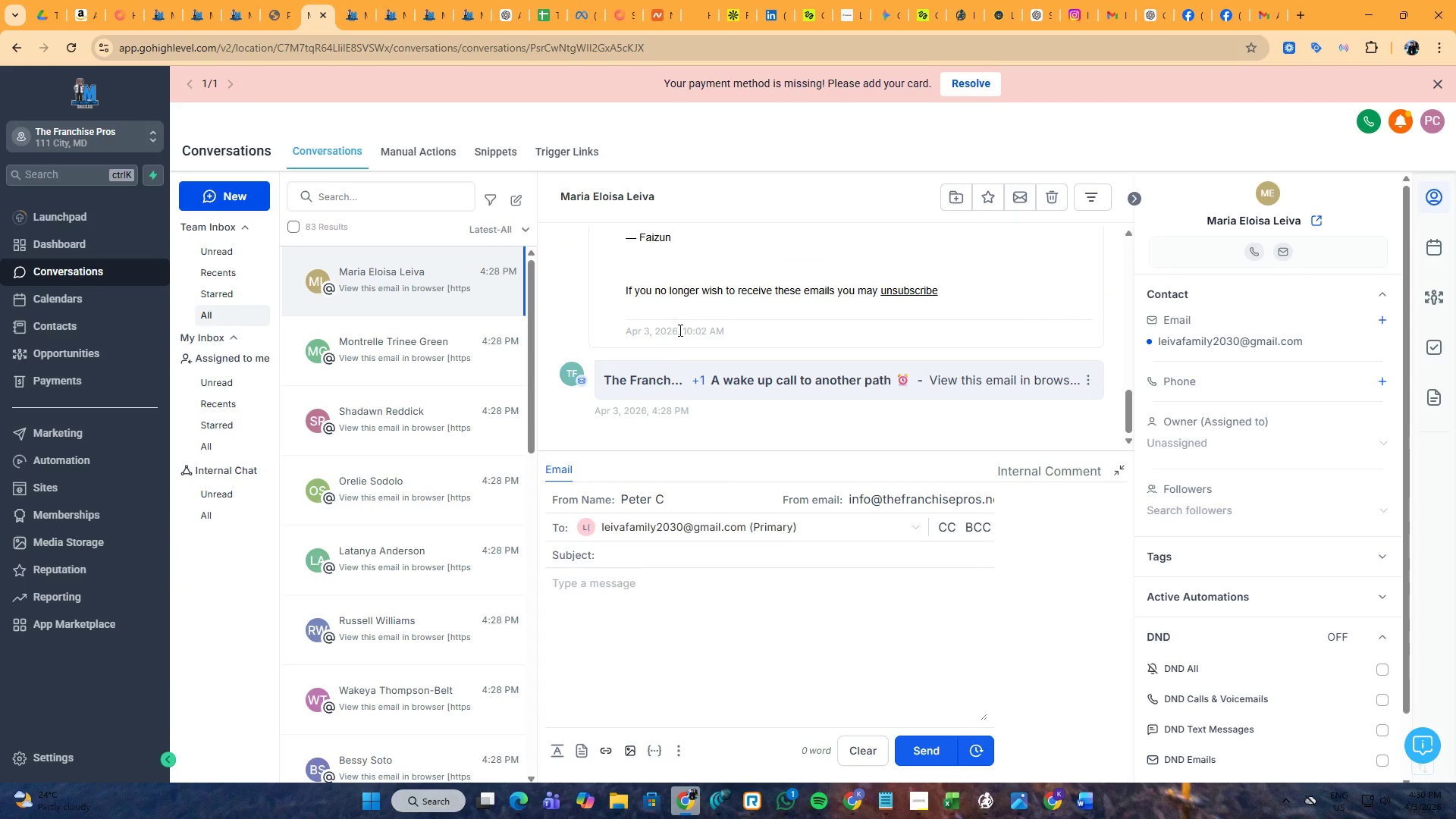 
scroll: coordinate [679, 347], scroll_direction: up, amount: 10.0
 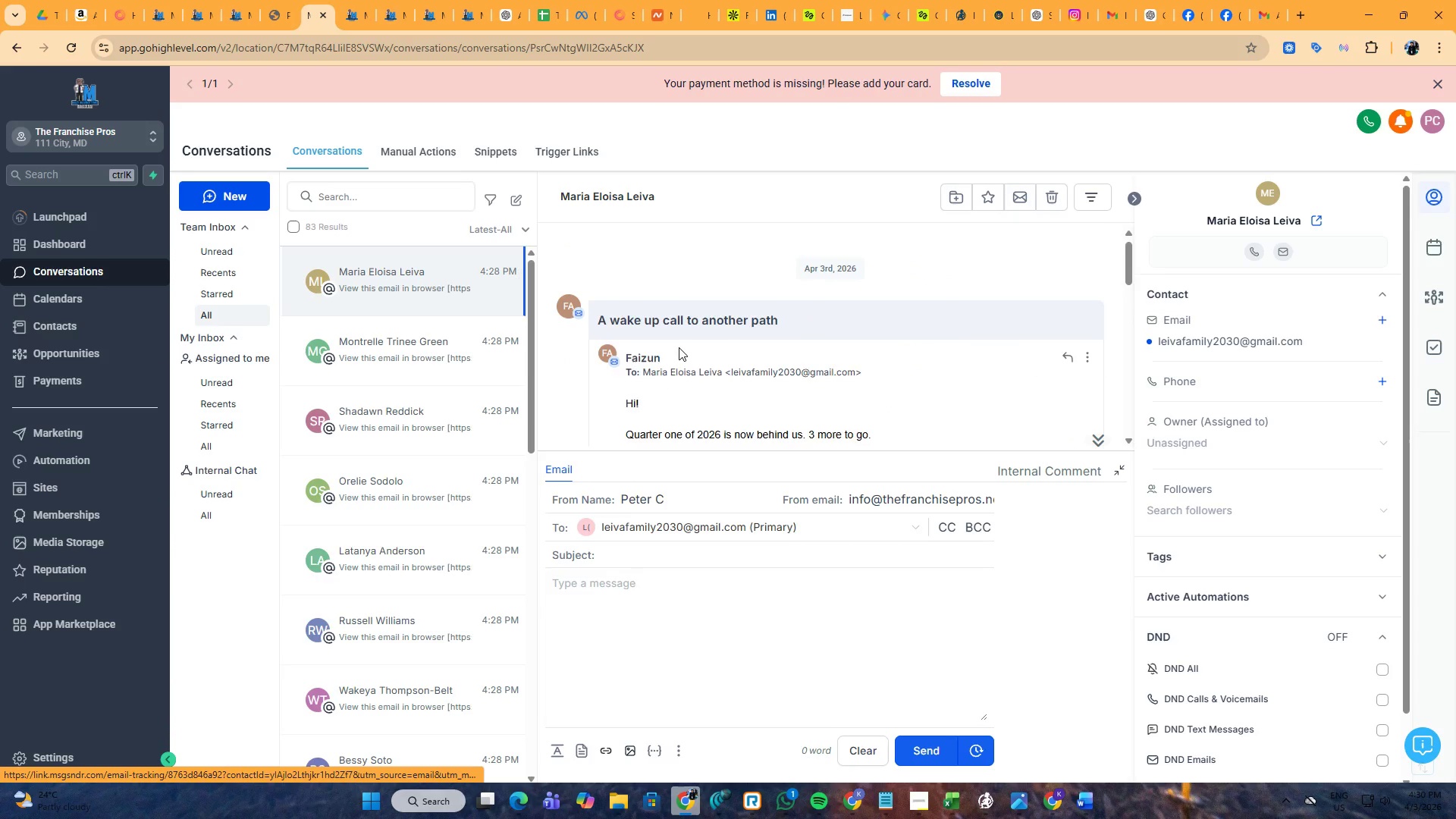 
scroll: coordinate [679, 347], scroll_direction: down, amount: 10.0
 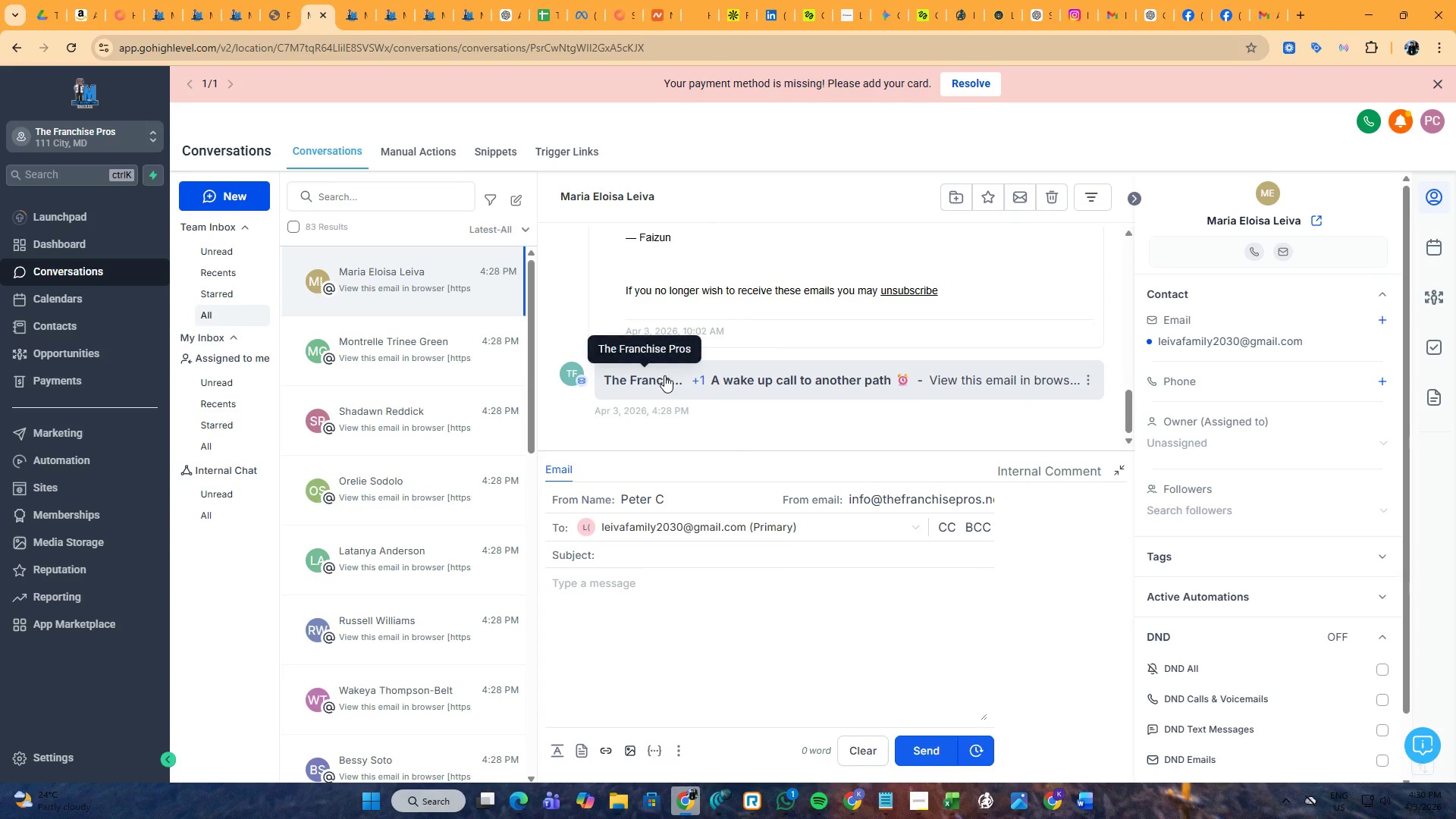 
left_click([665, 381])
 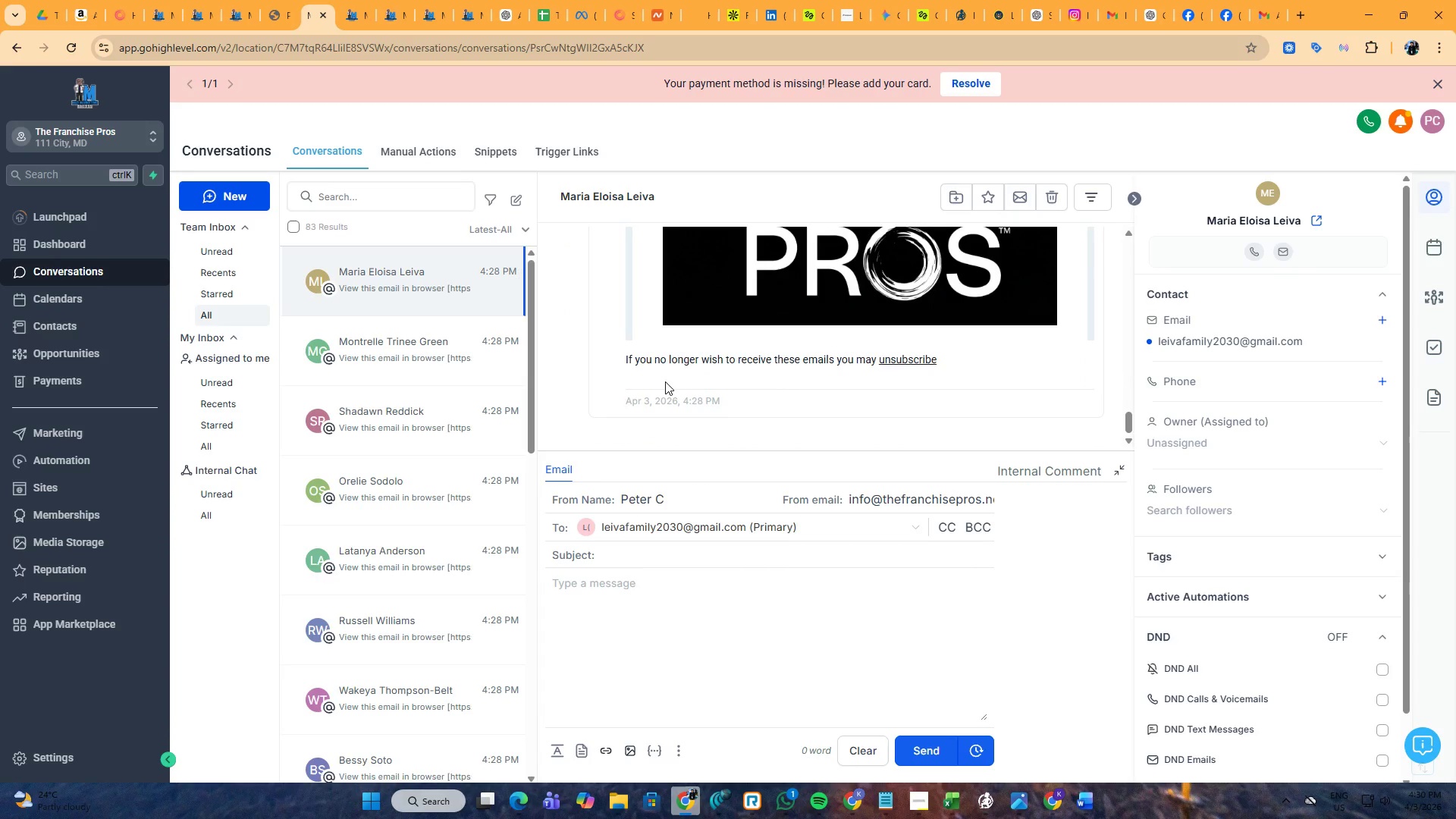 
scroll: coordinate [917, 340], scroll_direction: up, amount: 13.0
 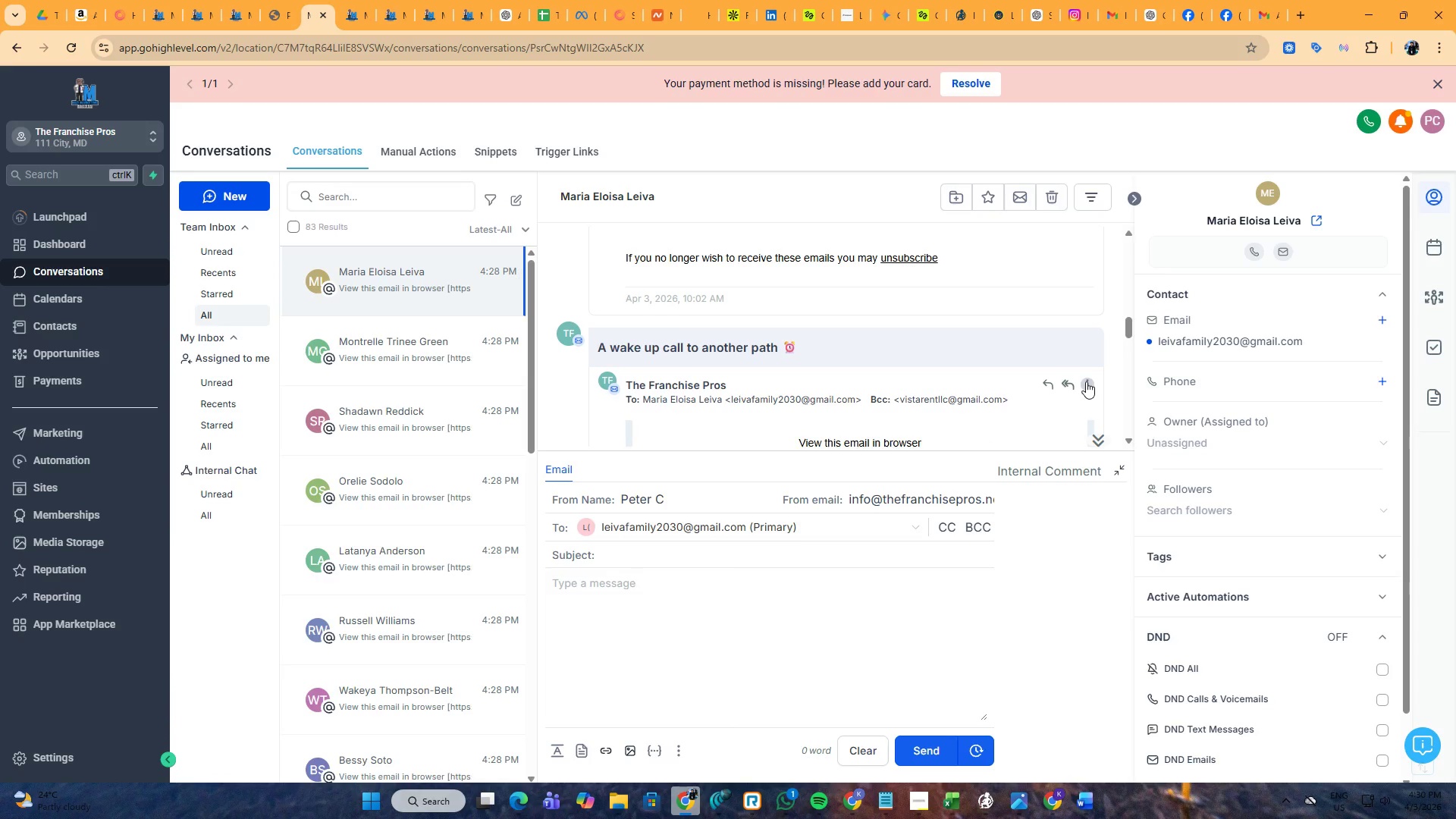 
left_click([1086, 381])
 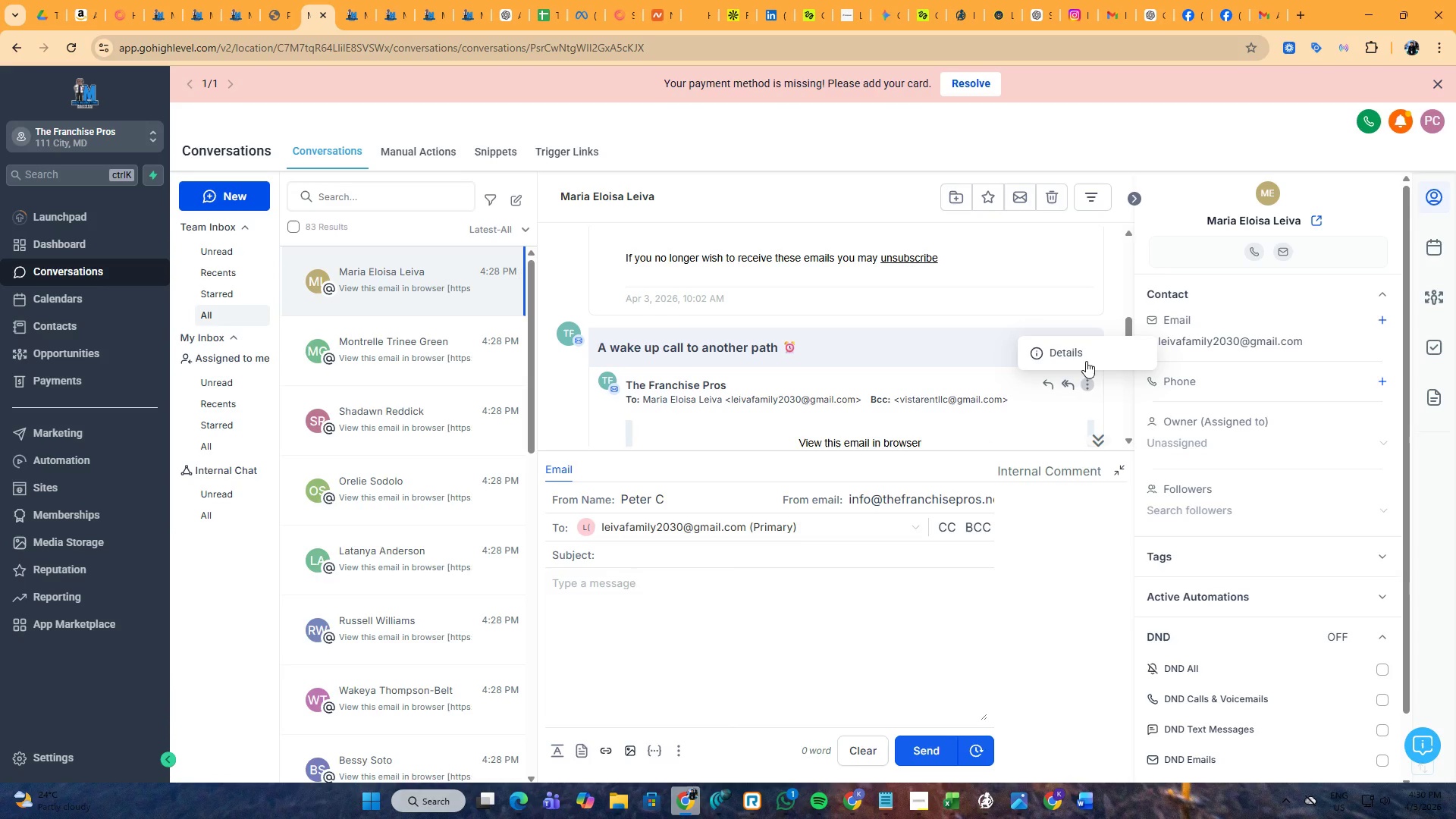 
left_click([1086, 357])
 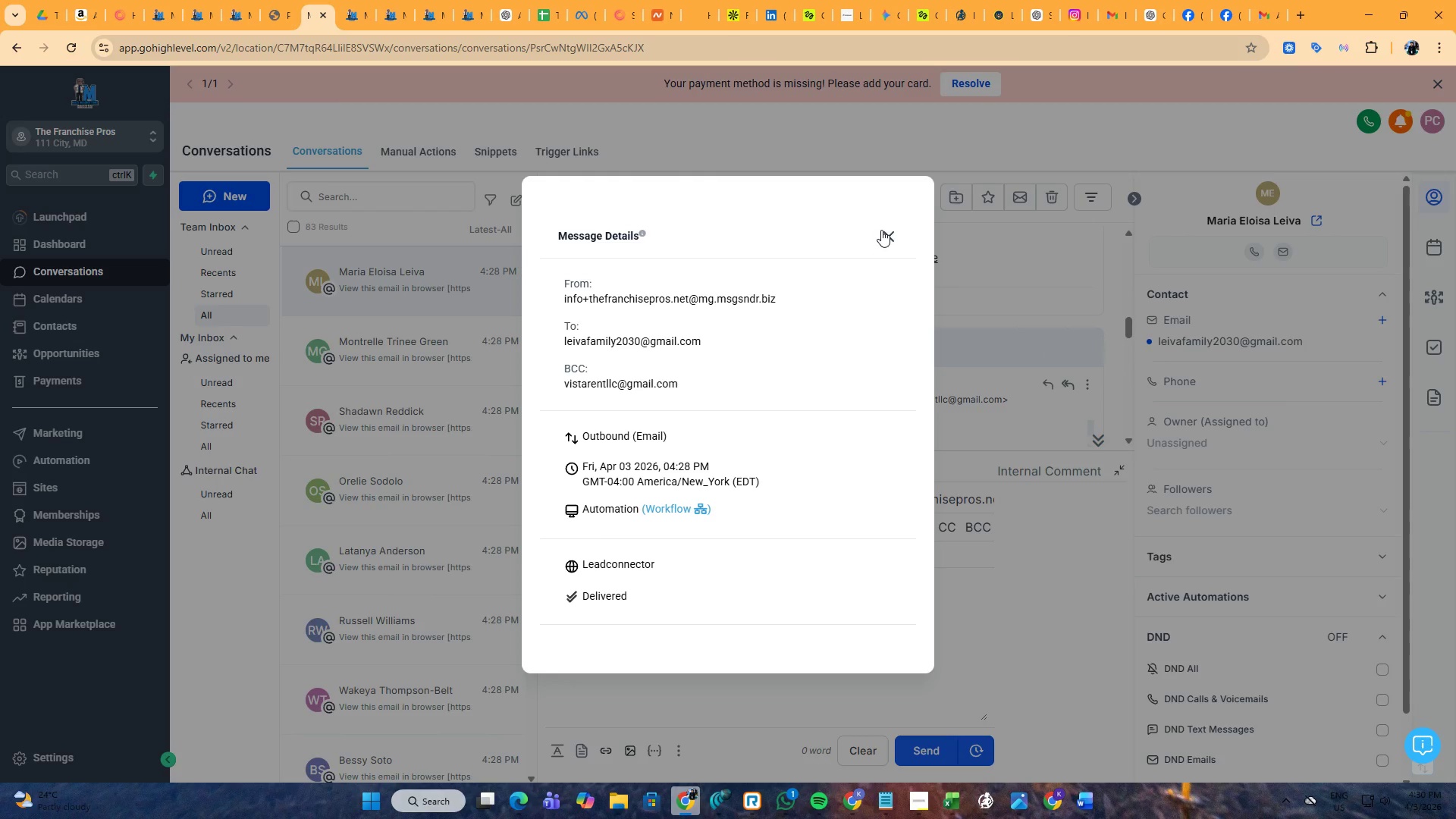 
double_click([889, 228])
 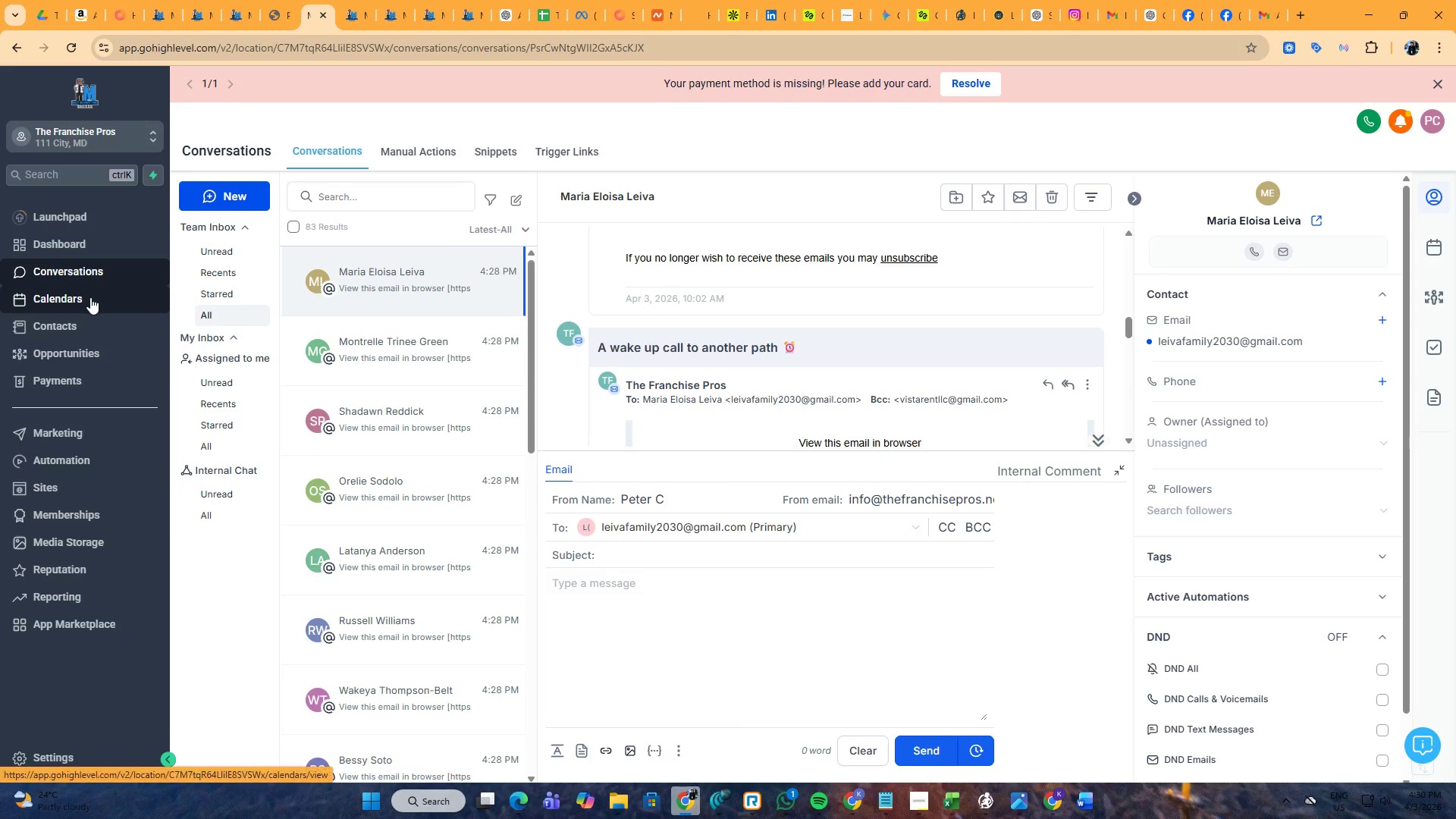 
left_click([82, 318])
 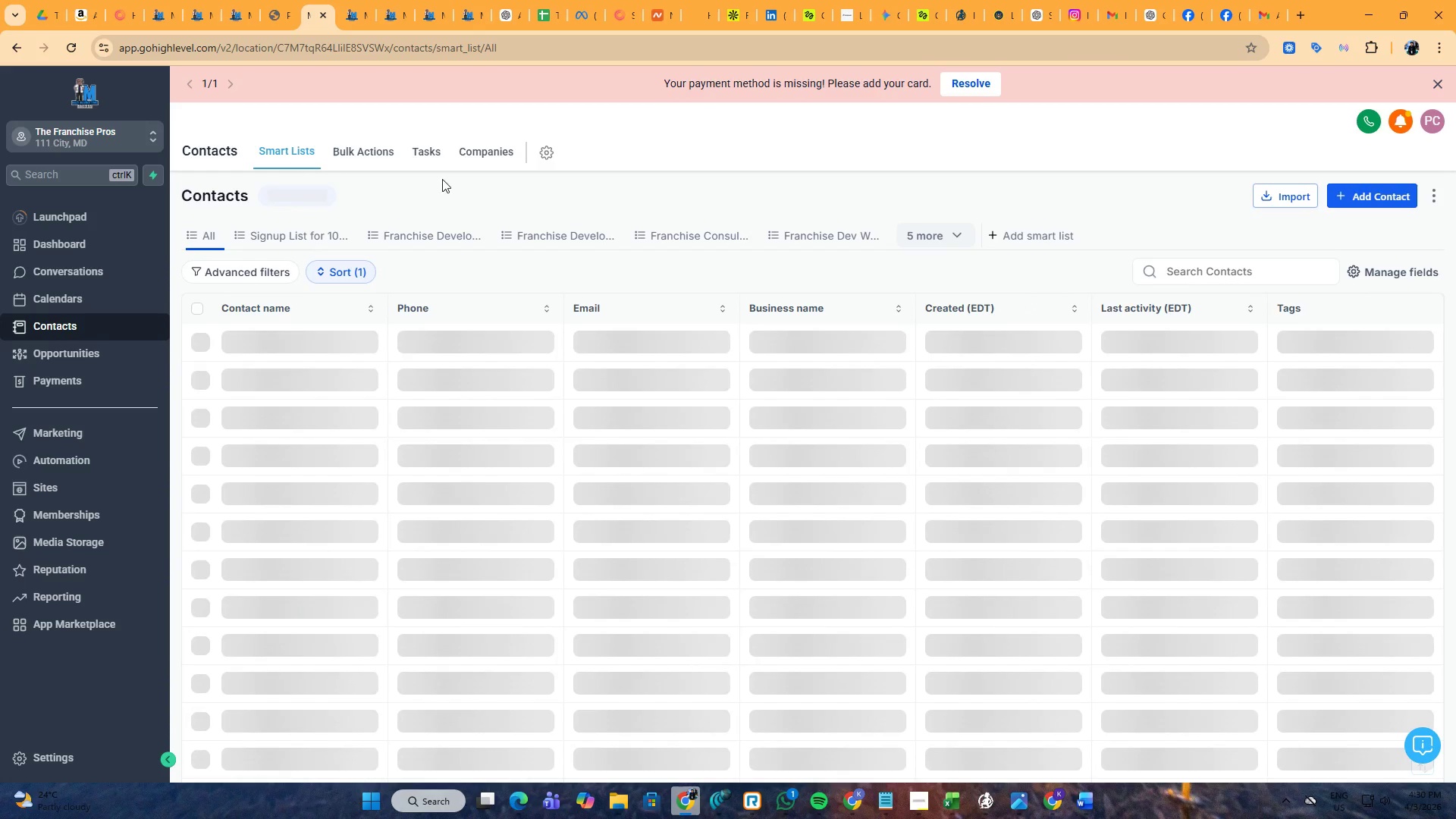 
left_click([1197, 271])
 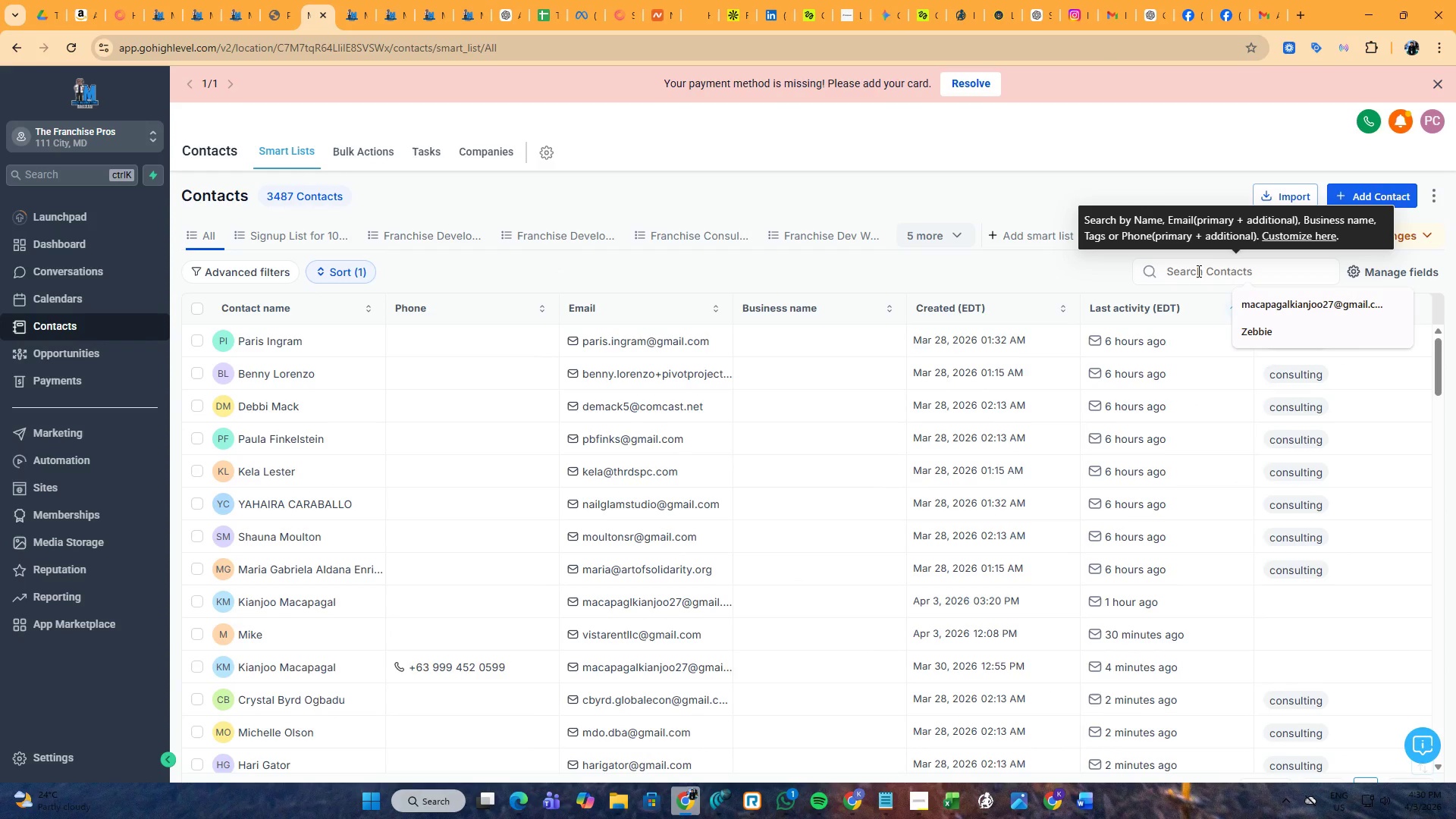 
key(Control+ControlLeft)
 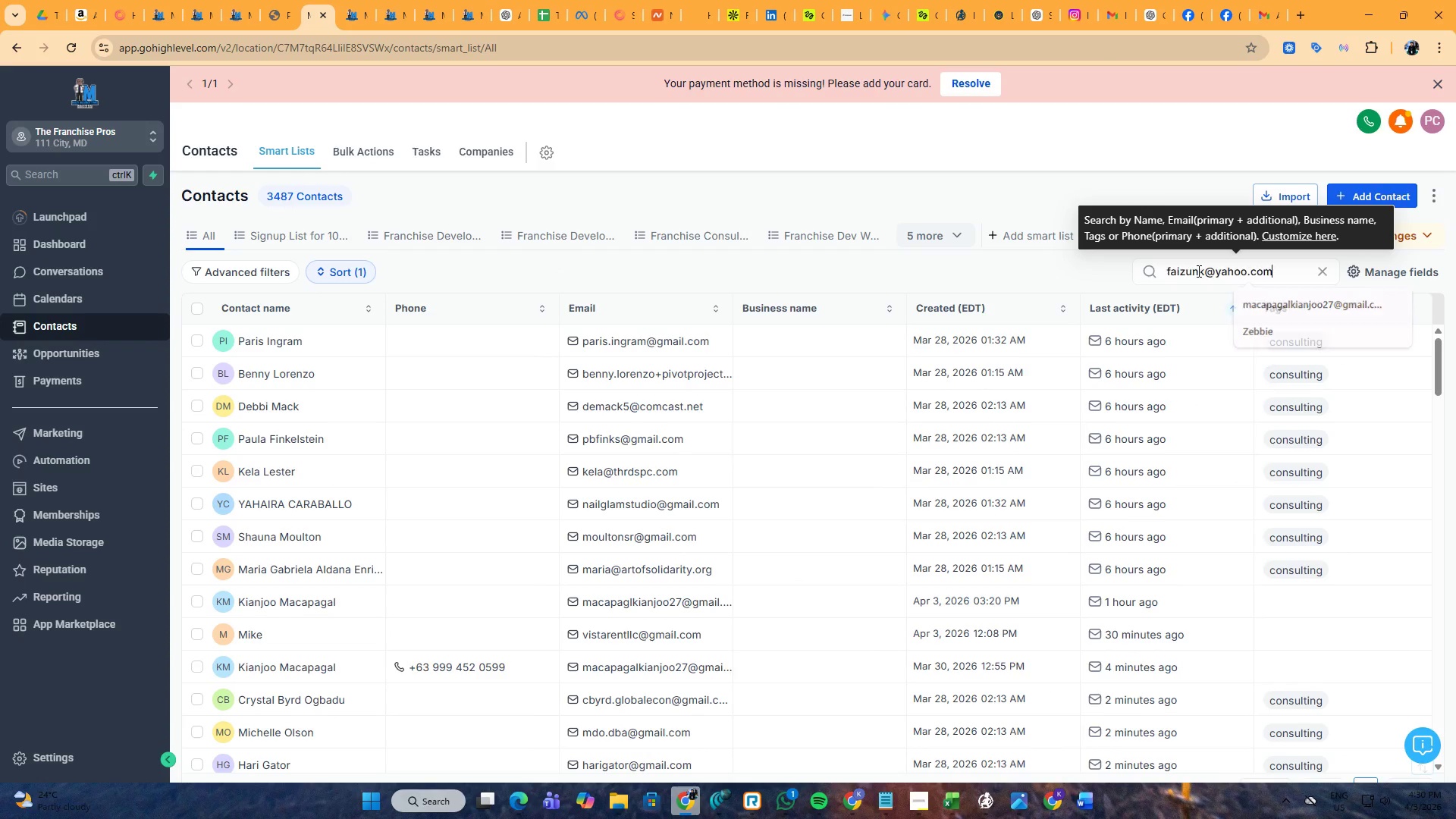 
key(Control+V)
 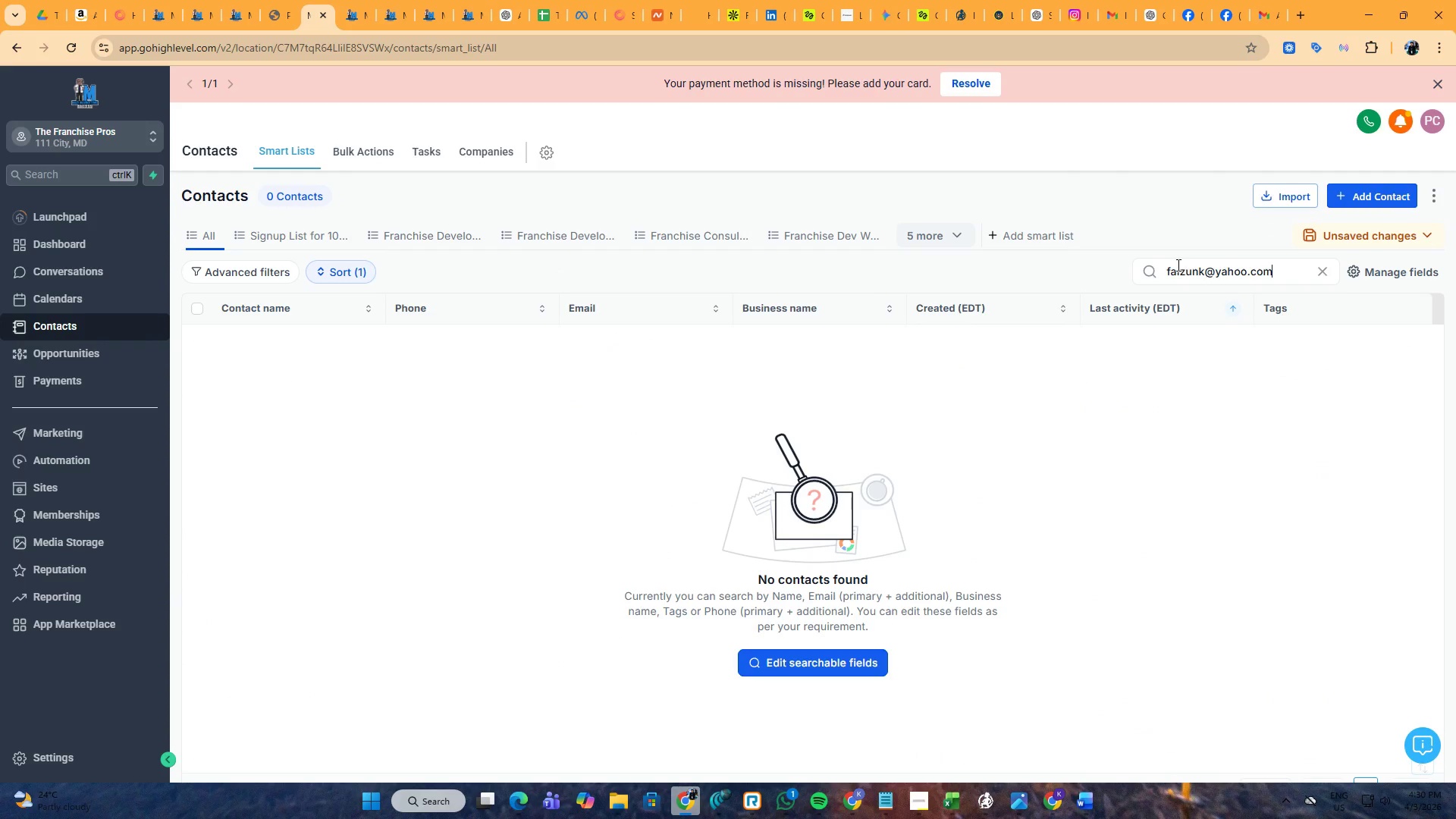 
left_click([363, 277])
 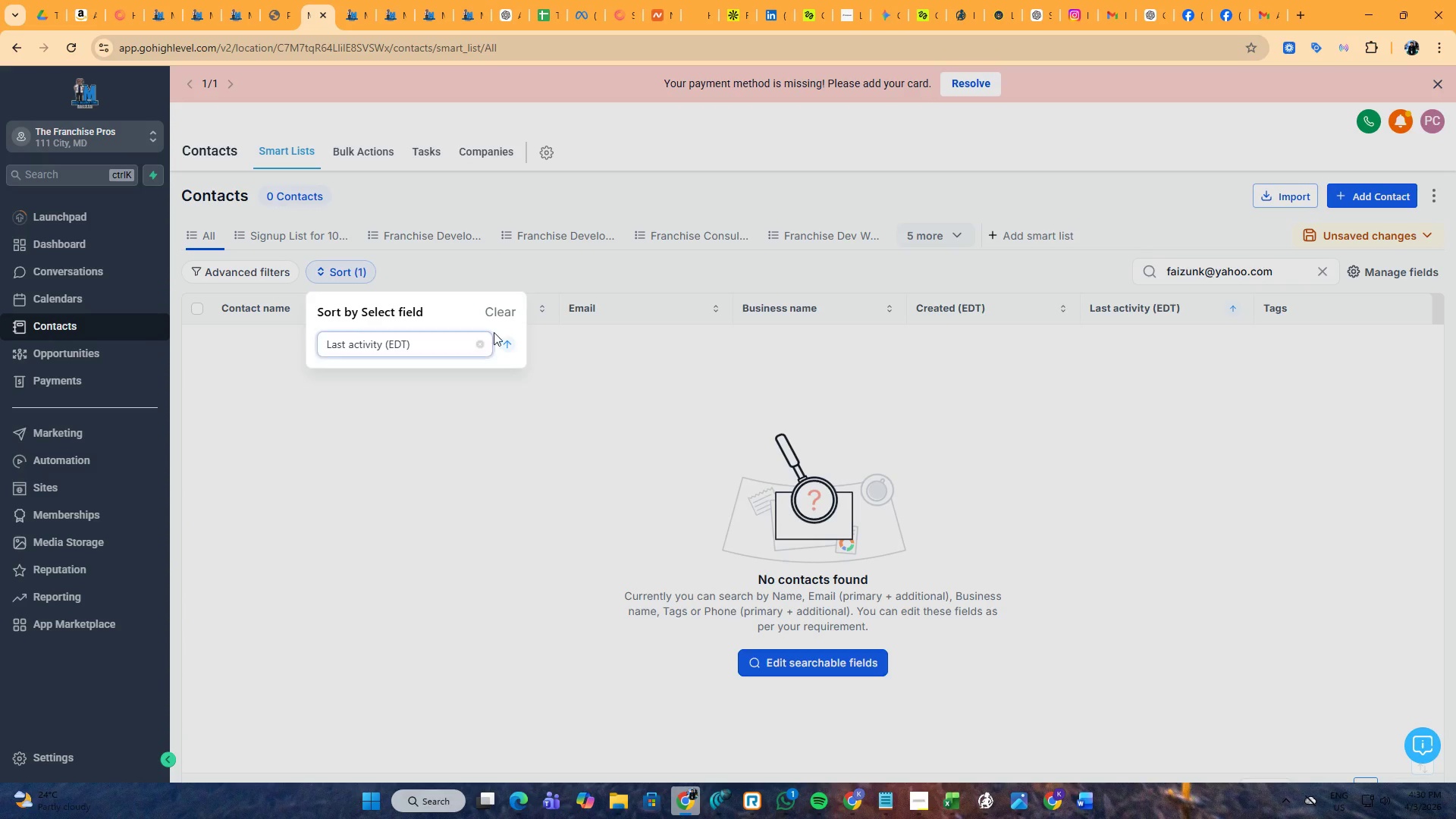 
left_click([498, 312])
 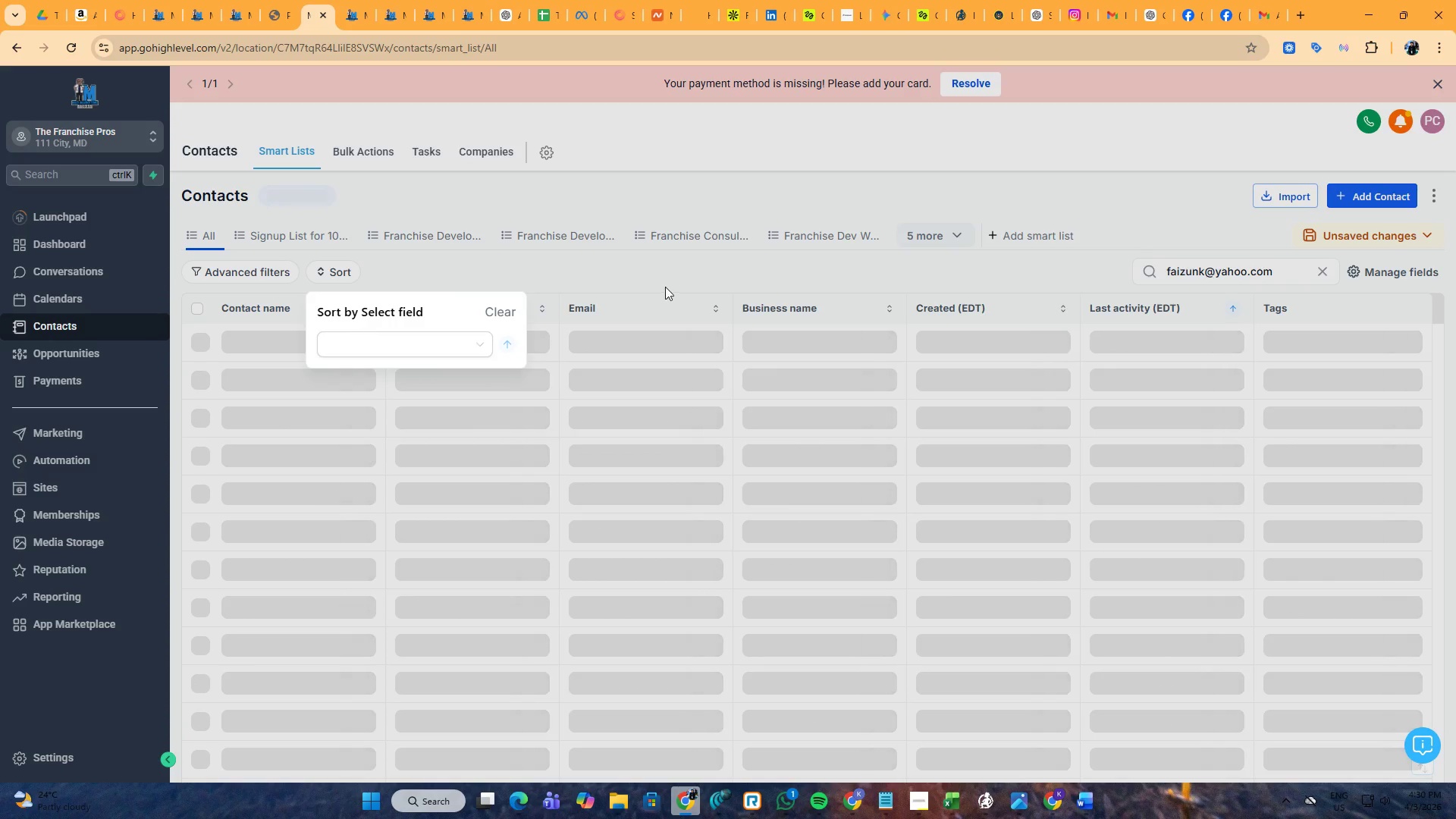 
left_click([673, 281])
 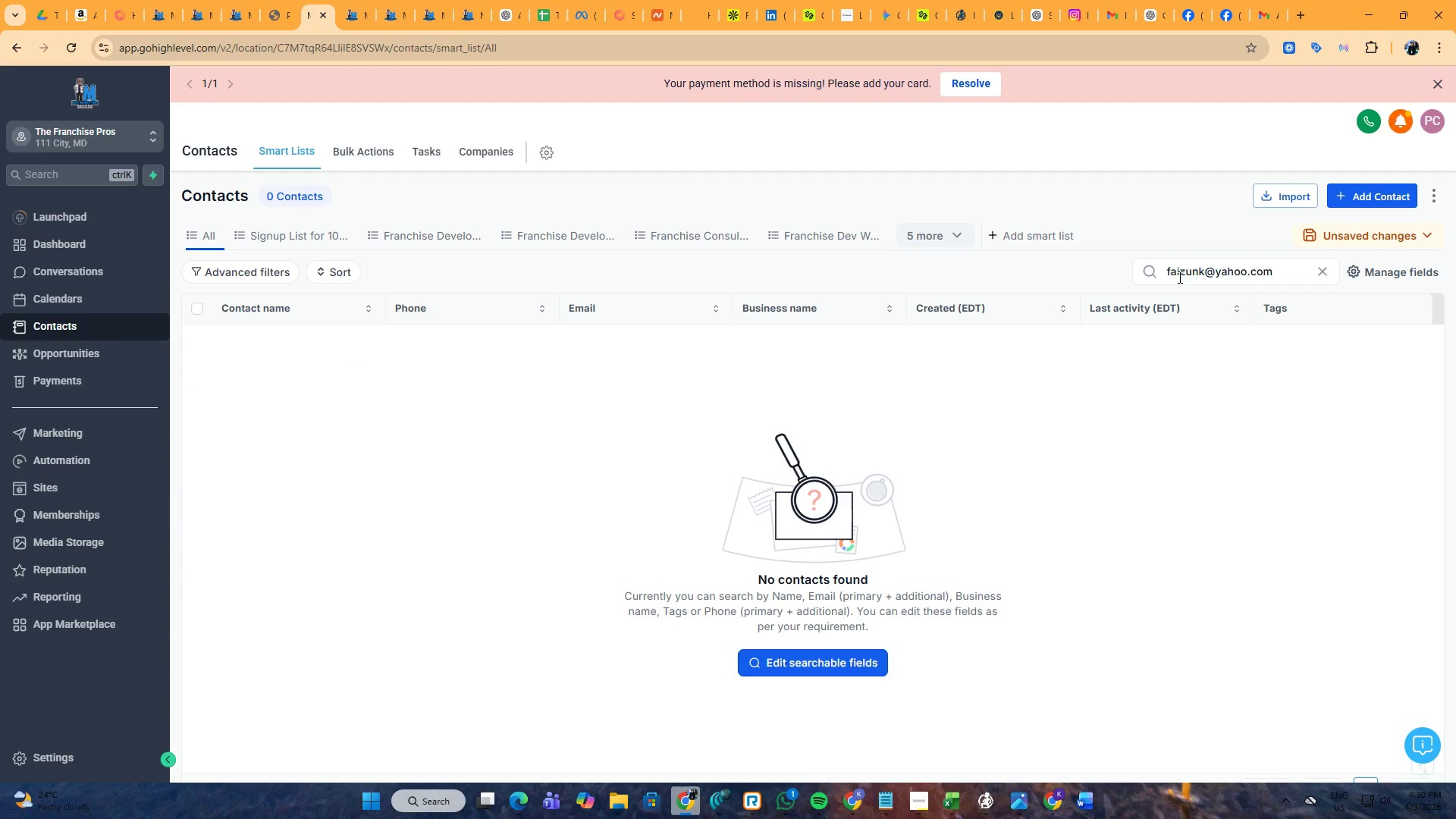 
left_click([1171, 275])
 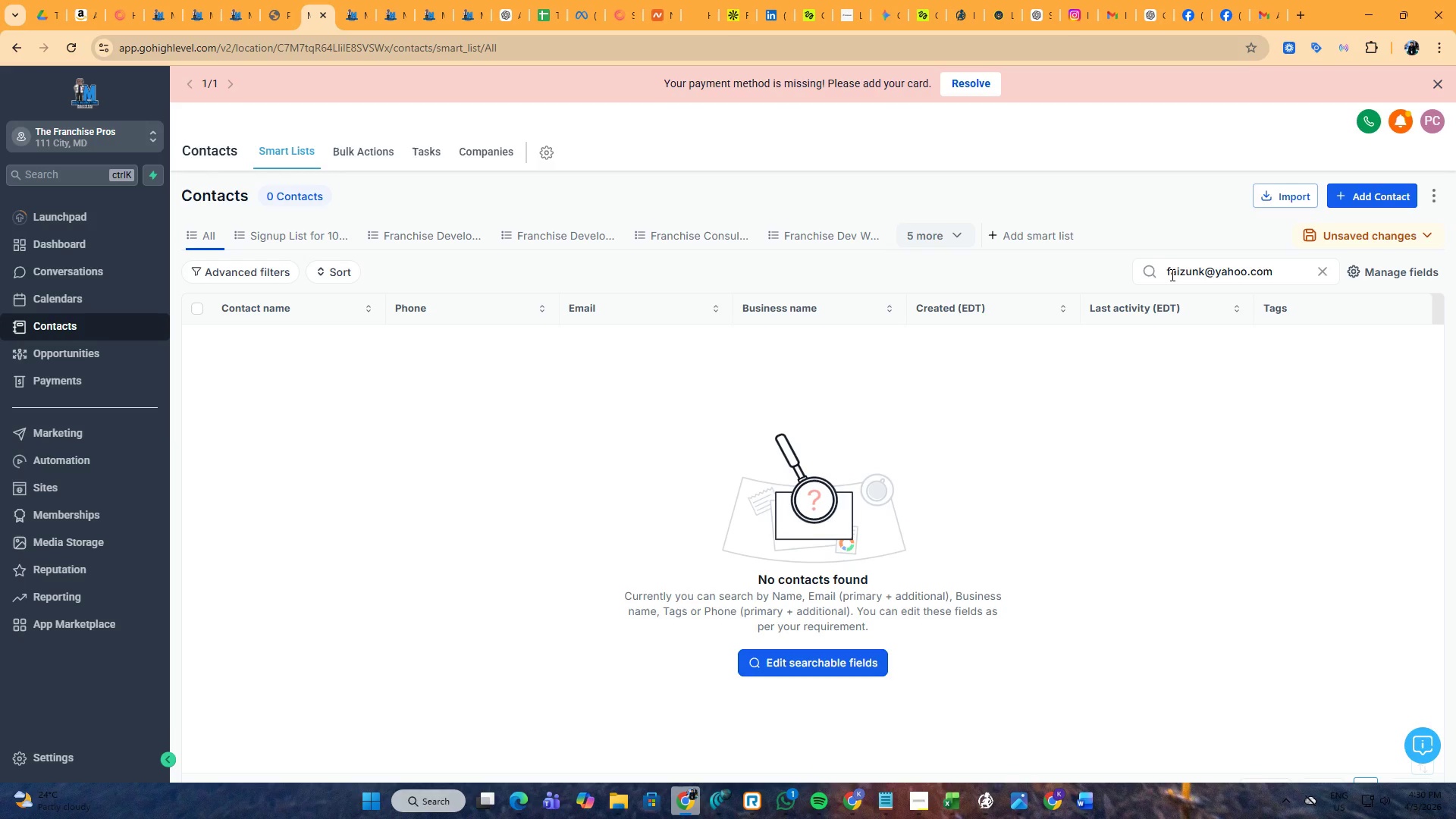 
left_click([1171, 275])
 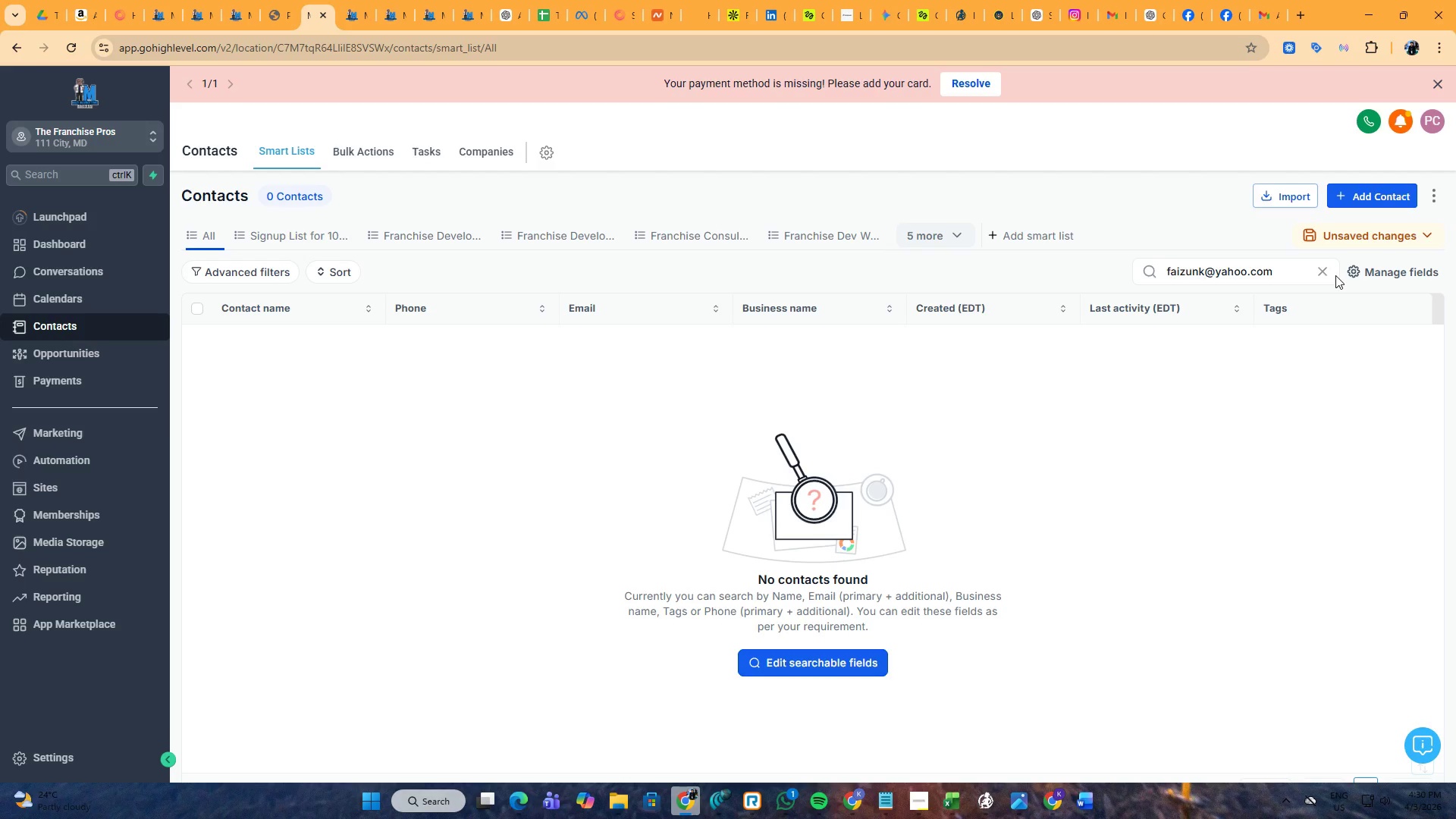 
double_click([1327, 273])
 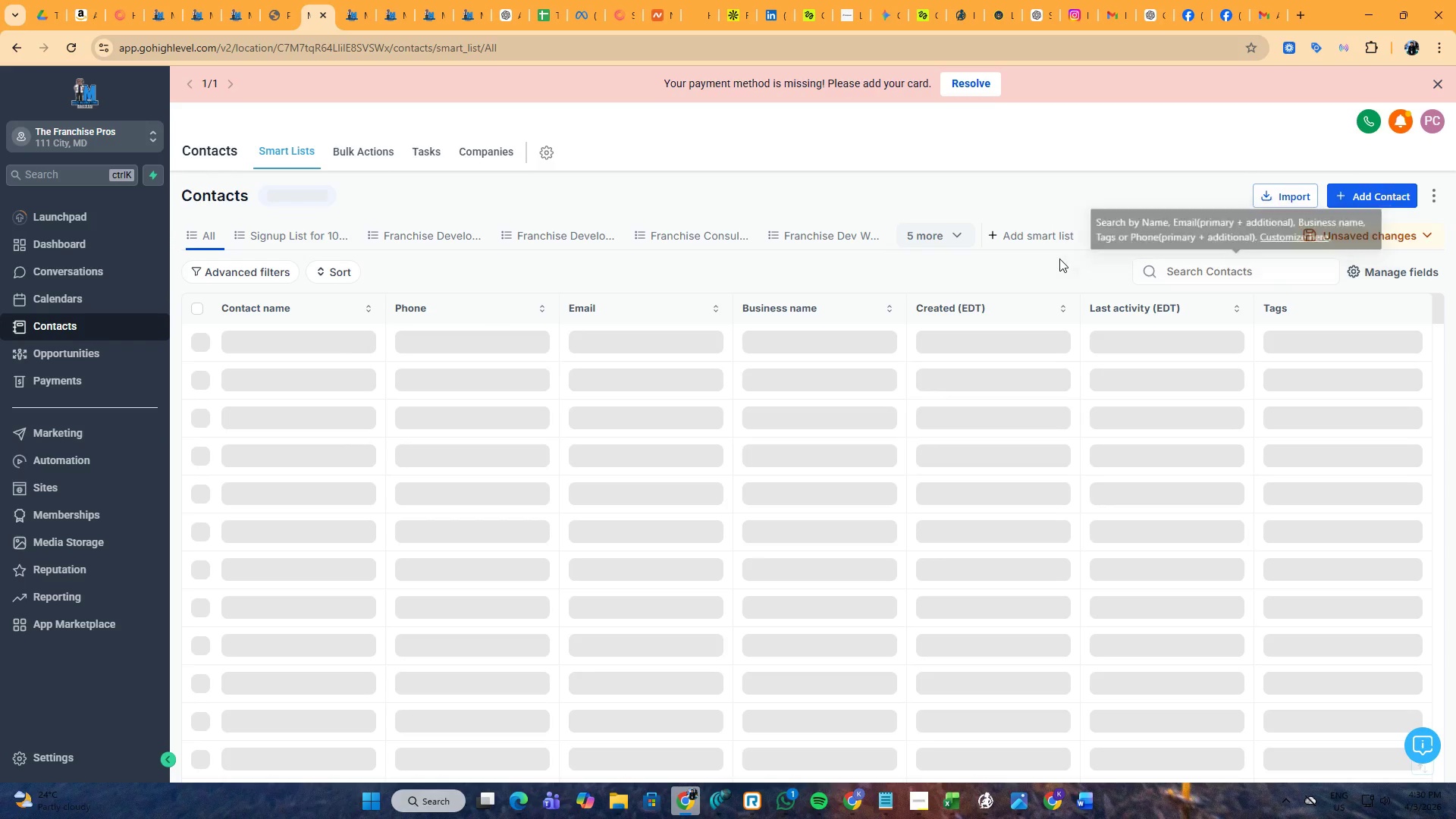 
left_click([1046, 269])
 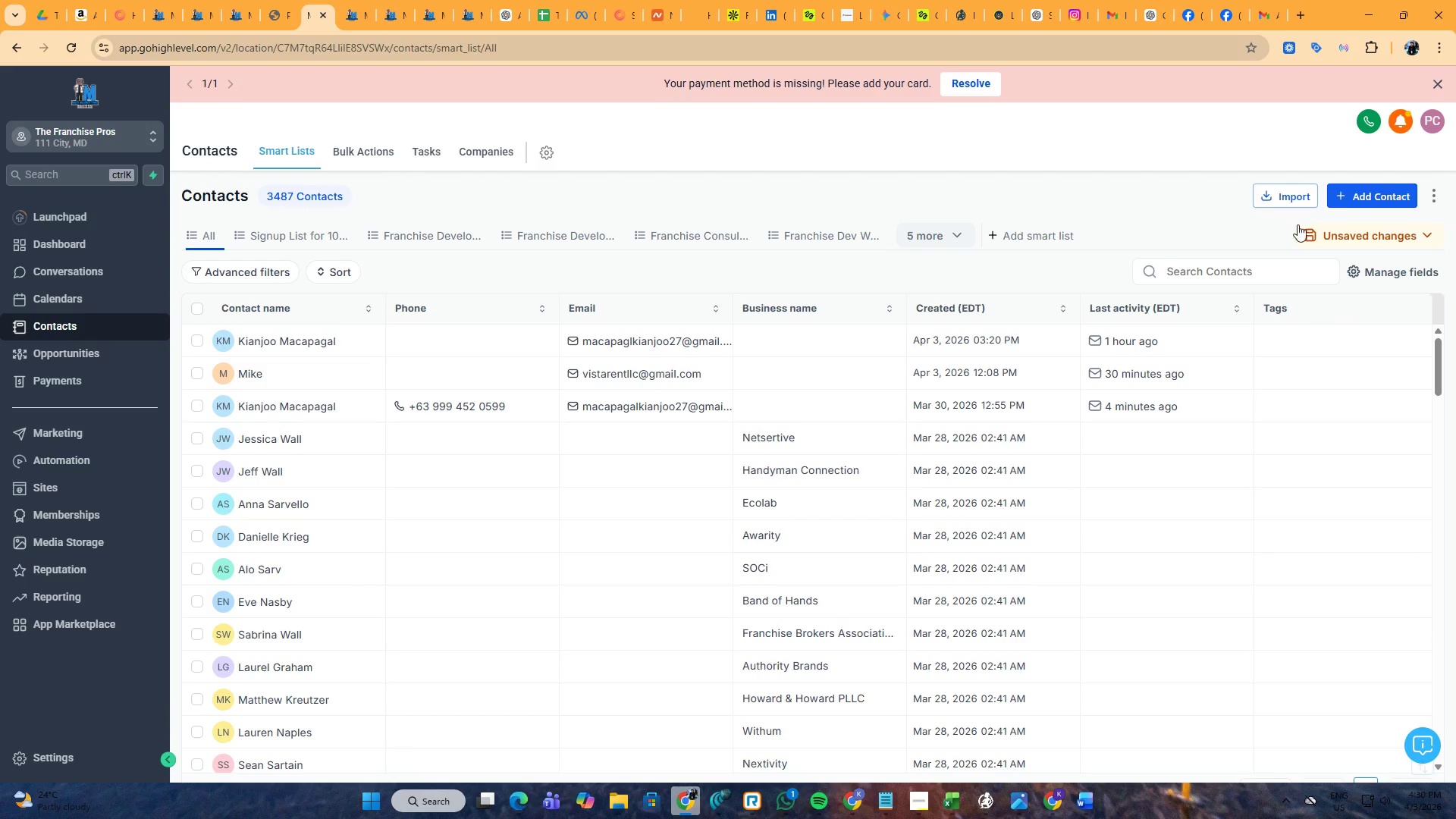 
left_click([1359, 198])
 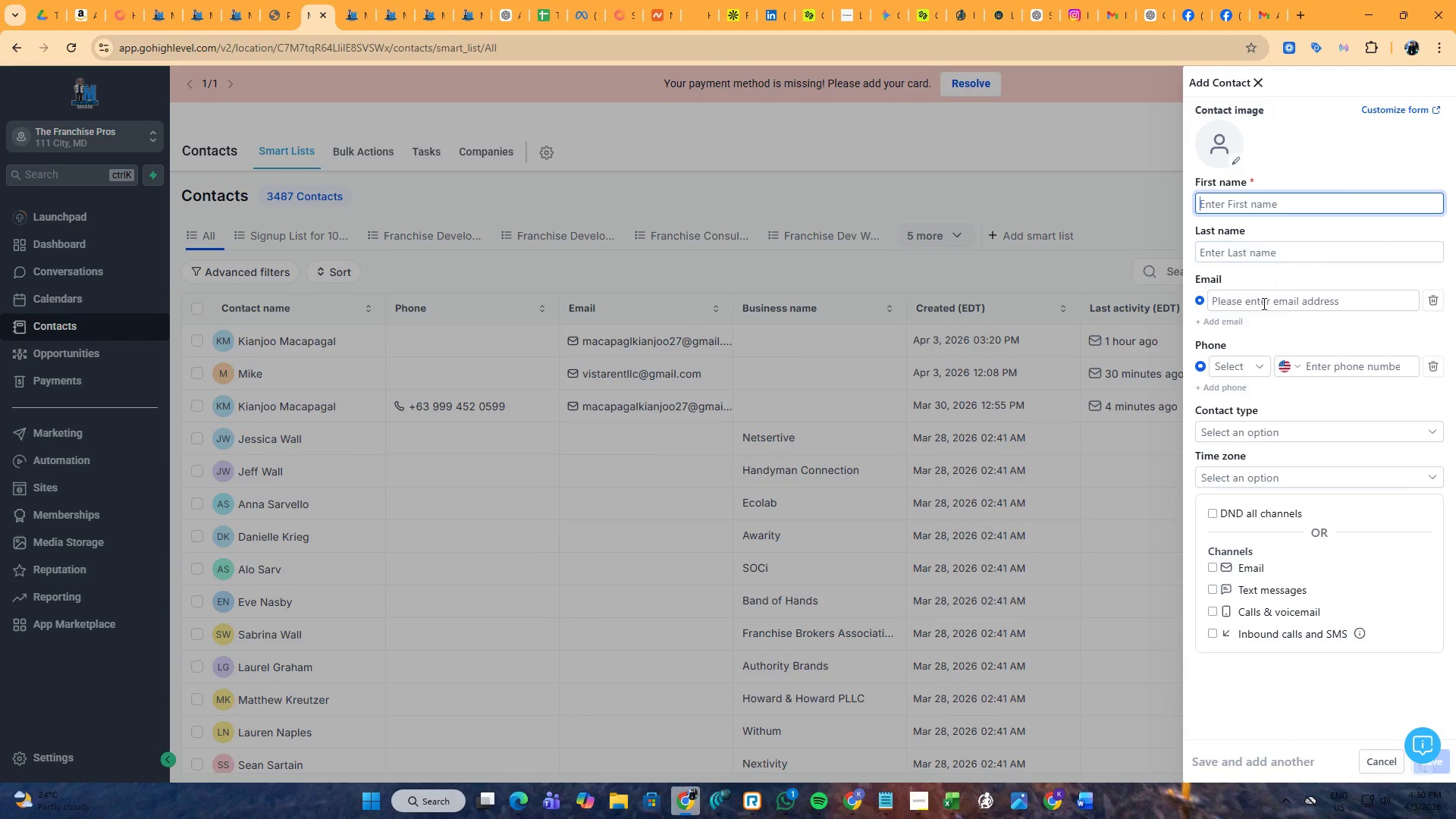 
left_click([1263, 303])
 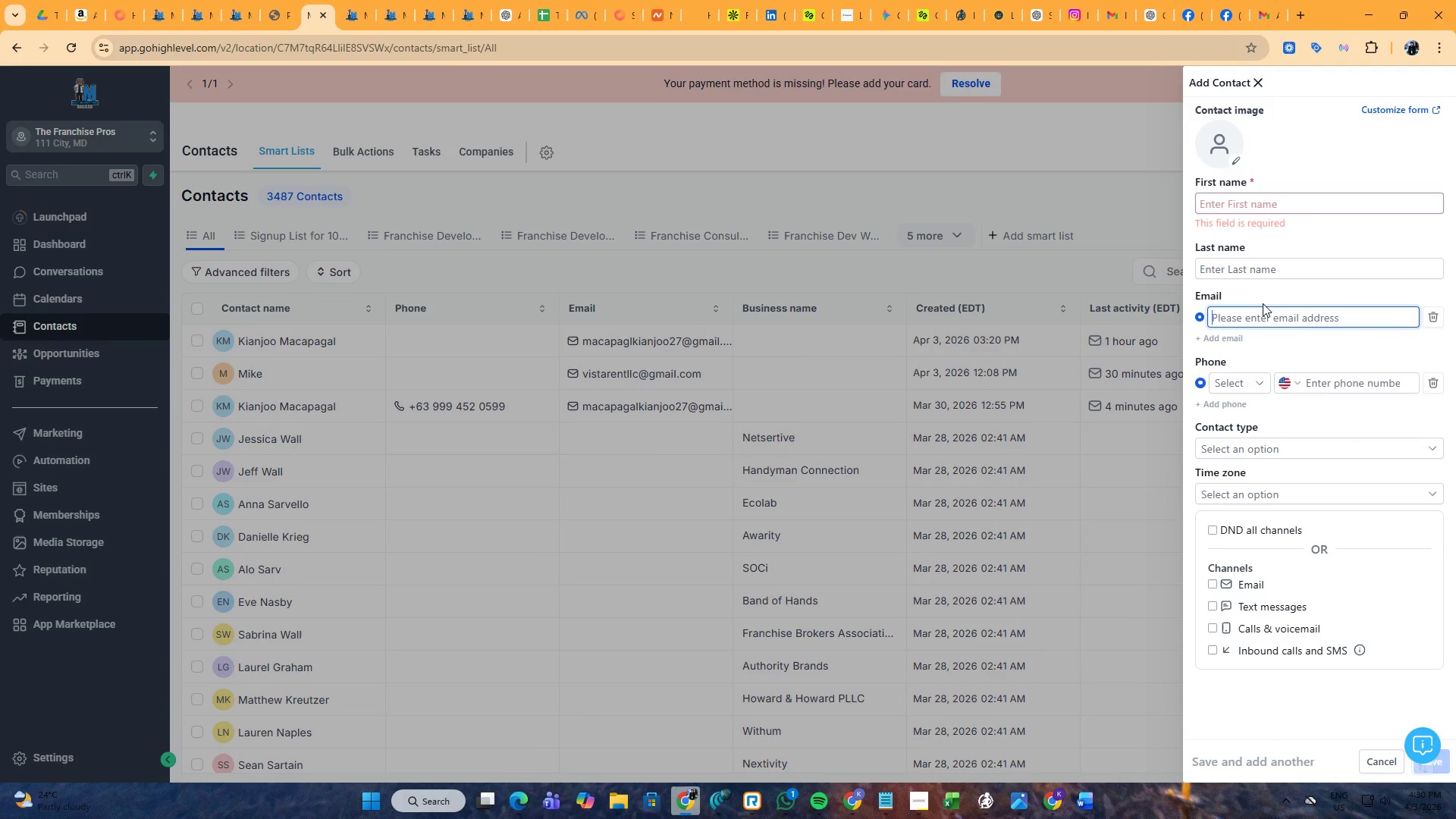 
key(Control+V)
 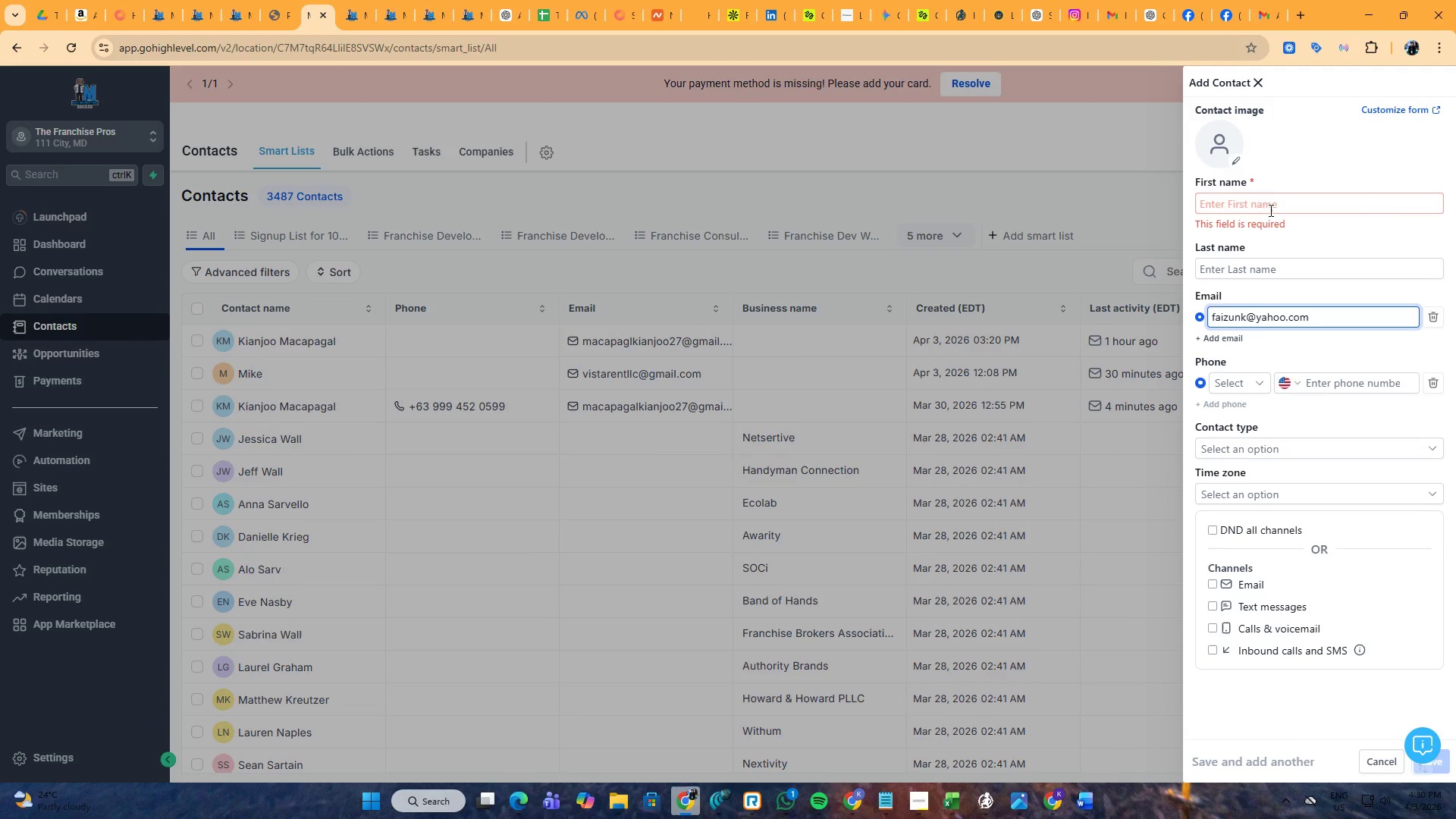 
left_click([1269, 196])
 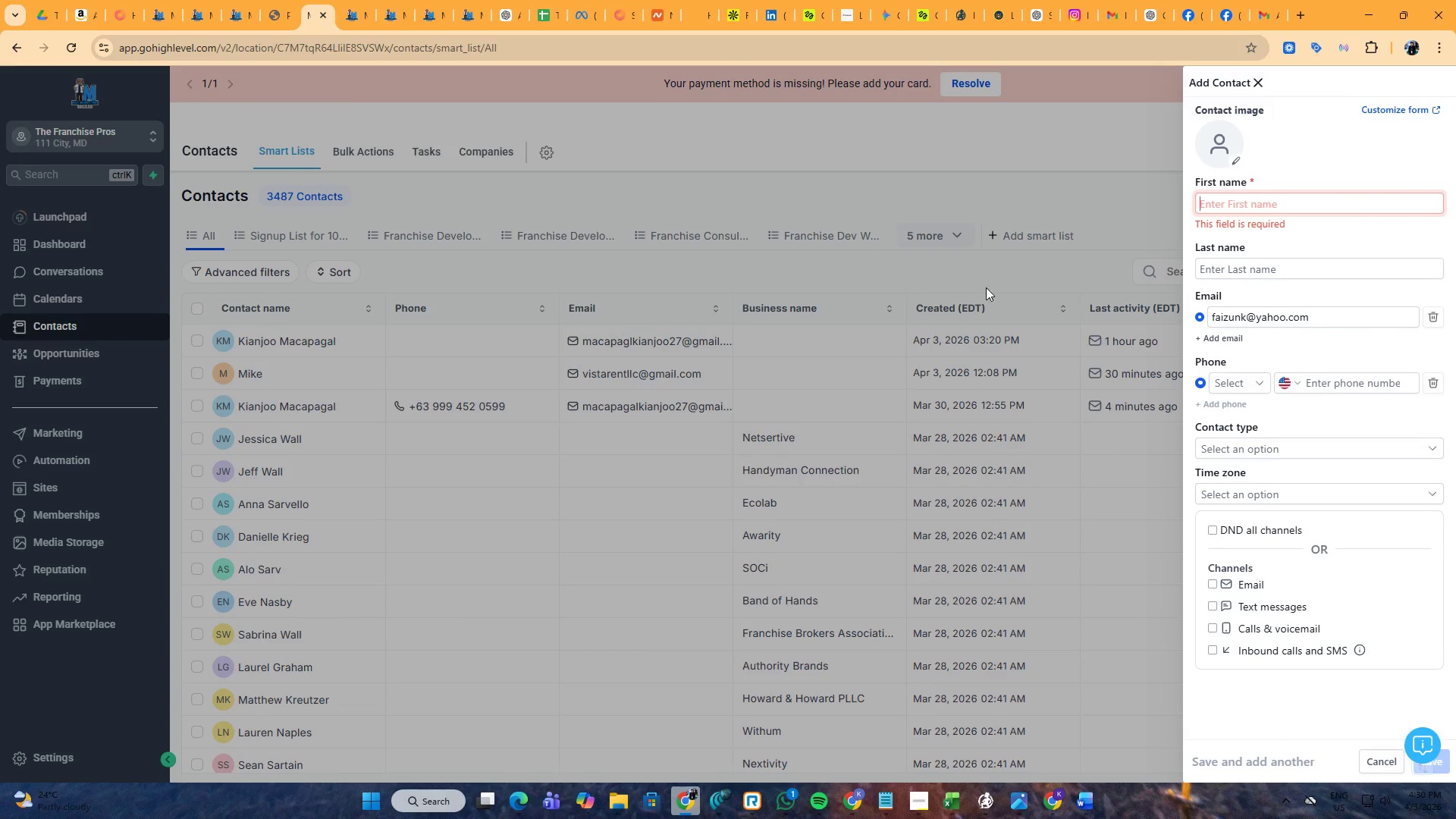 
left_click([164, 0])
 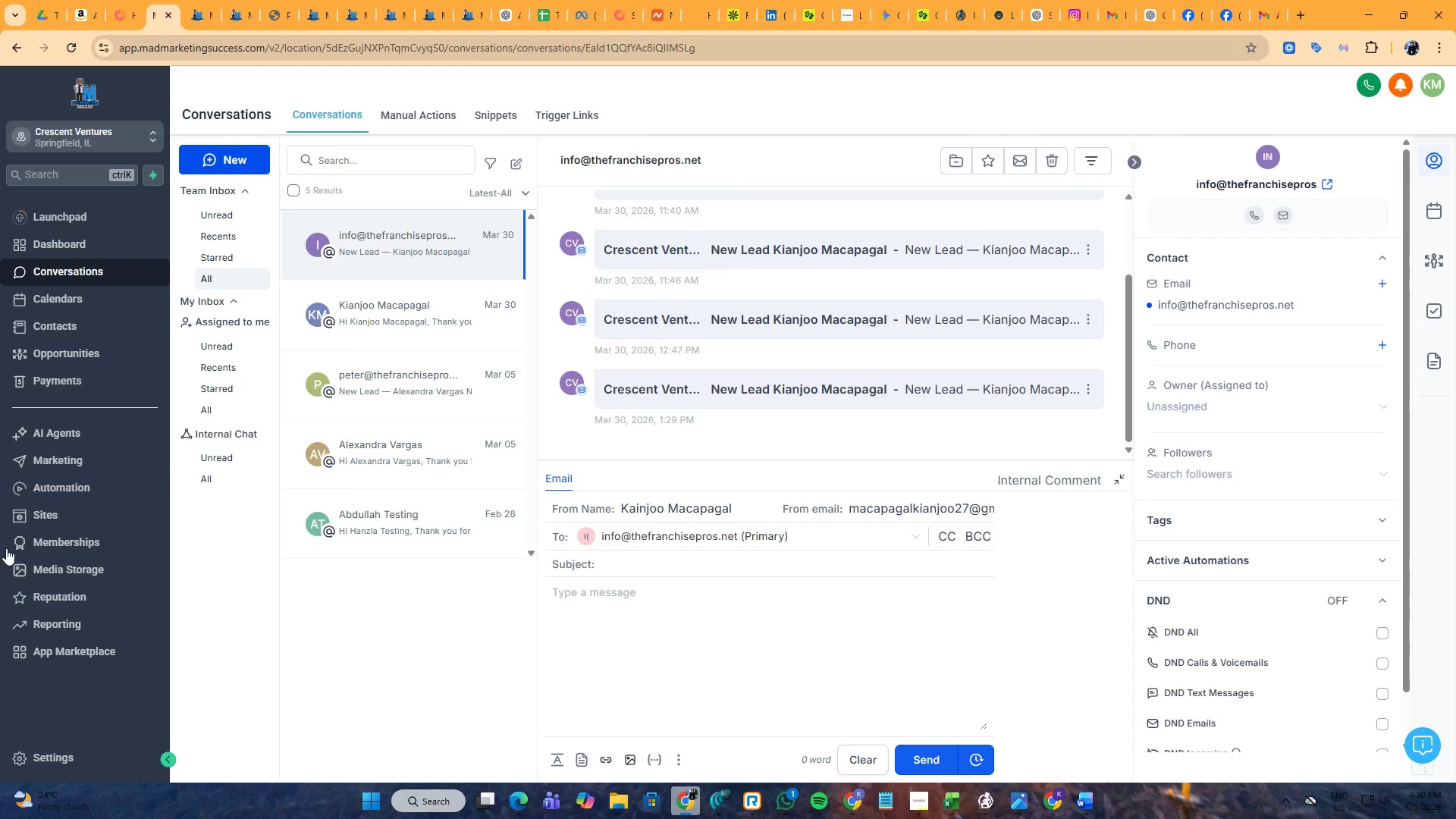 
left_click([71, 752])
 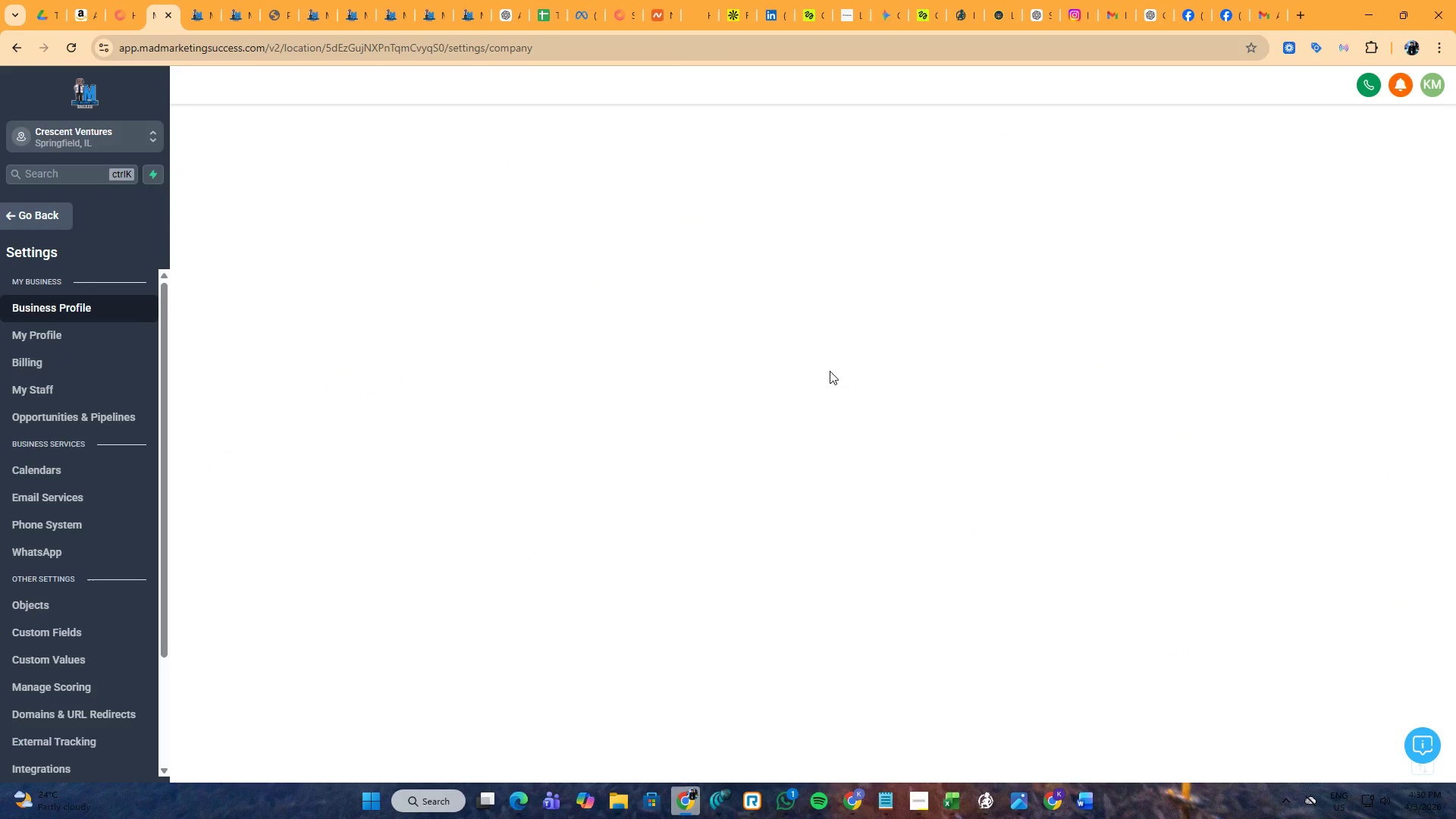 
wait(5.72)
 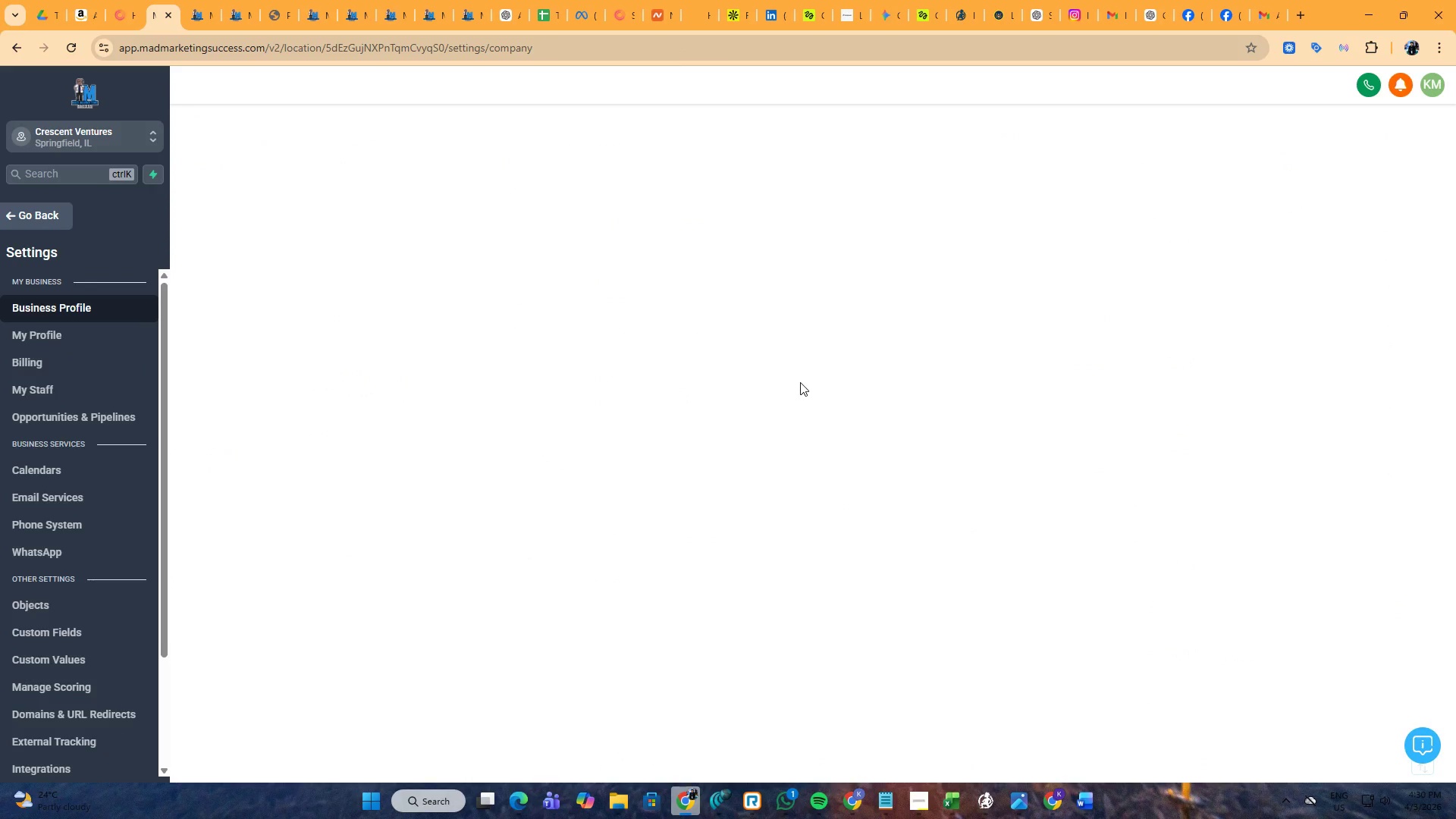 
scroll: coordinate [894, 383], scroll_direction: down, amount: 8.0
 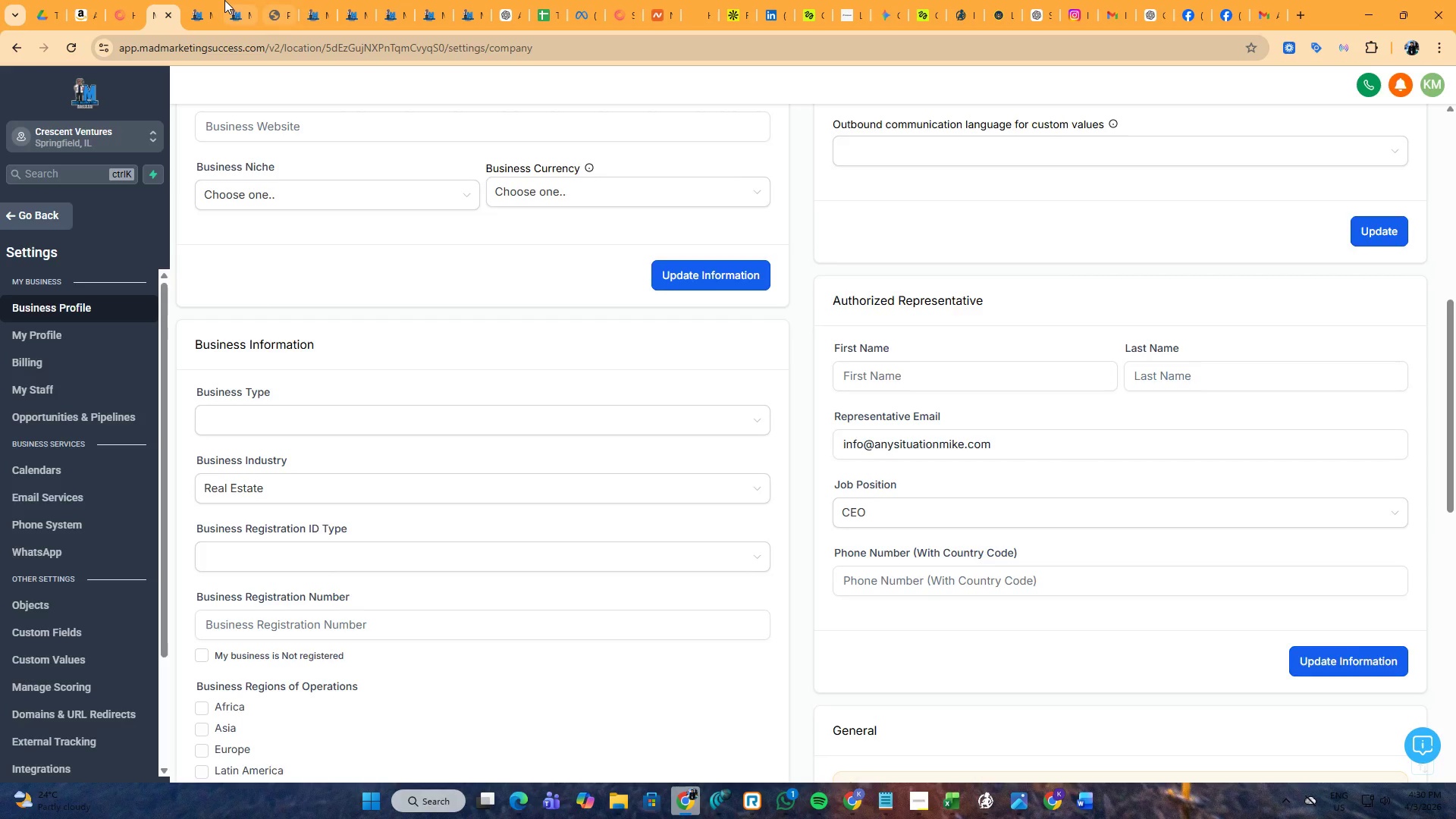 
double_click([210, 0])
 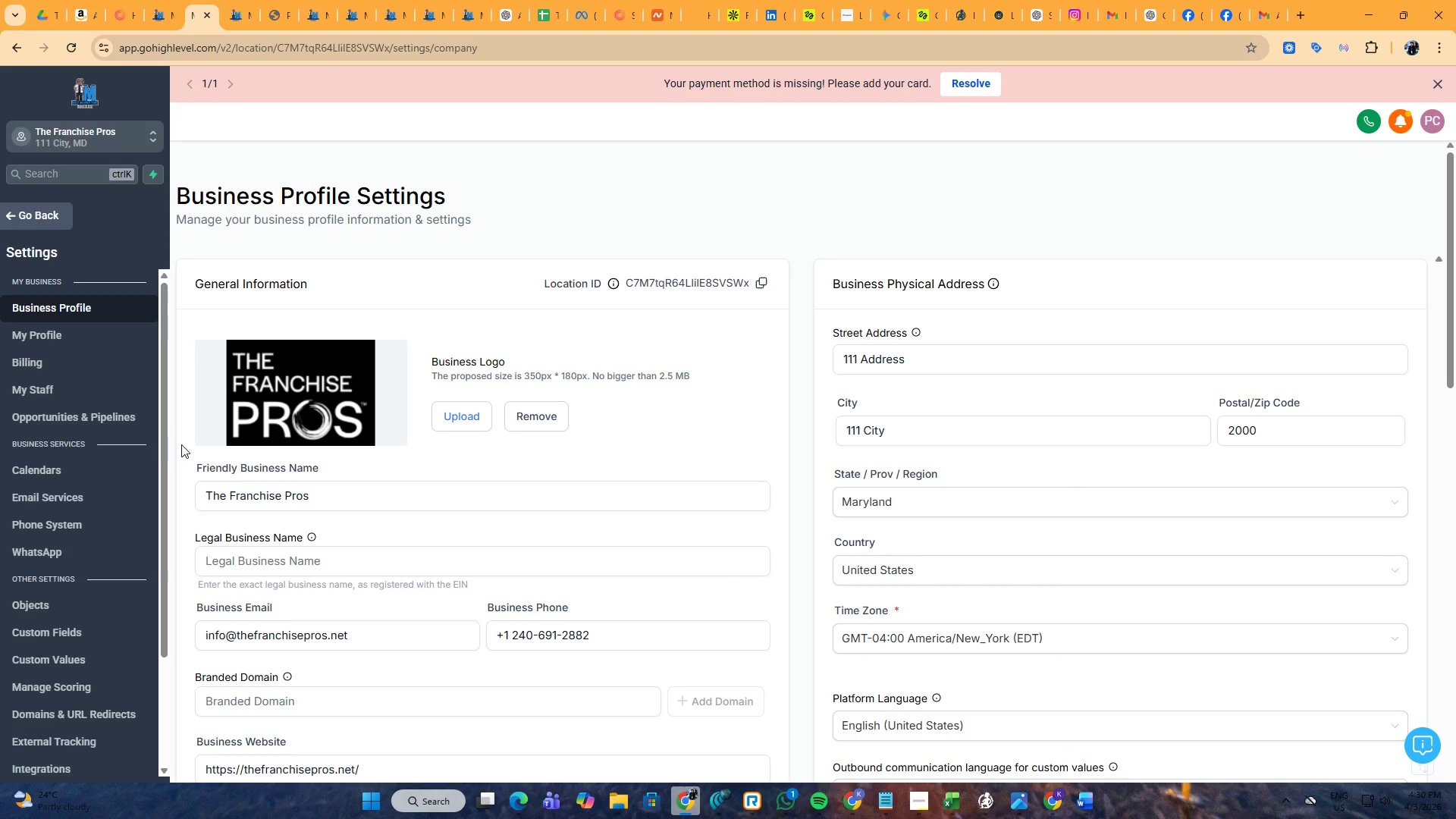 
scroll: coordinate [904, 579], scroll_direction: down, amount: 6.0
 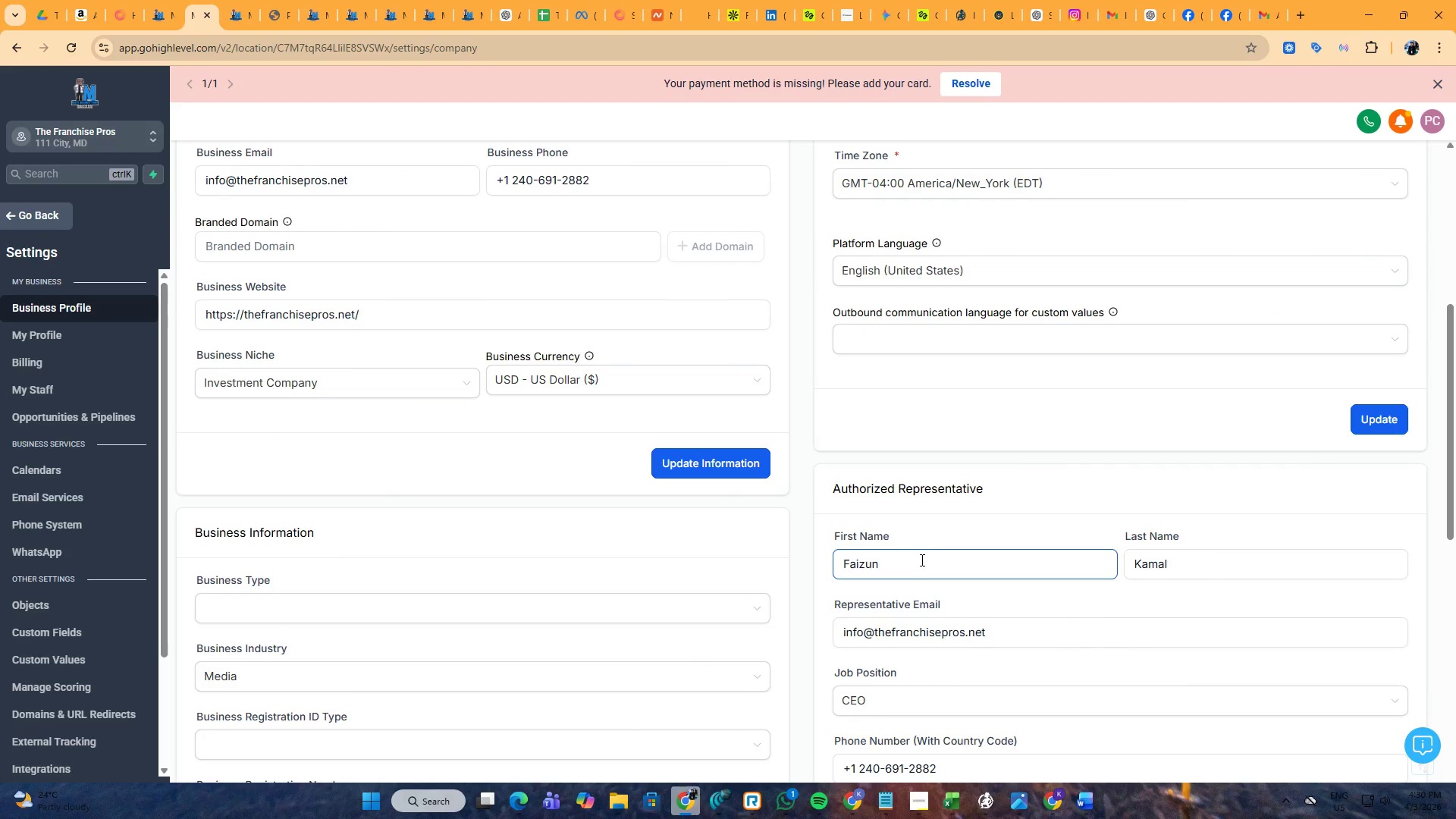 
left_click([930, 555])
 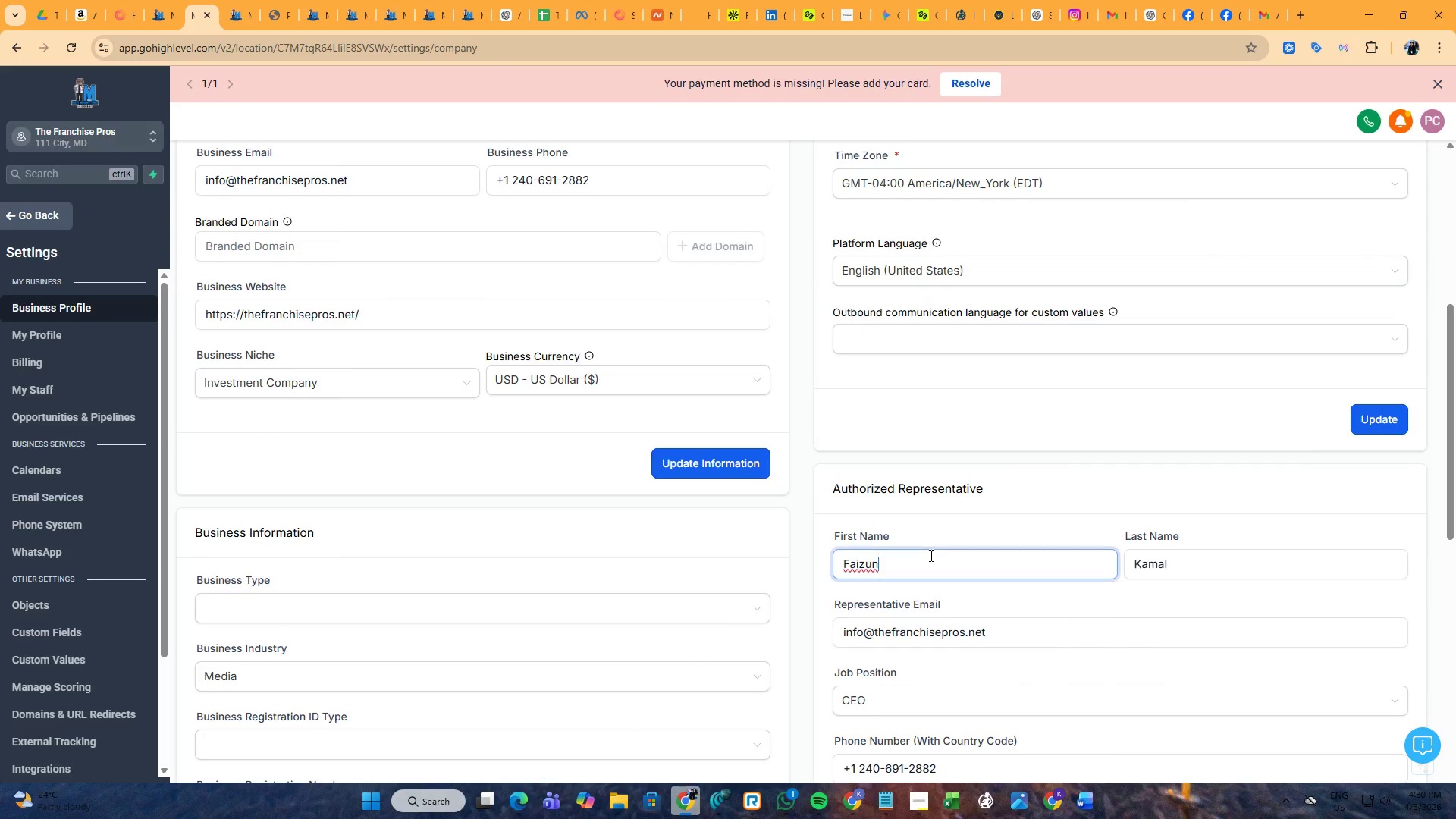 
key(Control+A)
 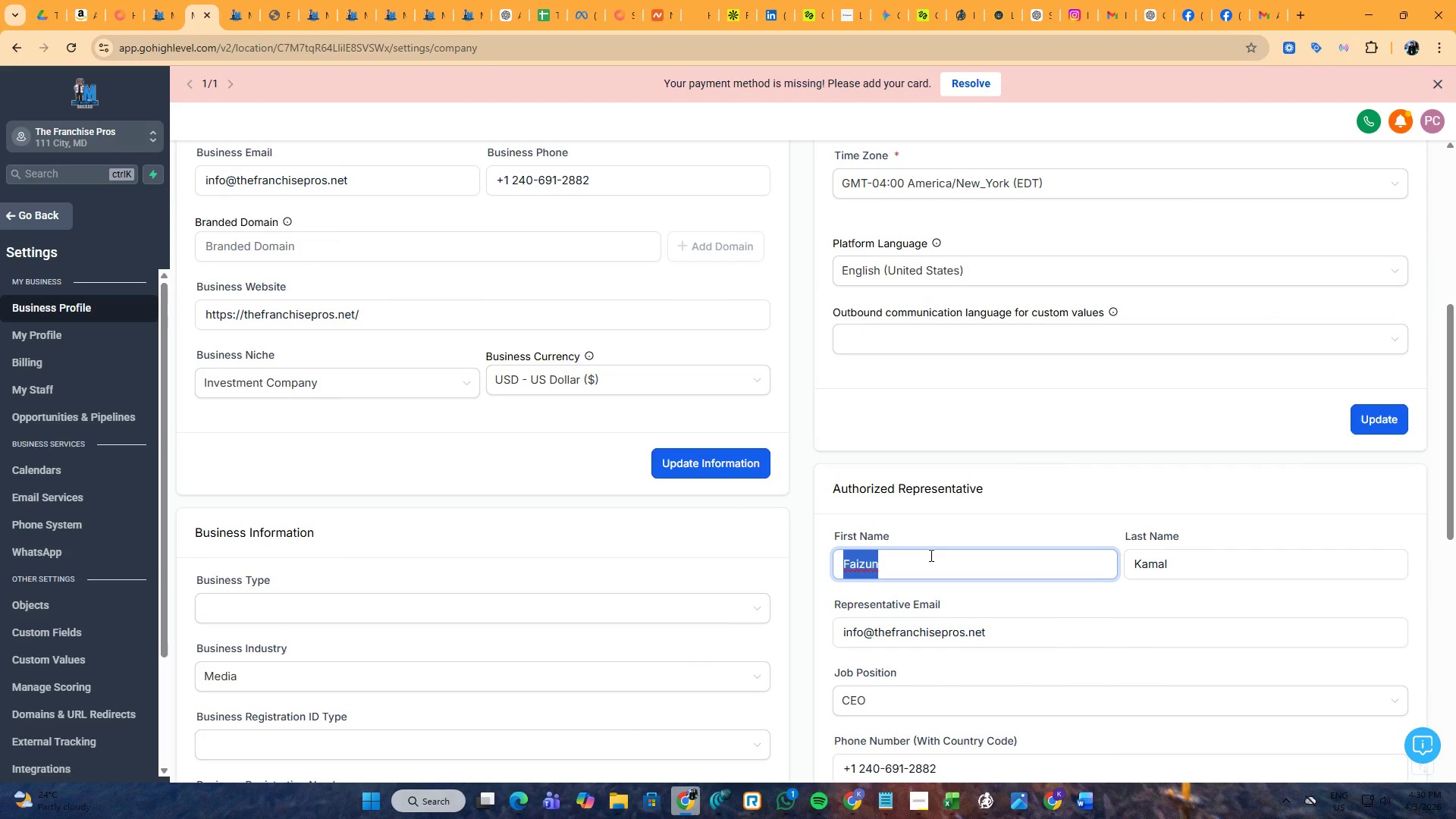 
key(Control+C)
 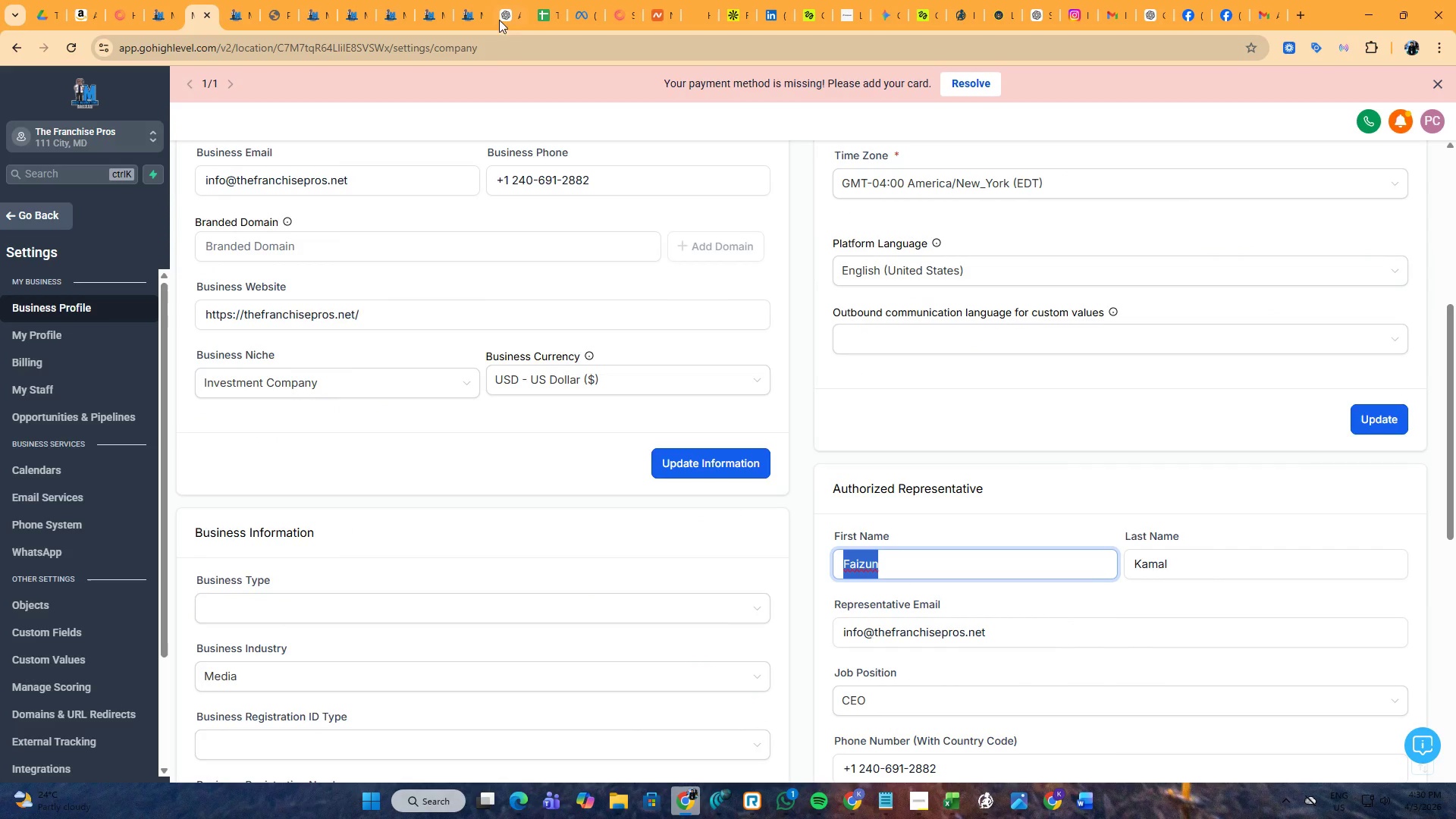 
left_click([475, 0])
 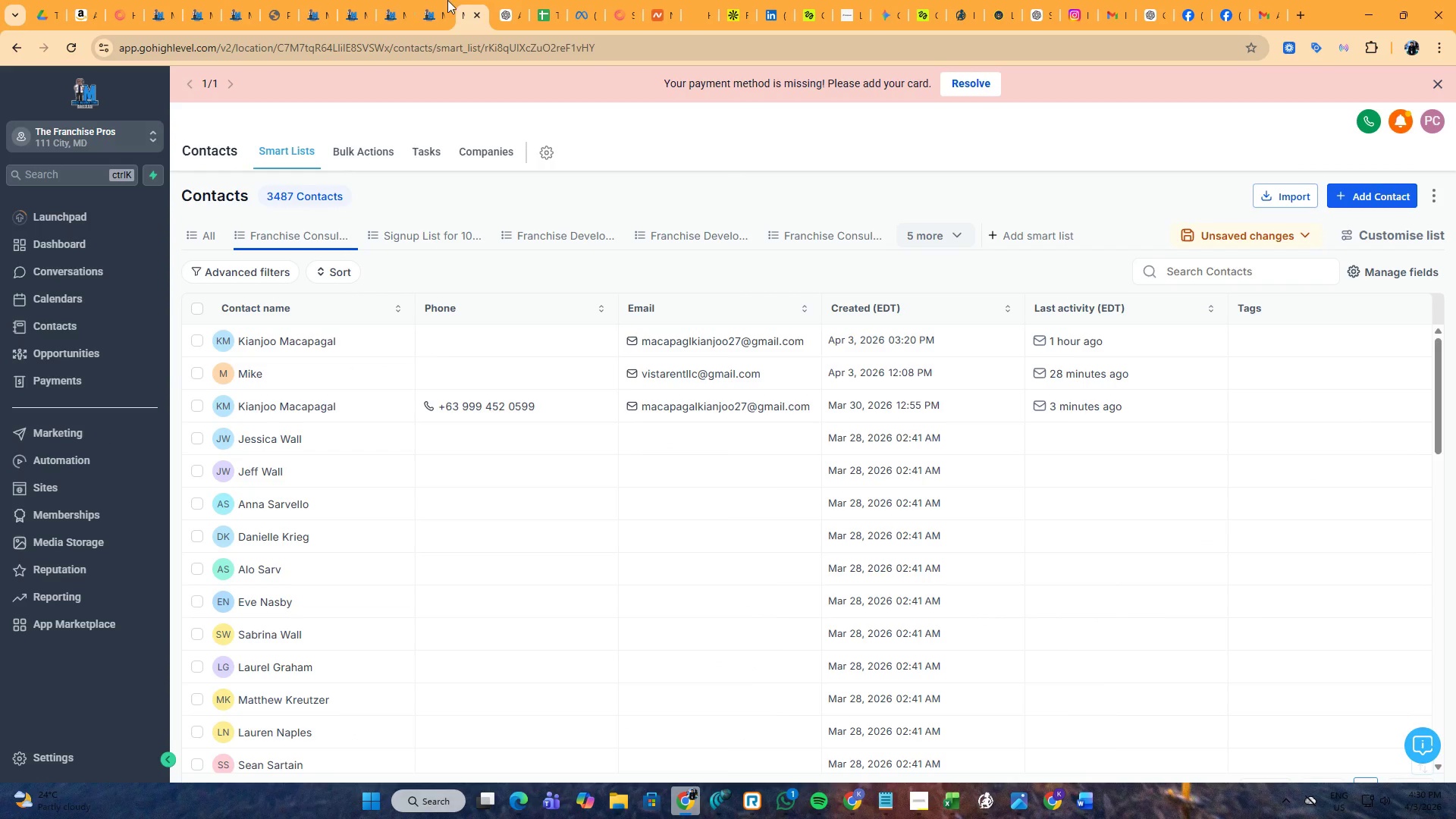 
left_click([443, 0])
 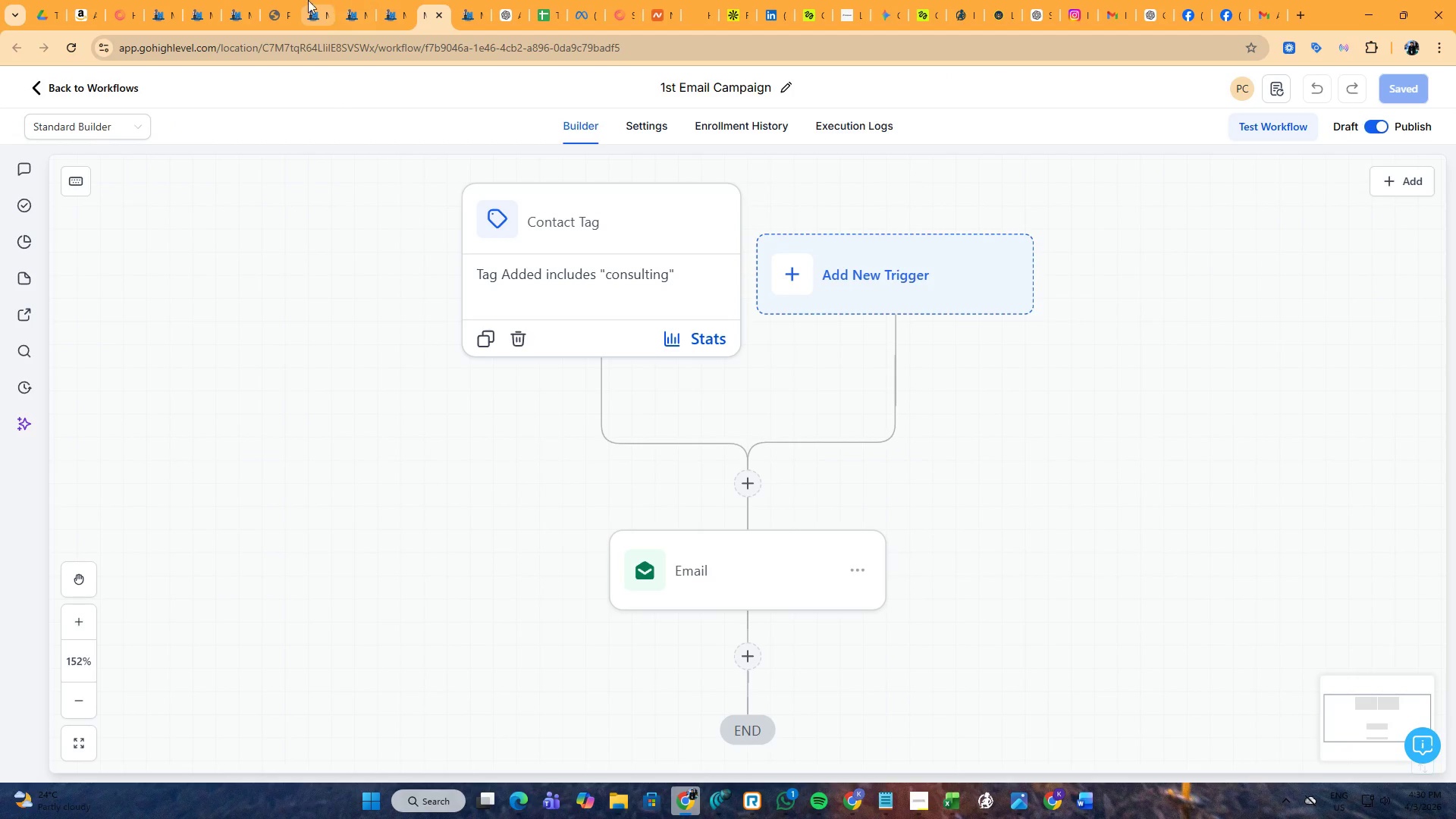 
left_click([221, 0])
 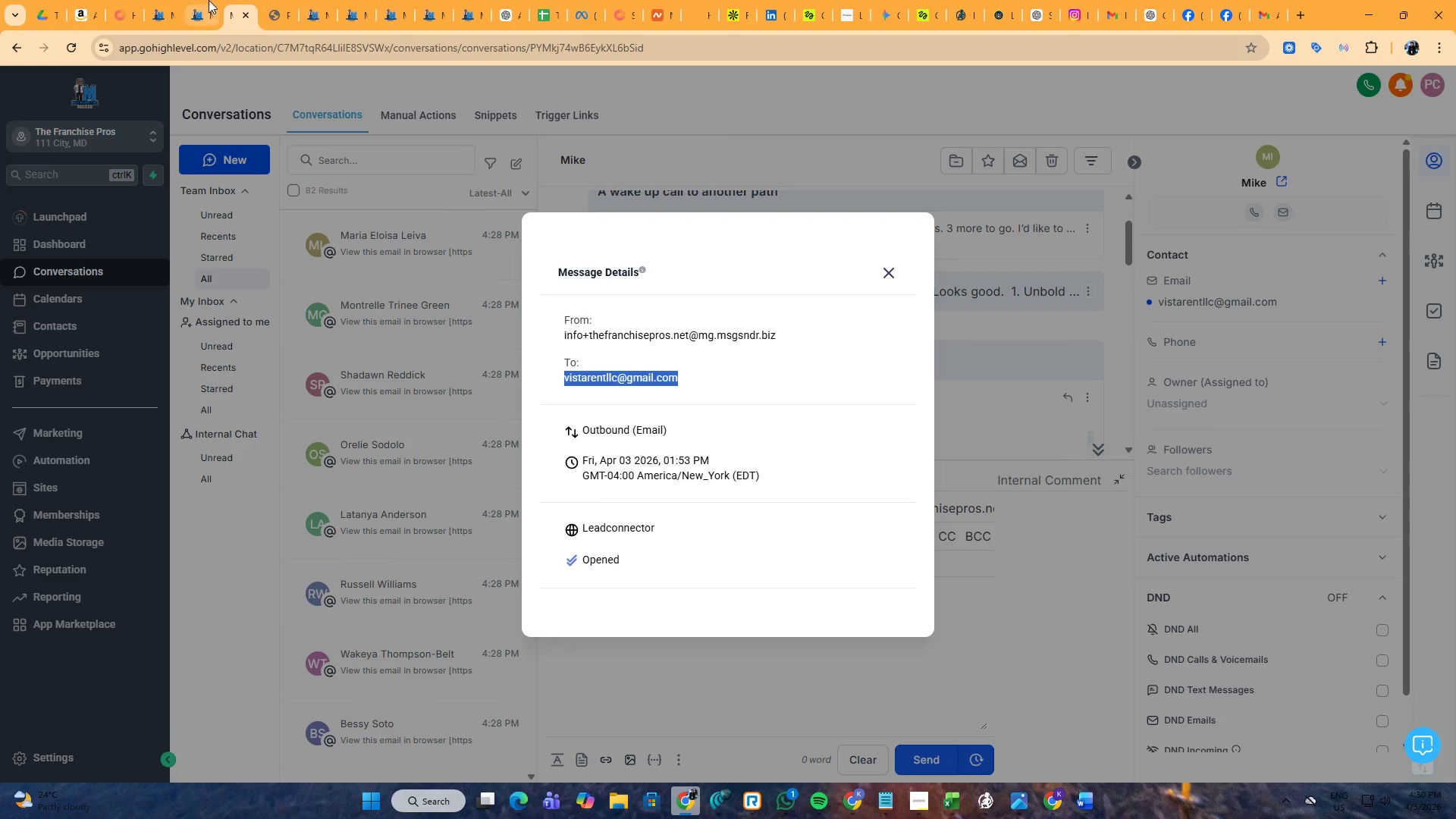 
left_click([209, 0])
 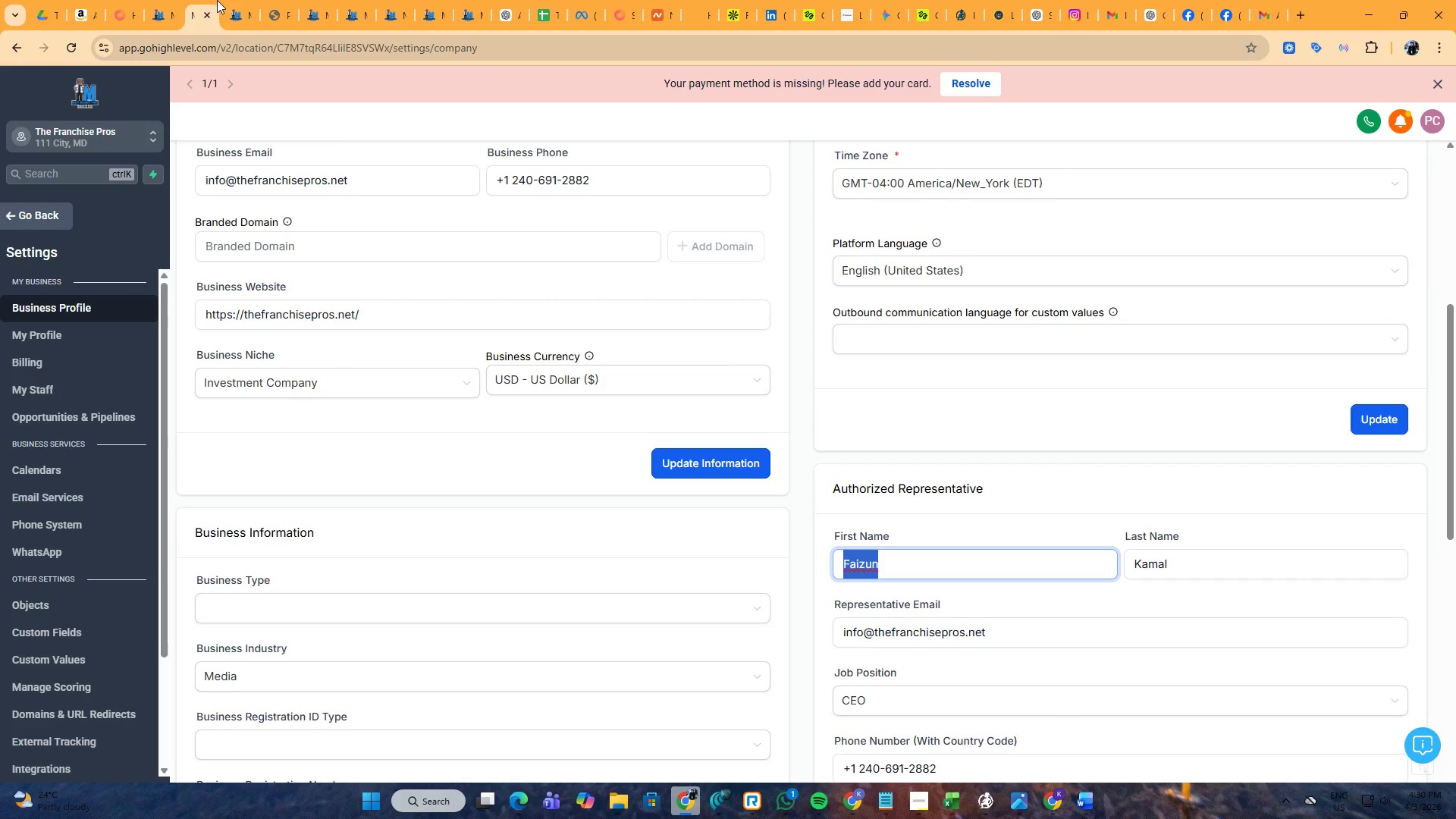 
left_click([230, 0])
 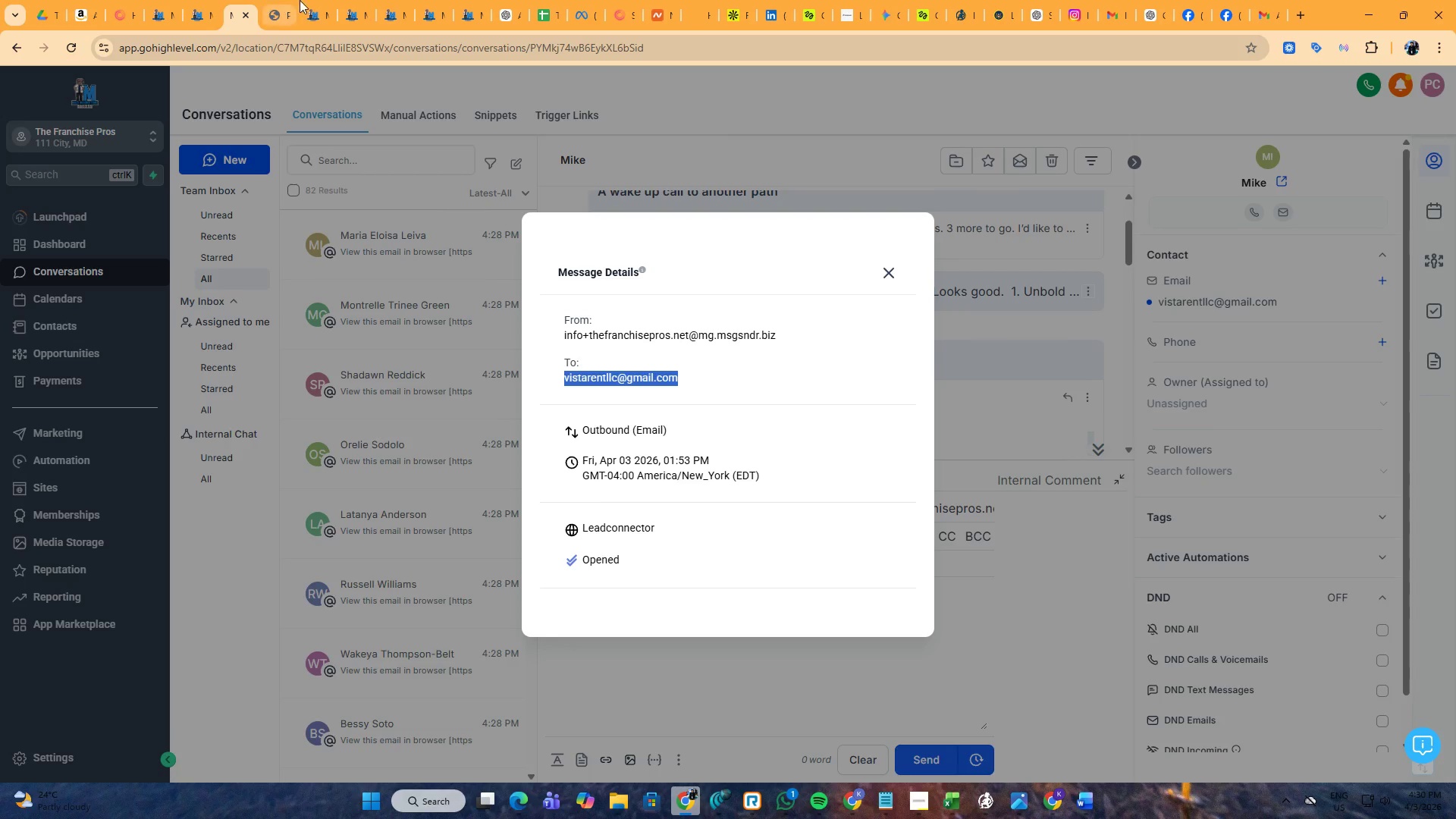 
left_click([300, 0])
 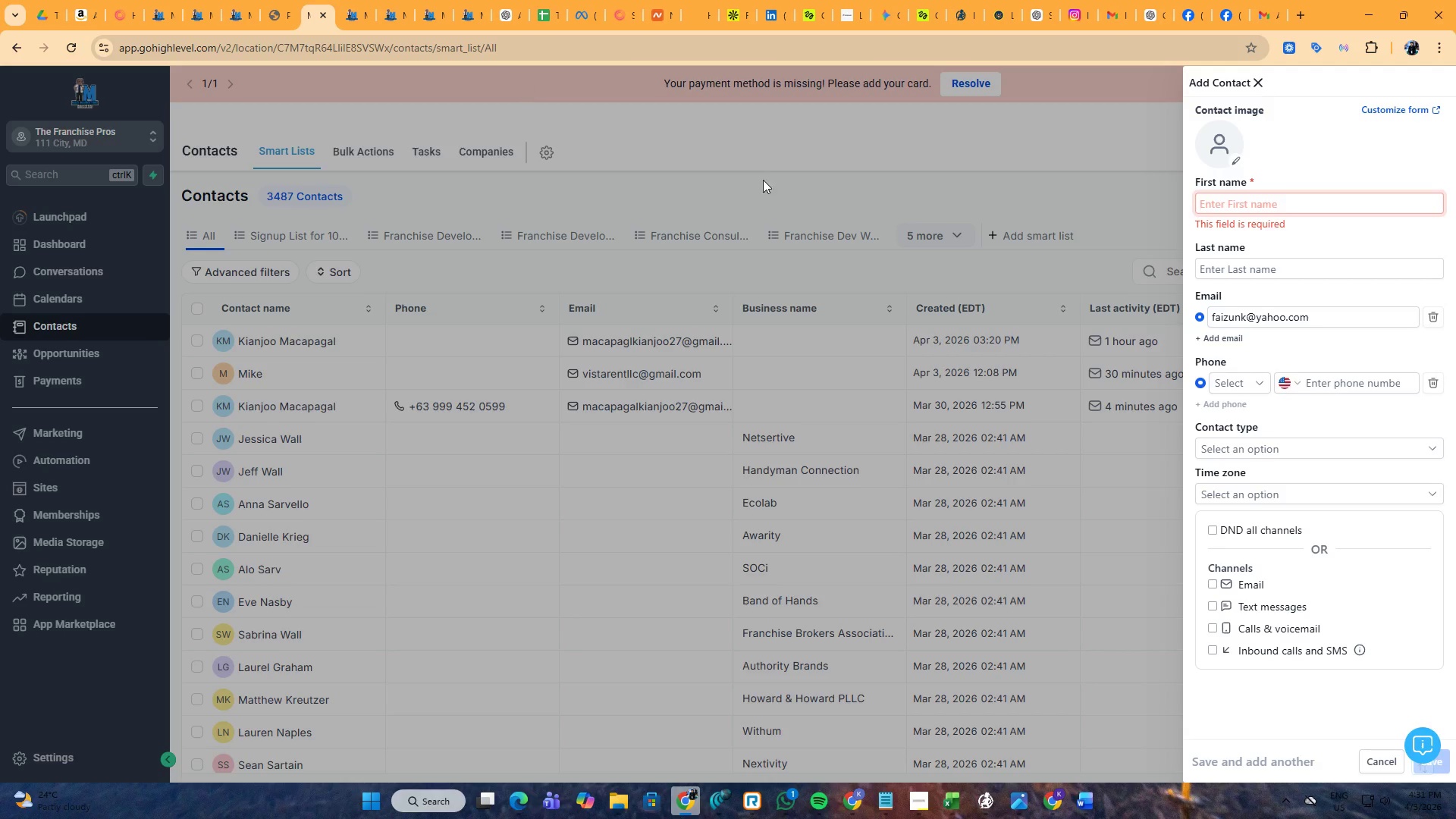 
key(Control+V)
 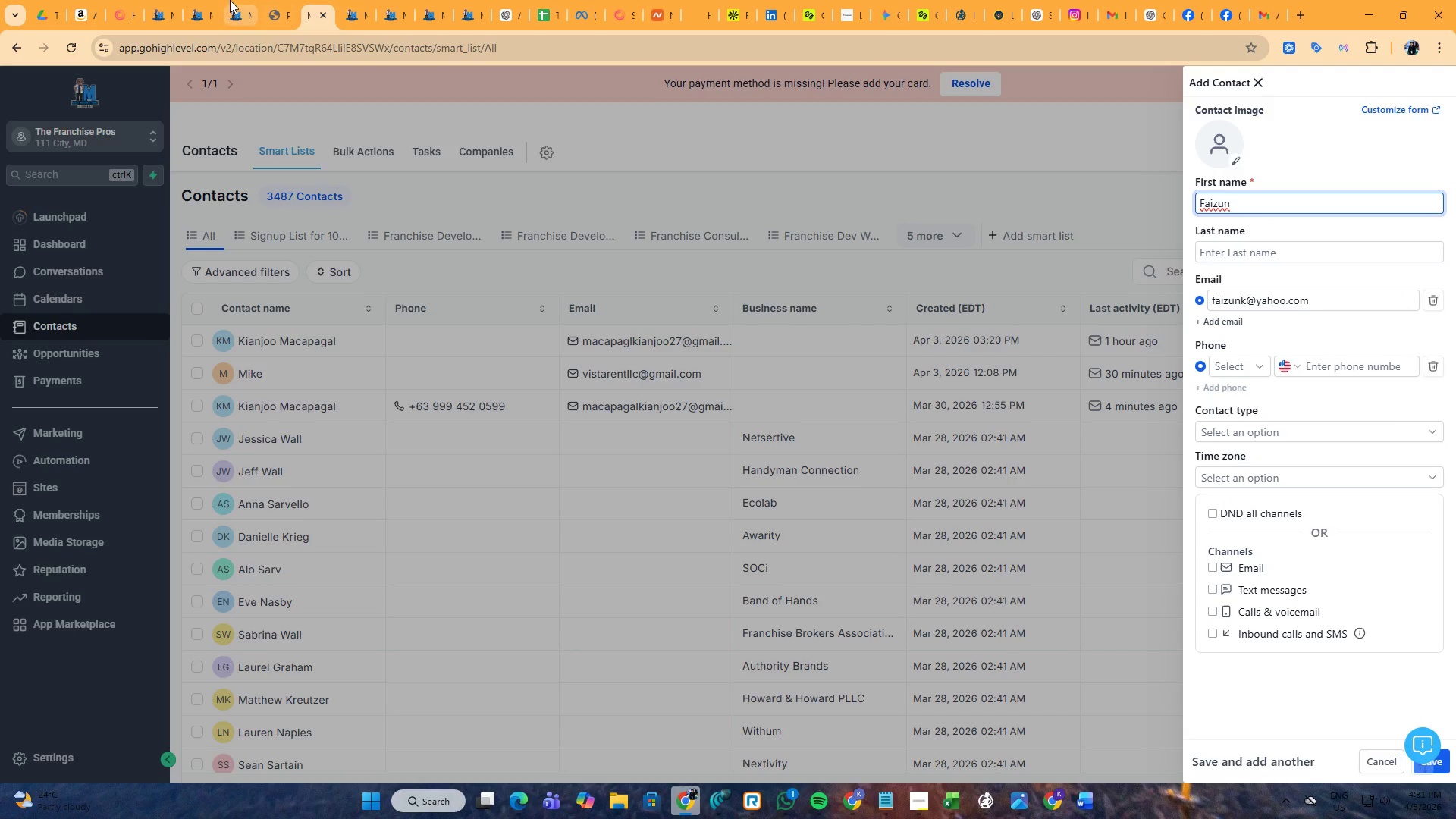 
left_click([206, 0])
 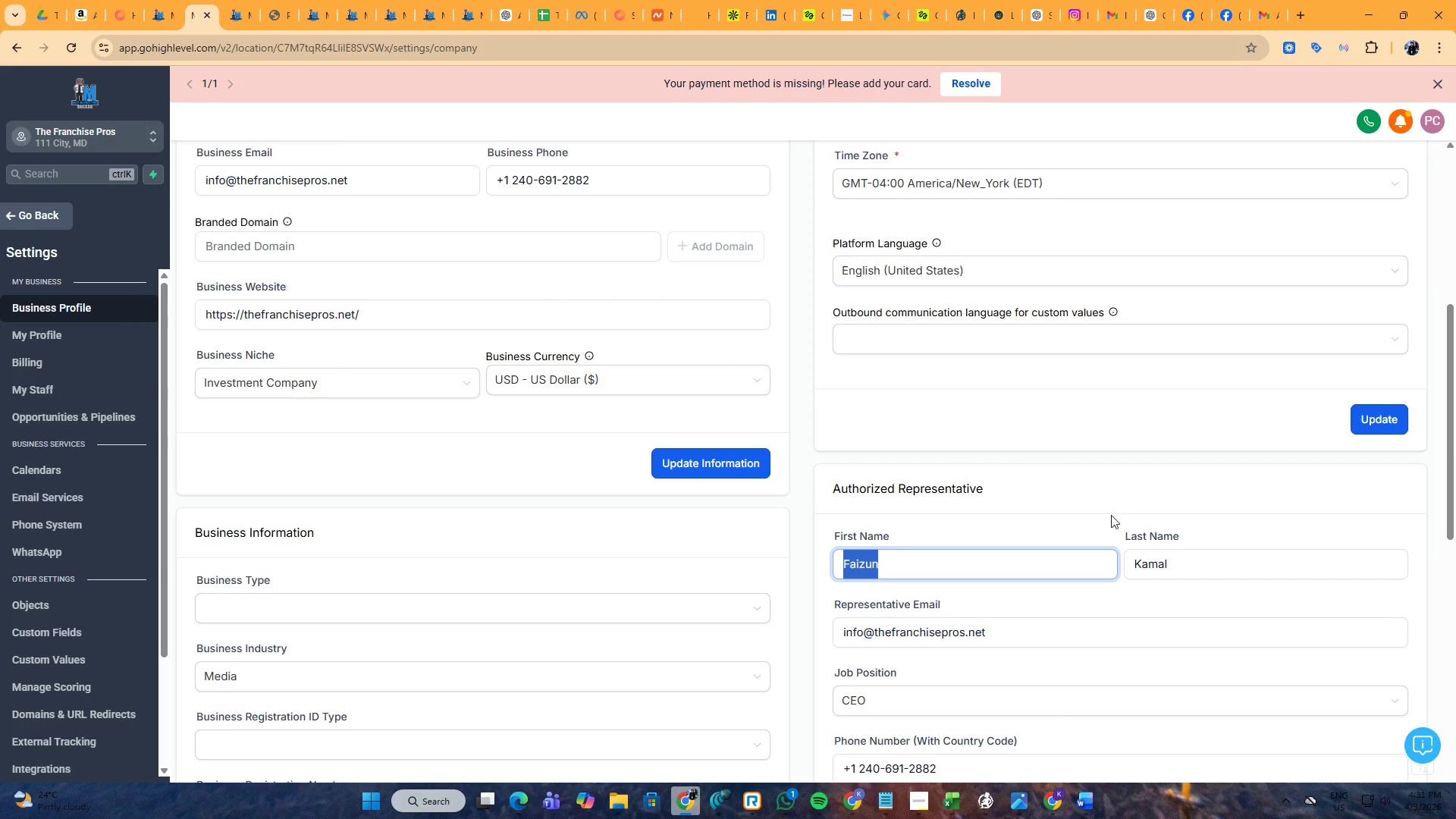 
left_click([1163, 554])
 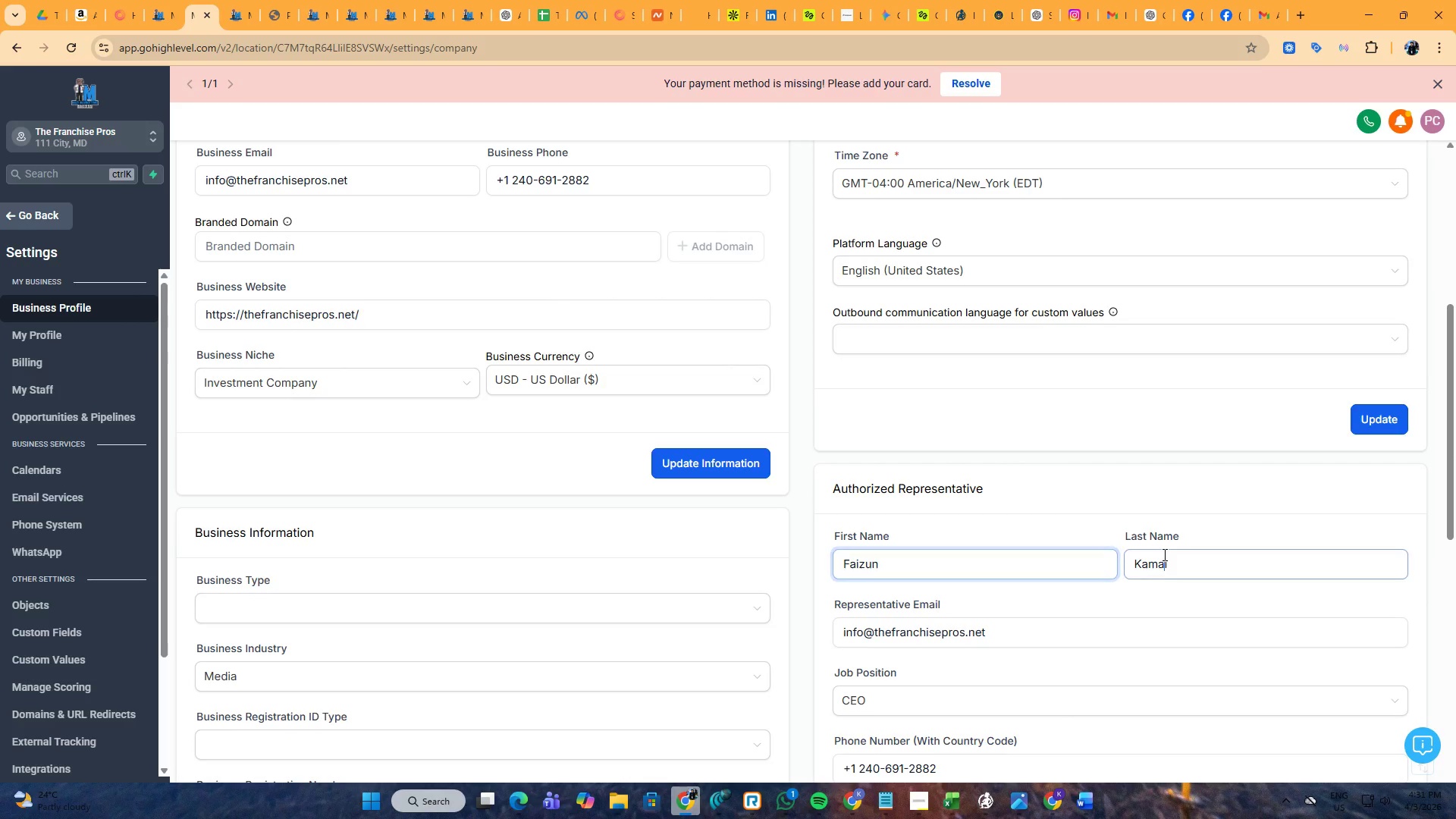 
key(Control+A)
 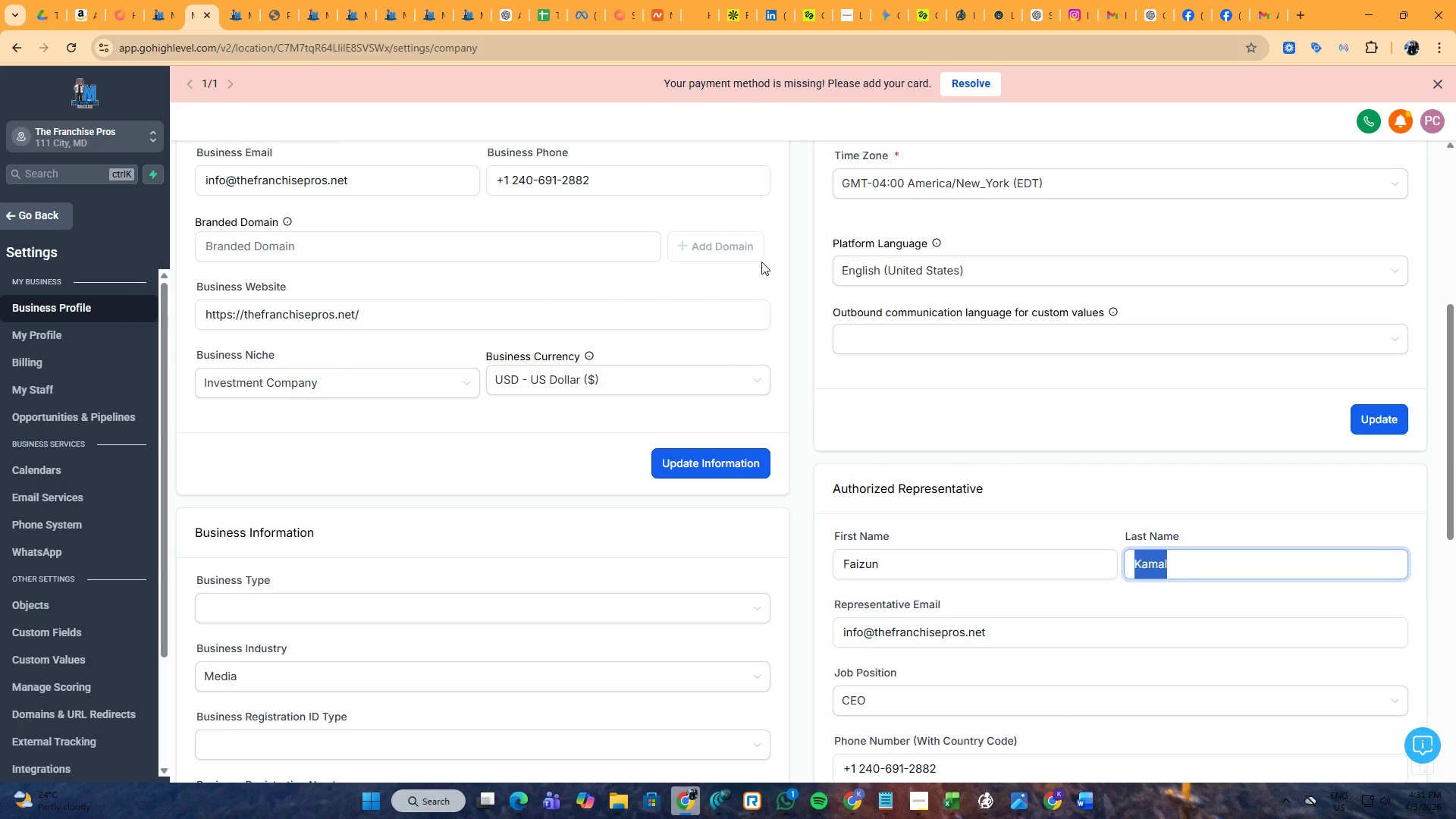 
key(Control+C)
 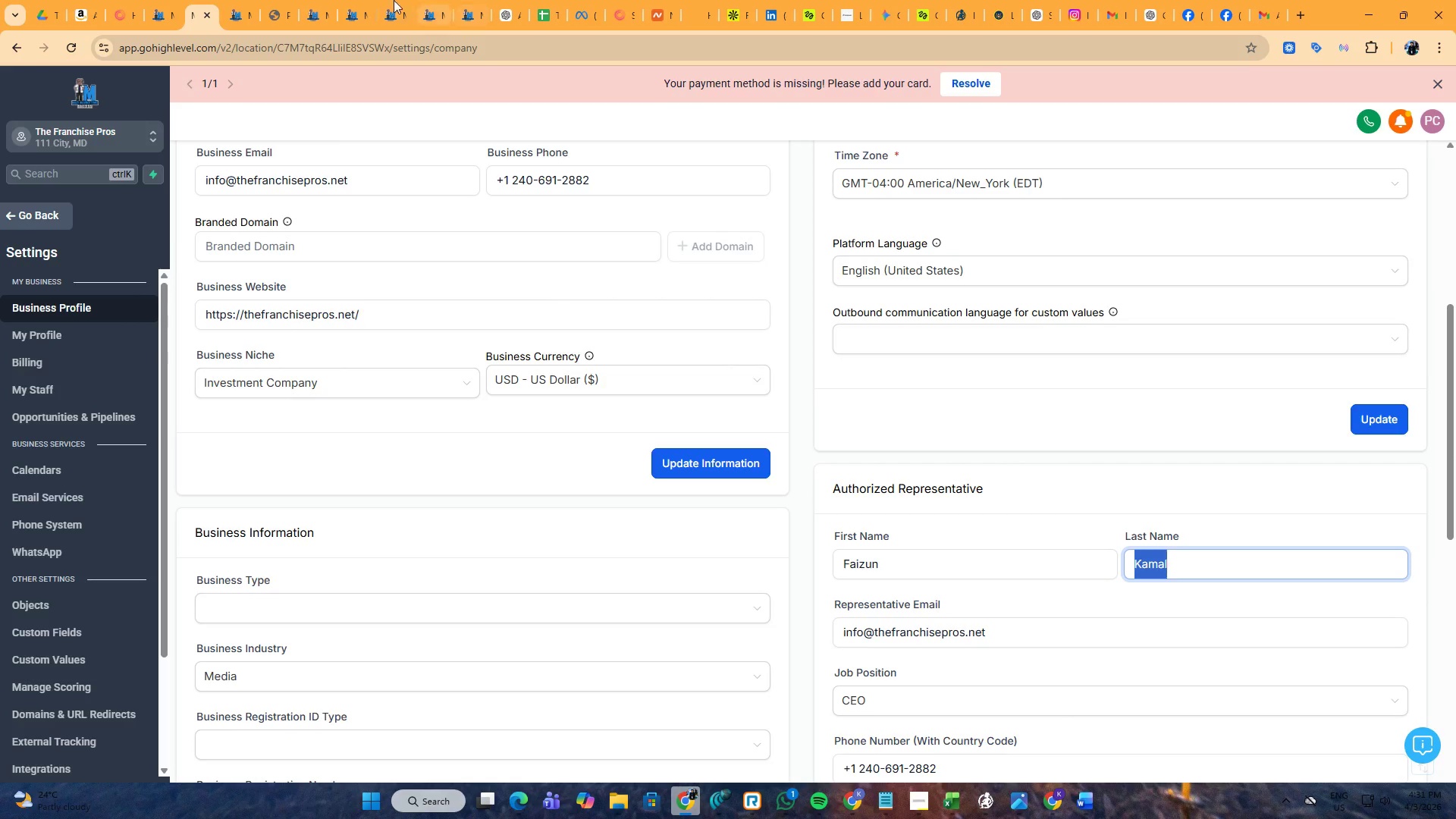 
left_click([384, 0])
 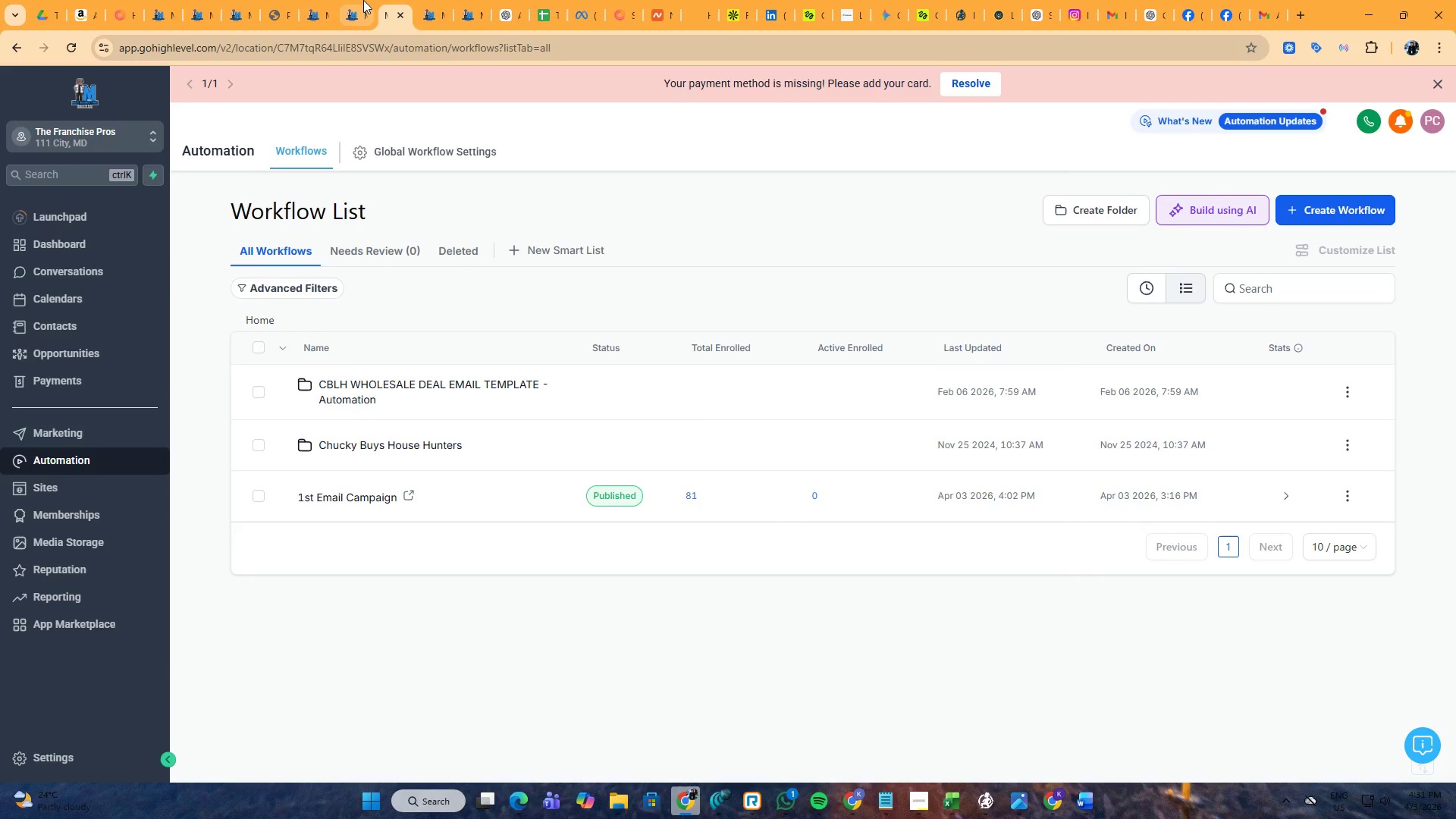 
left_click([361, 0])
 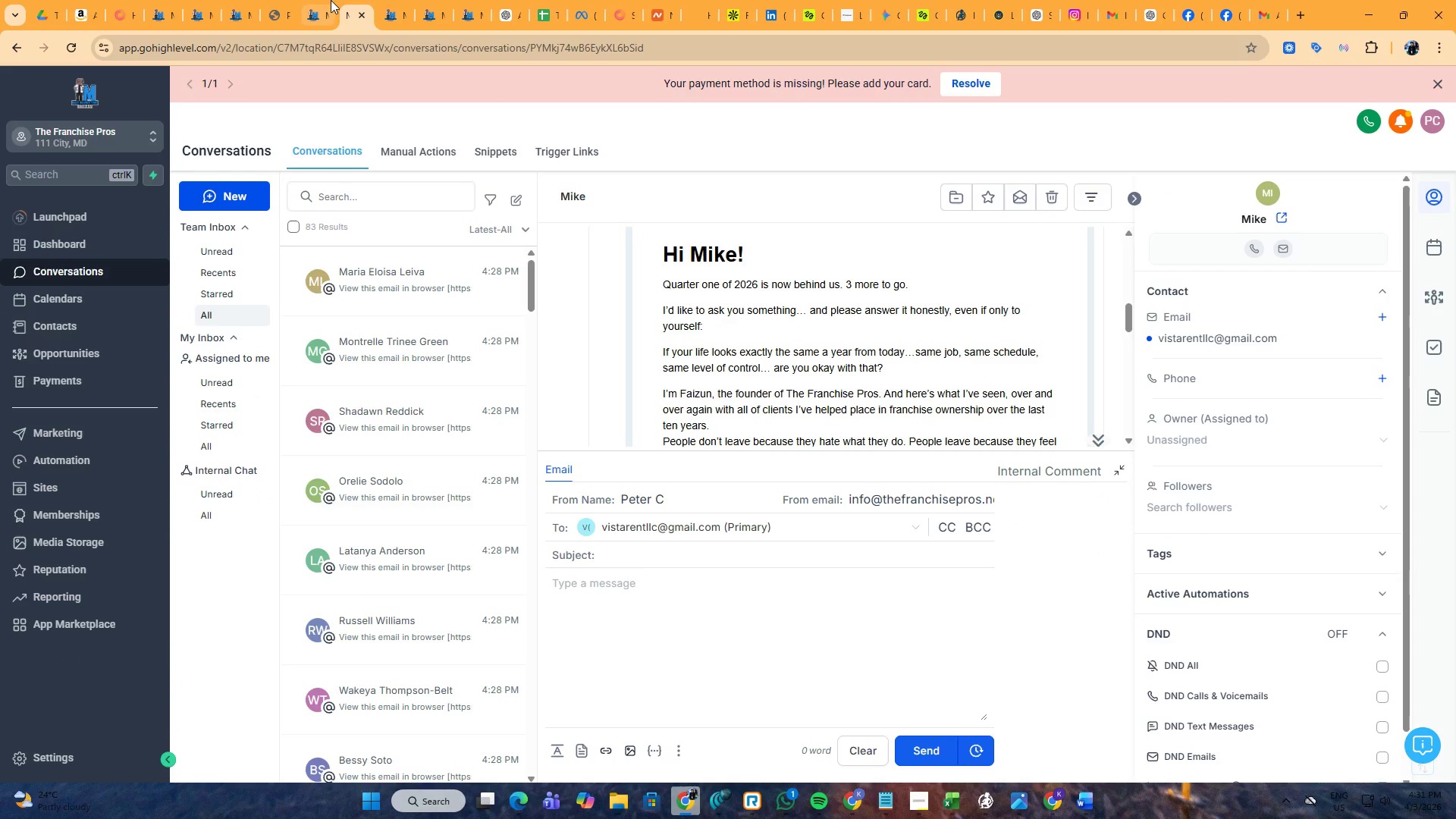 
left_click([329, 0])
 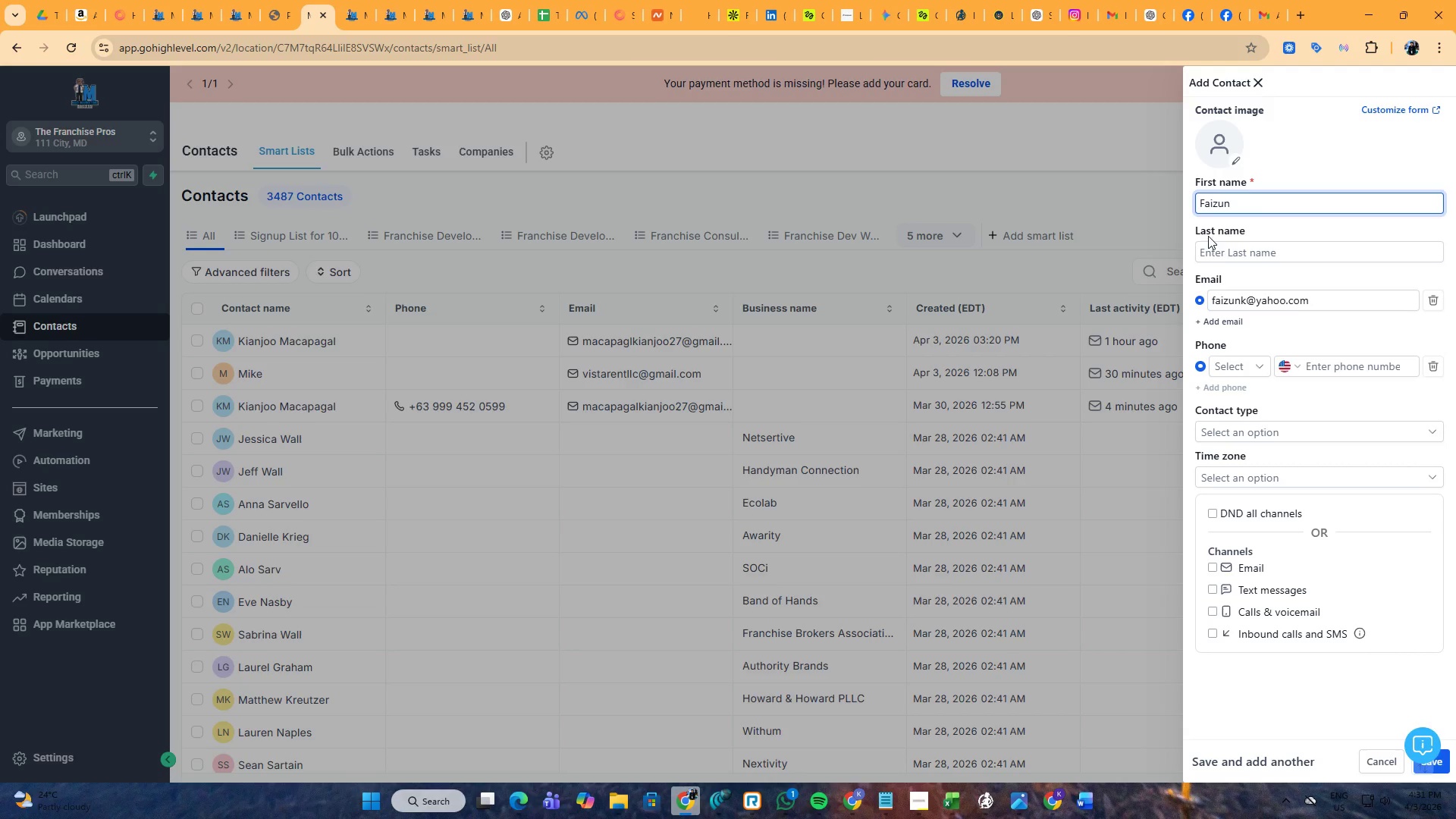 
double_click([1213, 240])
 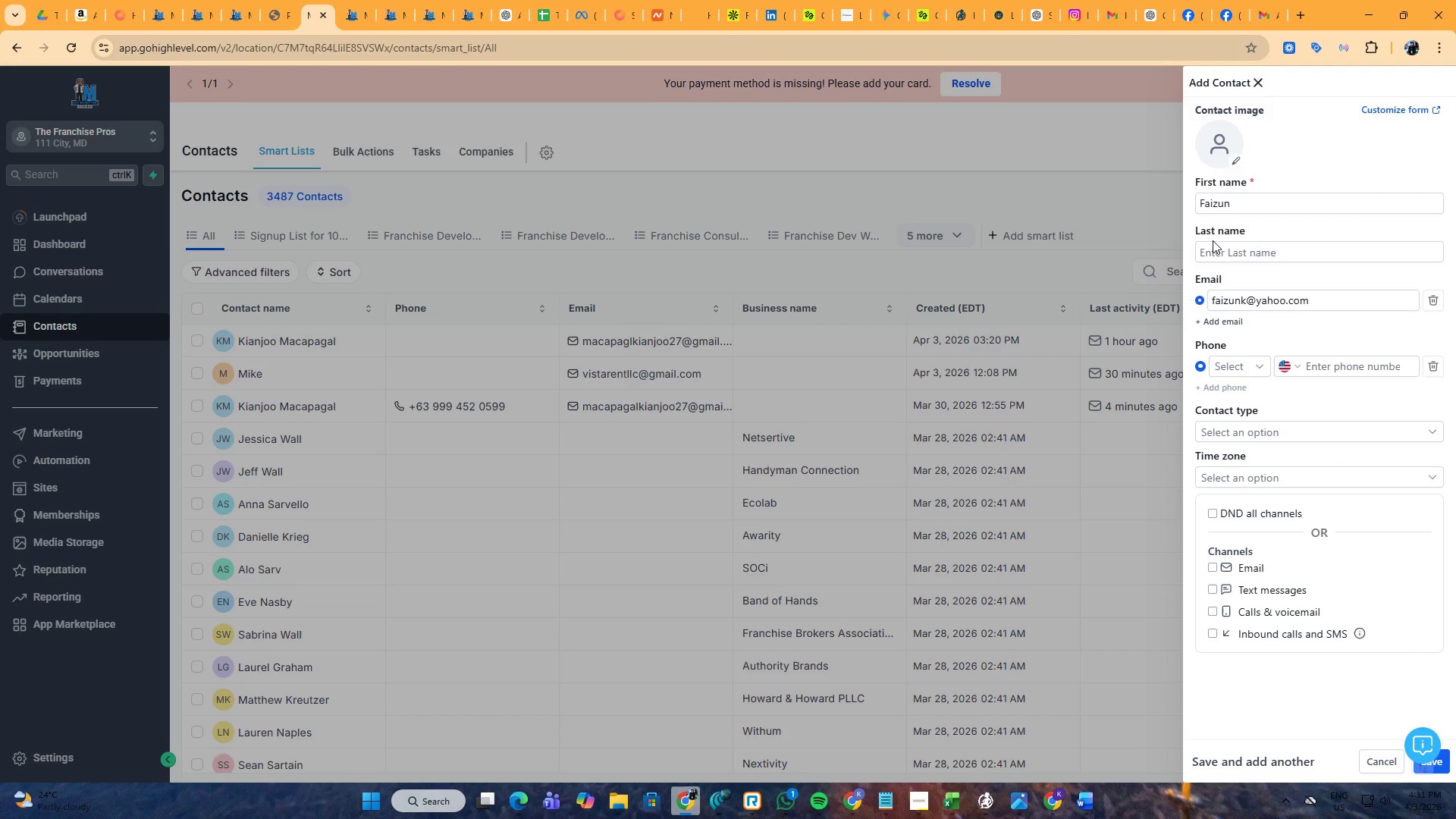 
key(Control+ControlLeft)
 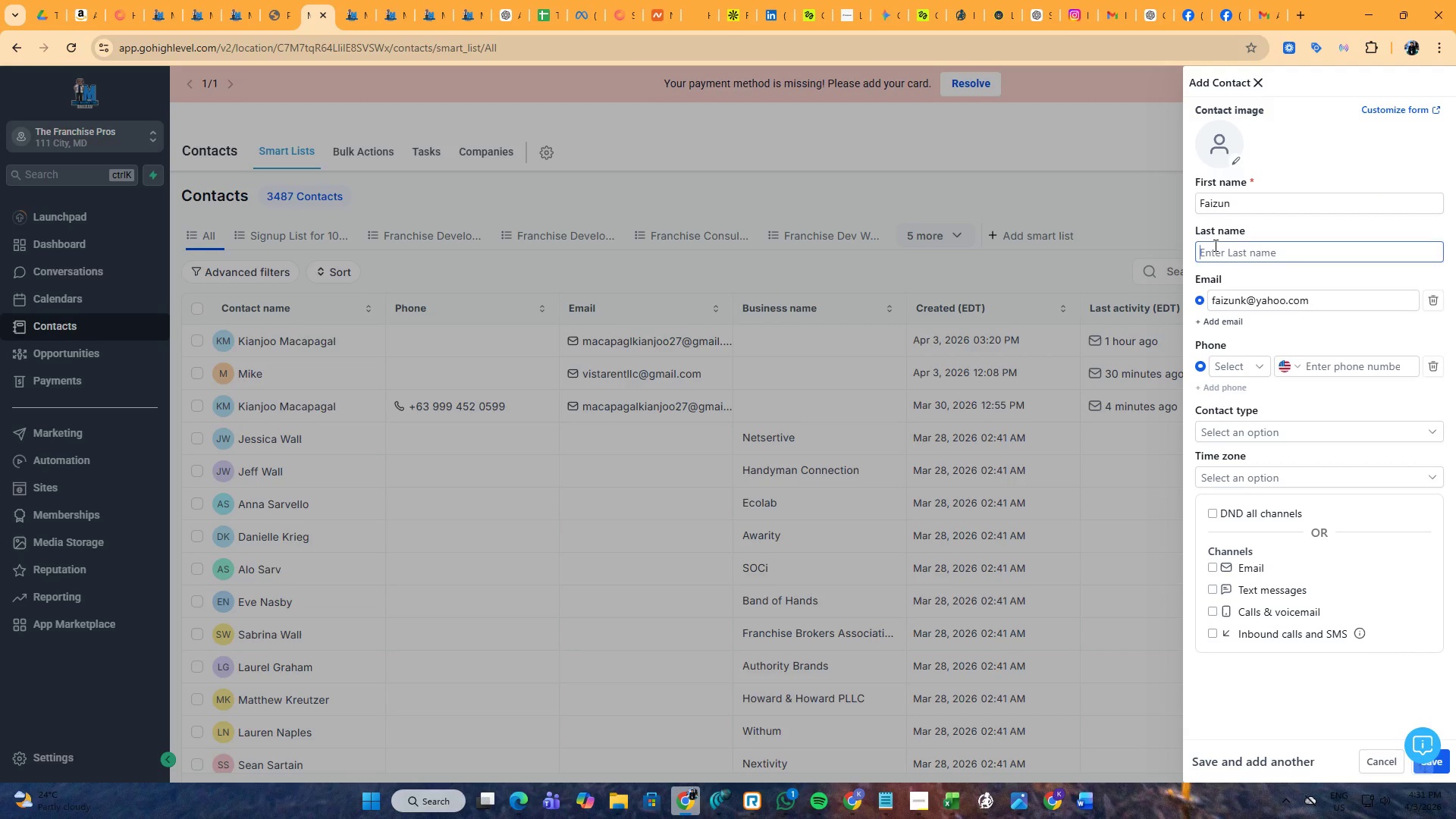 
left_click([1214, 245])
 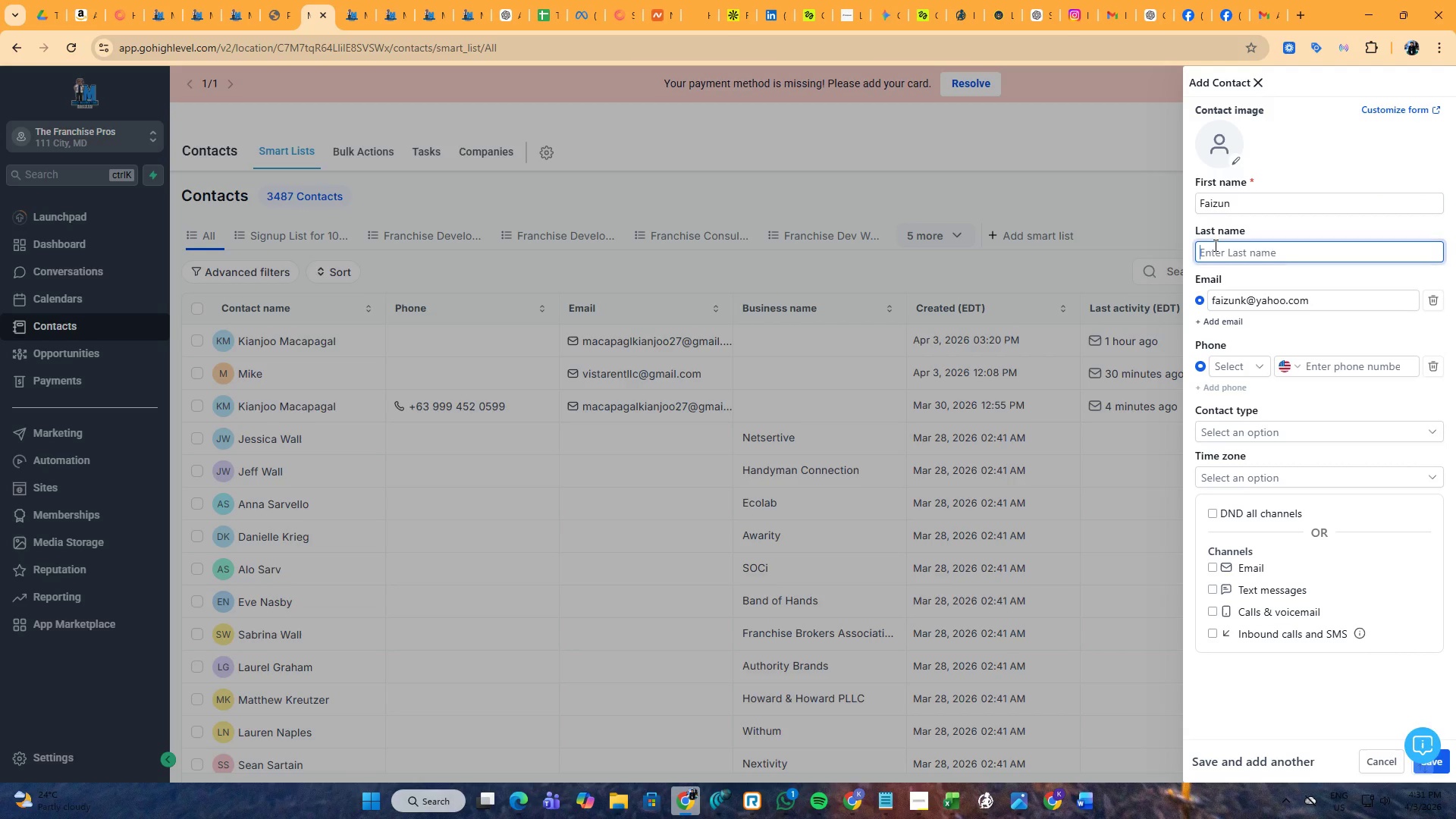 
key(Control+ControlLeft)
 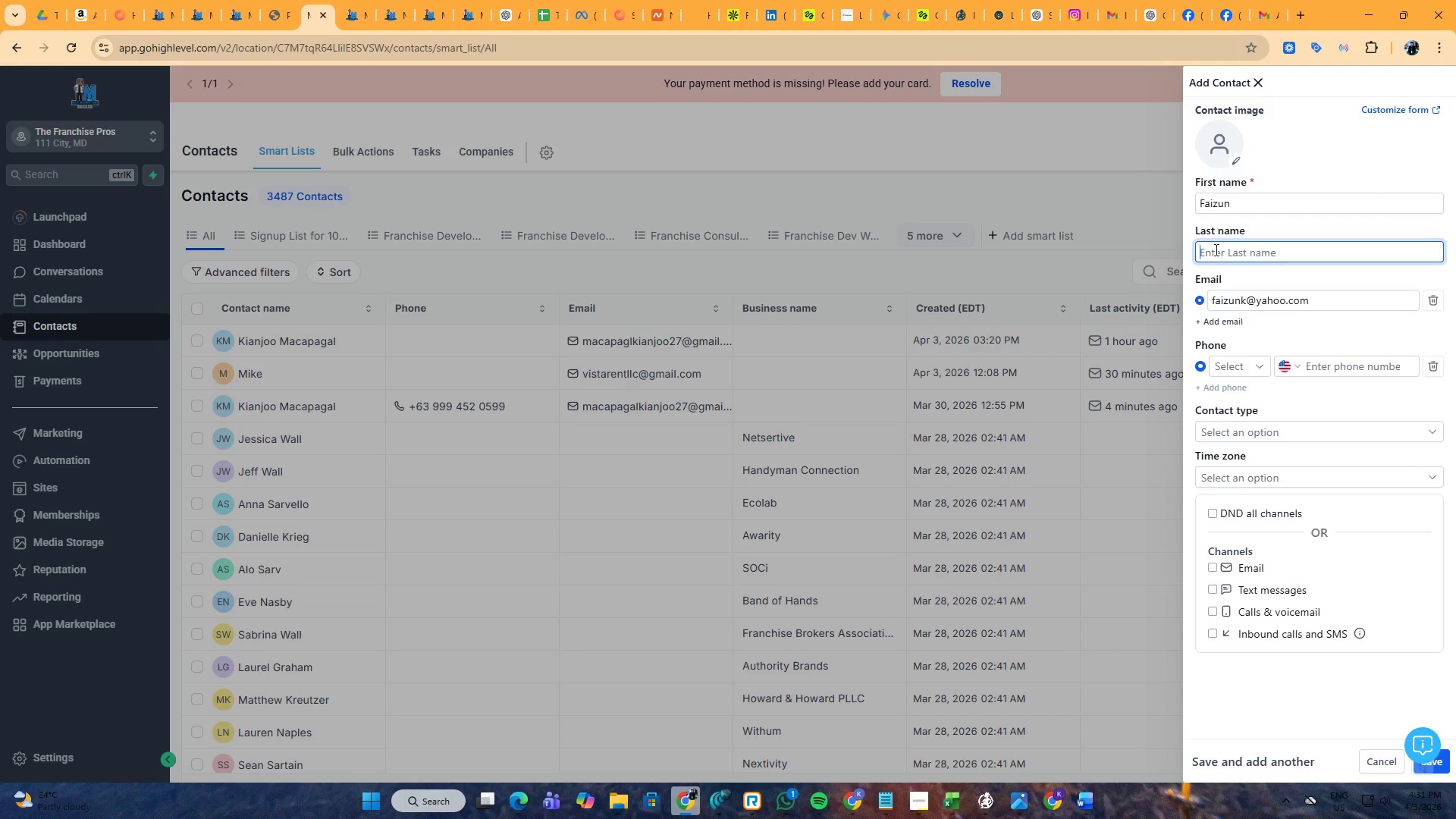 
key(Control+V)
 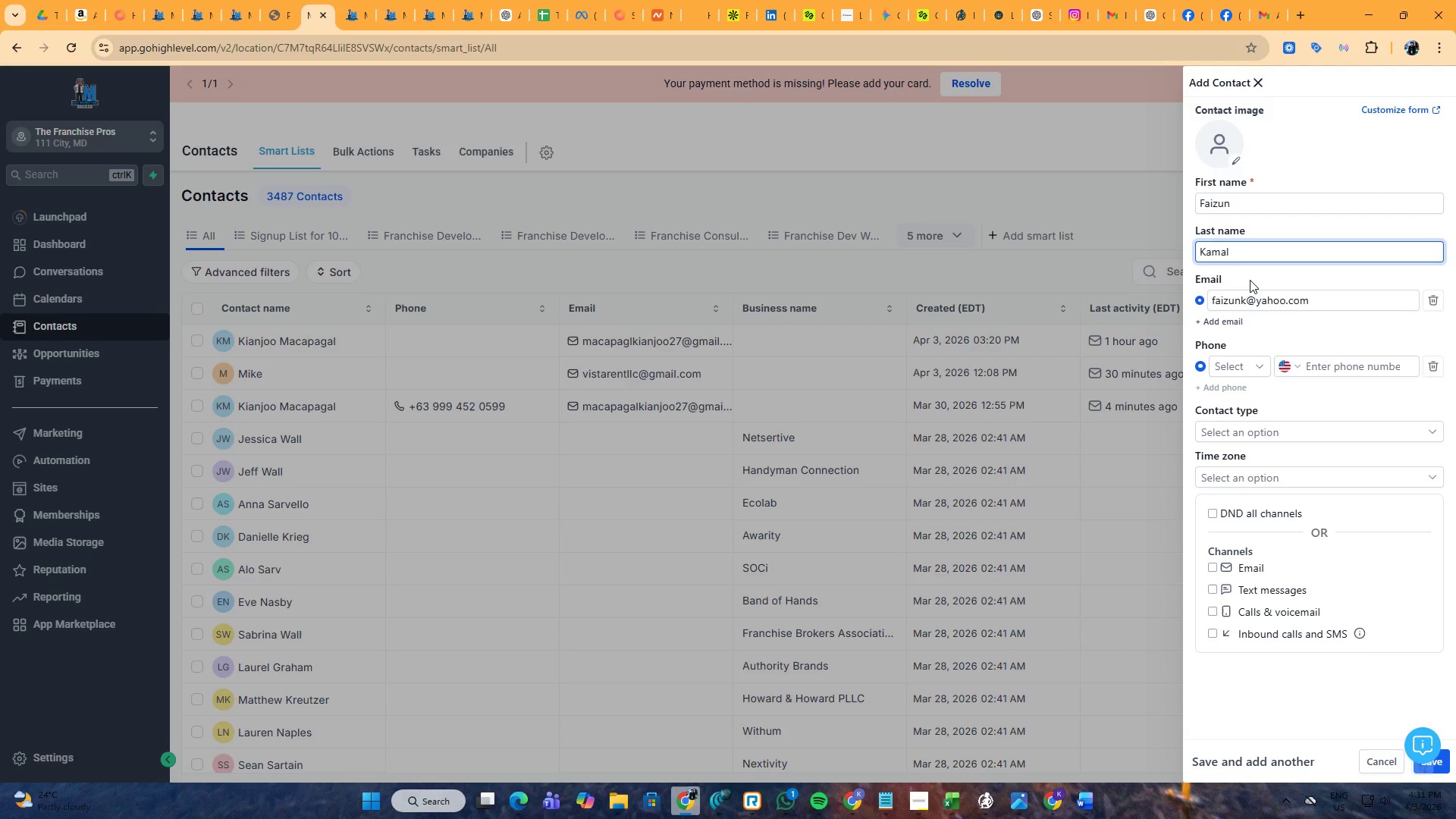 
left_click([1250, 280])
 